 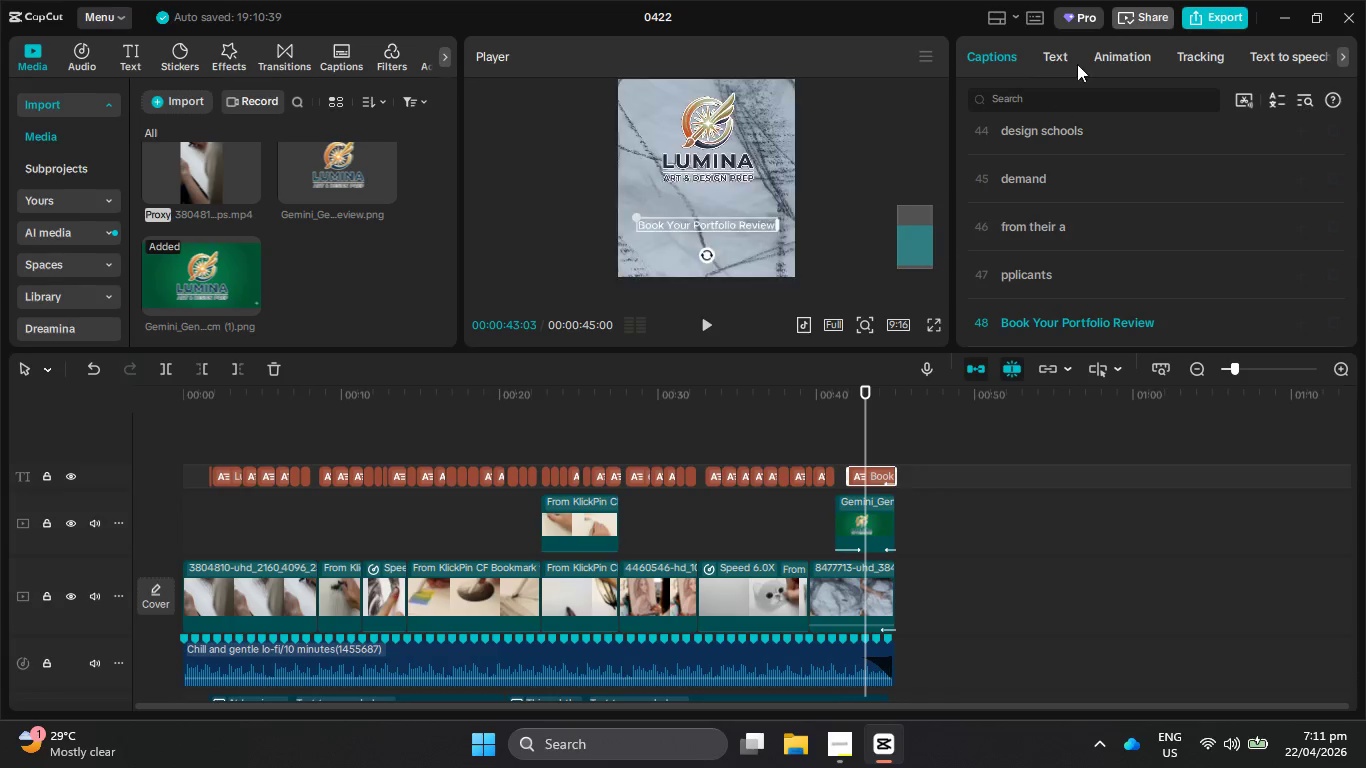 
left_click([1053, 58])
 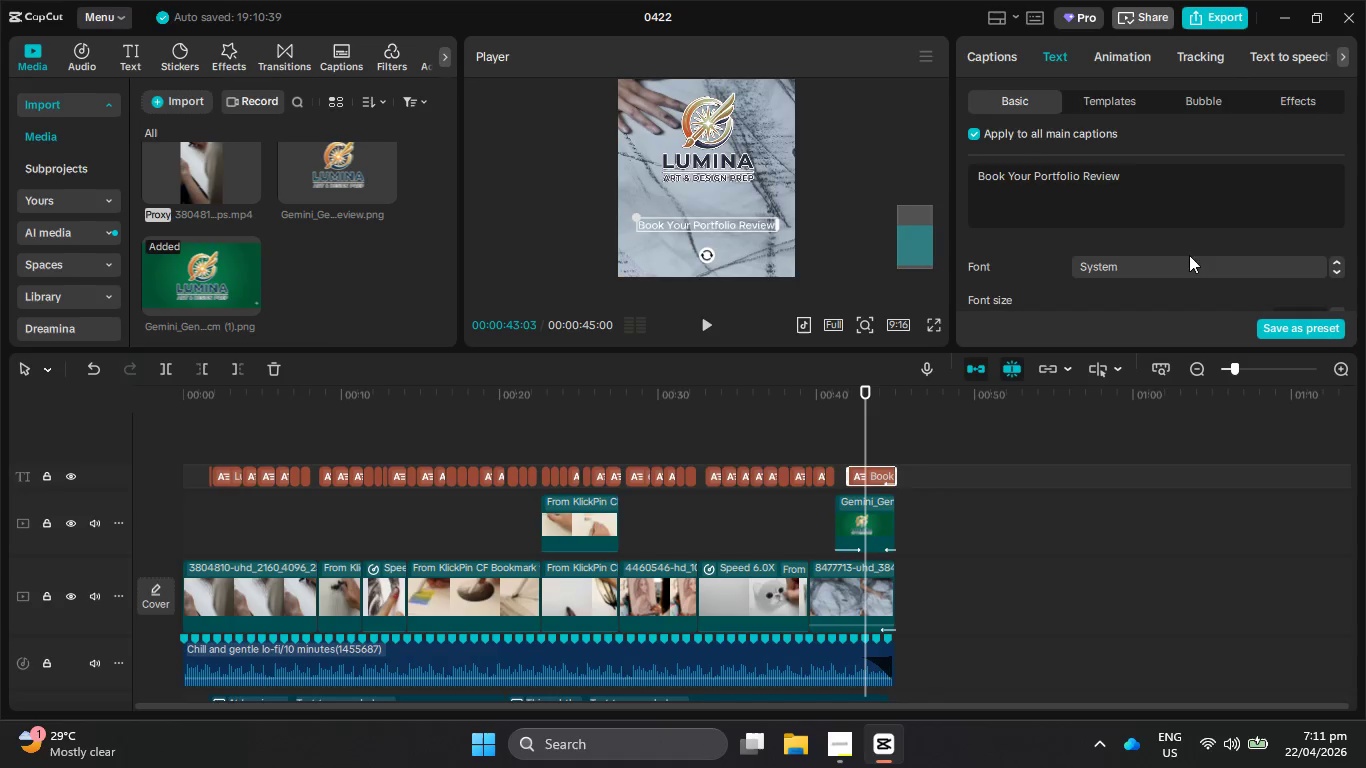 
left_click([1189, 268])
 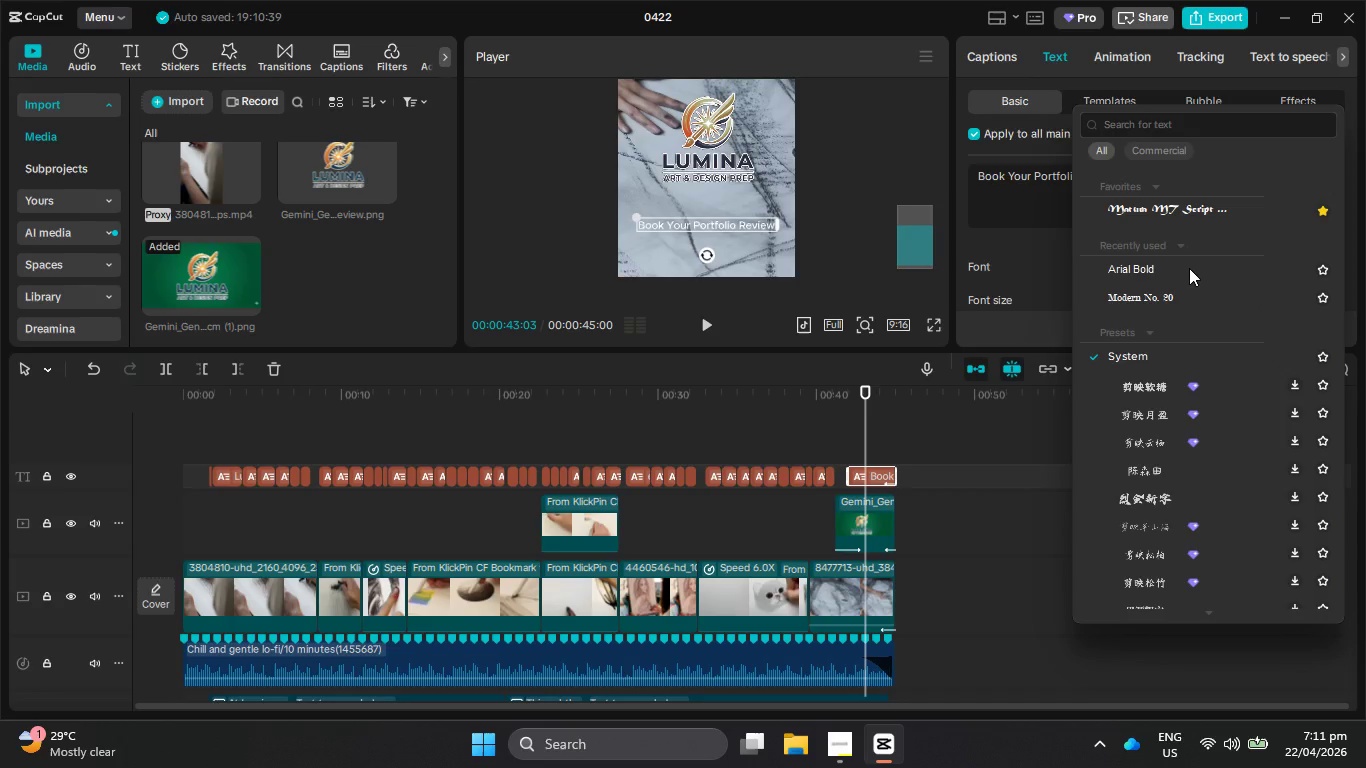 
scroll: coordinate [1189, 268], scroll_direction: none, amount: 0.0
 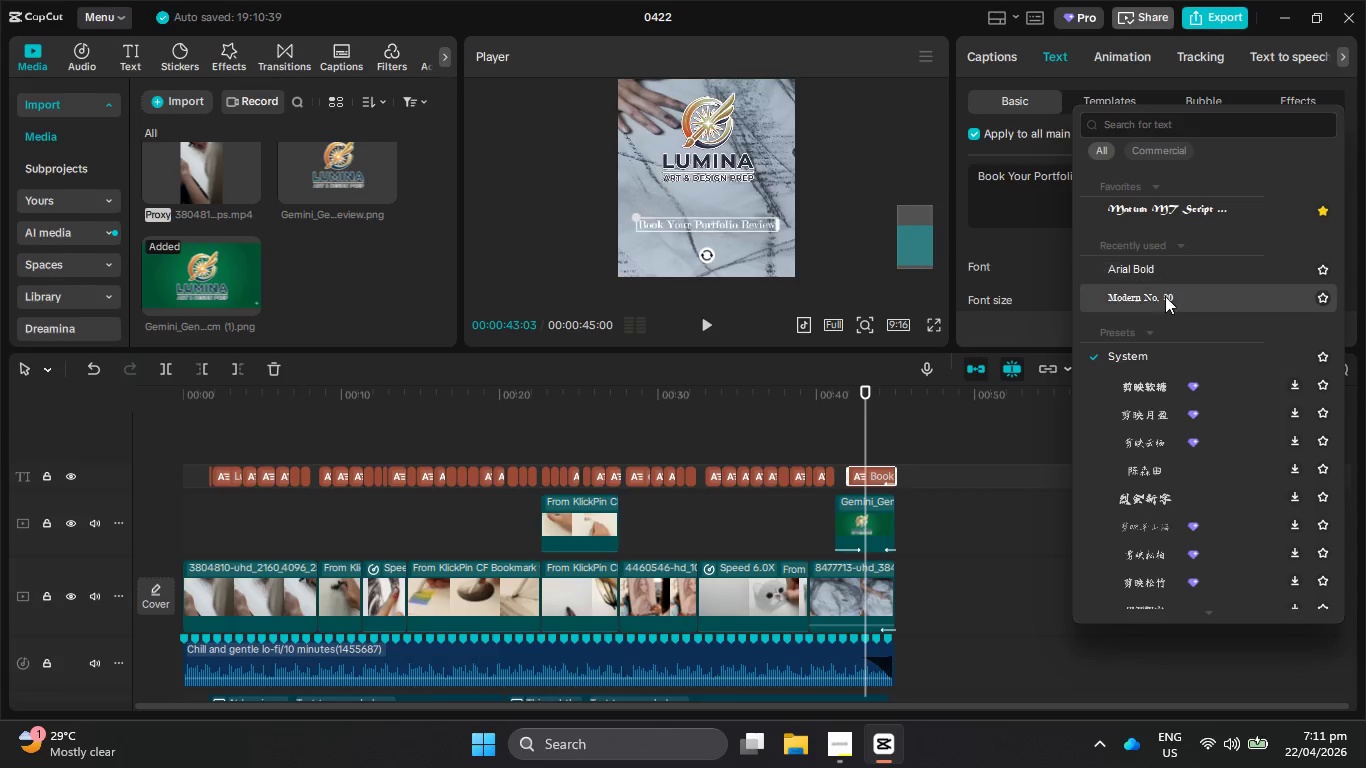 
left_click([1164, 298])
 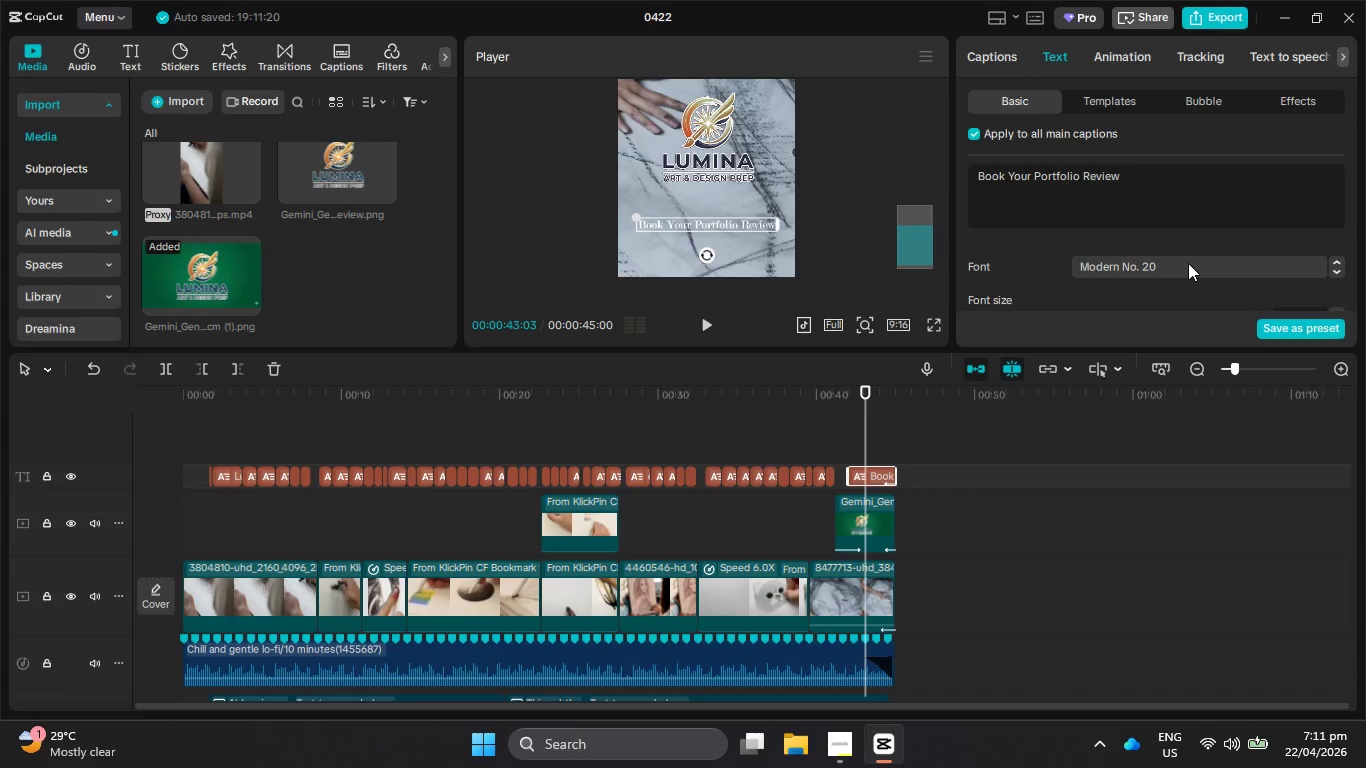 
scroll: coordinate [1188, 263], scroll_direction: none, amount: 0.0
 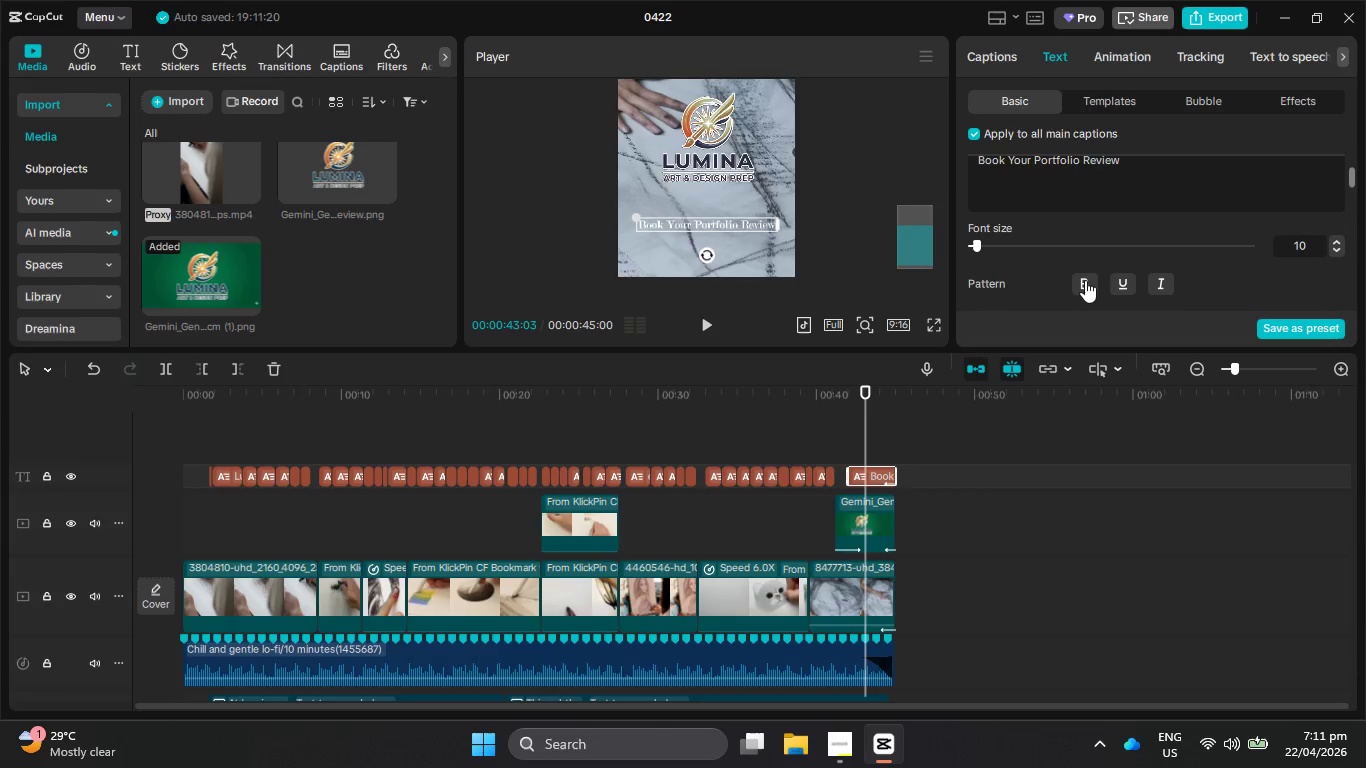 
left_click([1085, 281])
 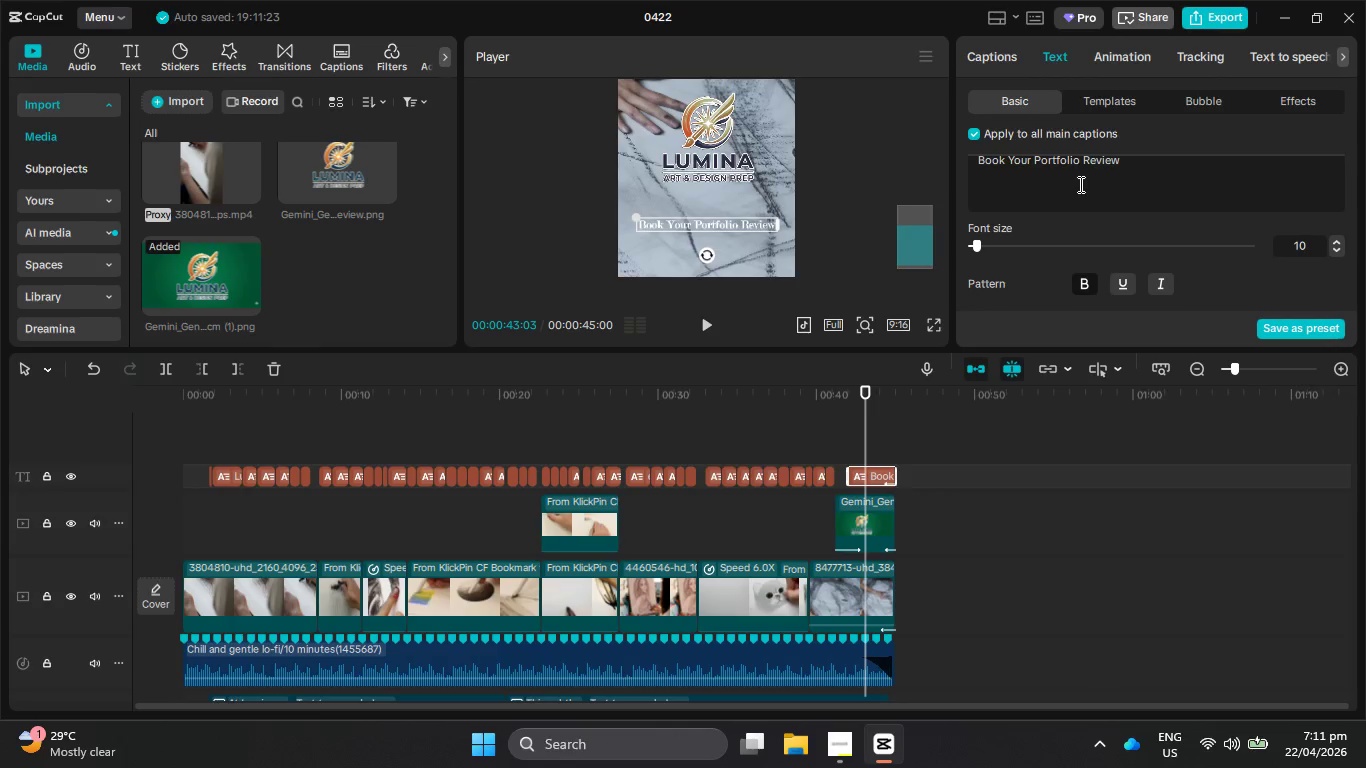 
wait(9.3)
 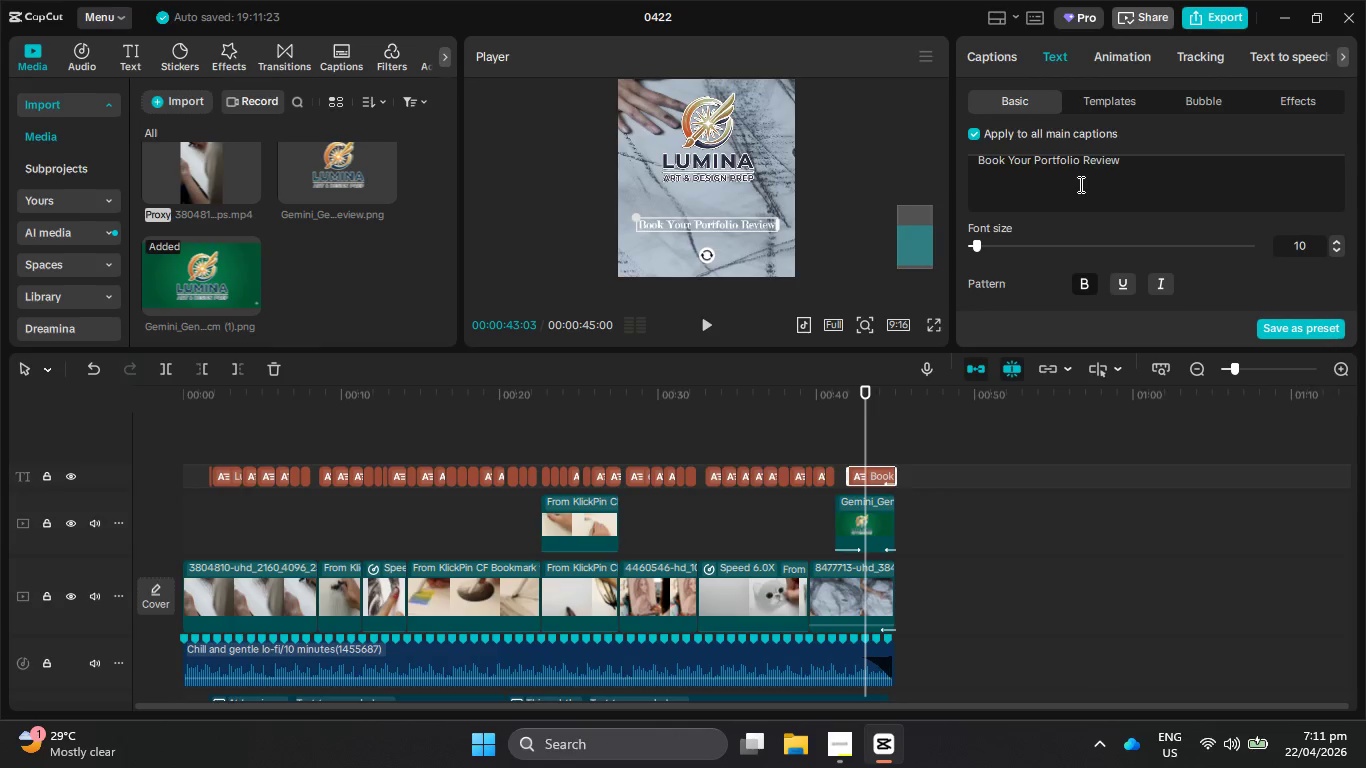 
left_click([1037, 160])
 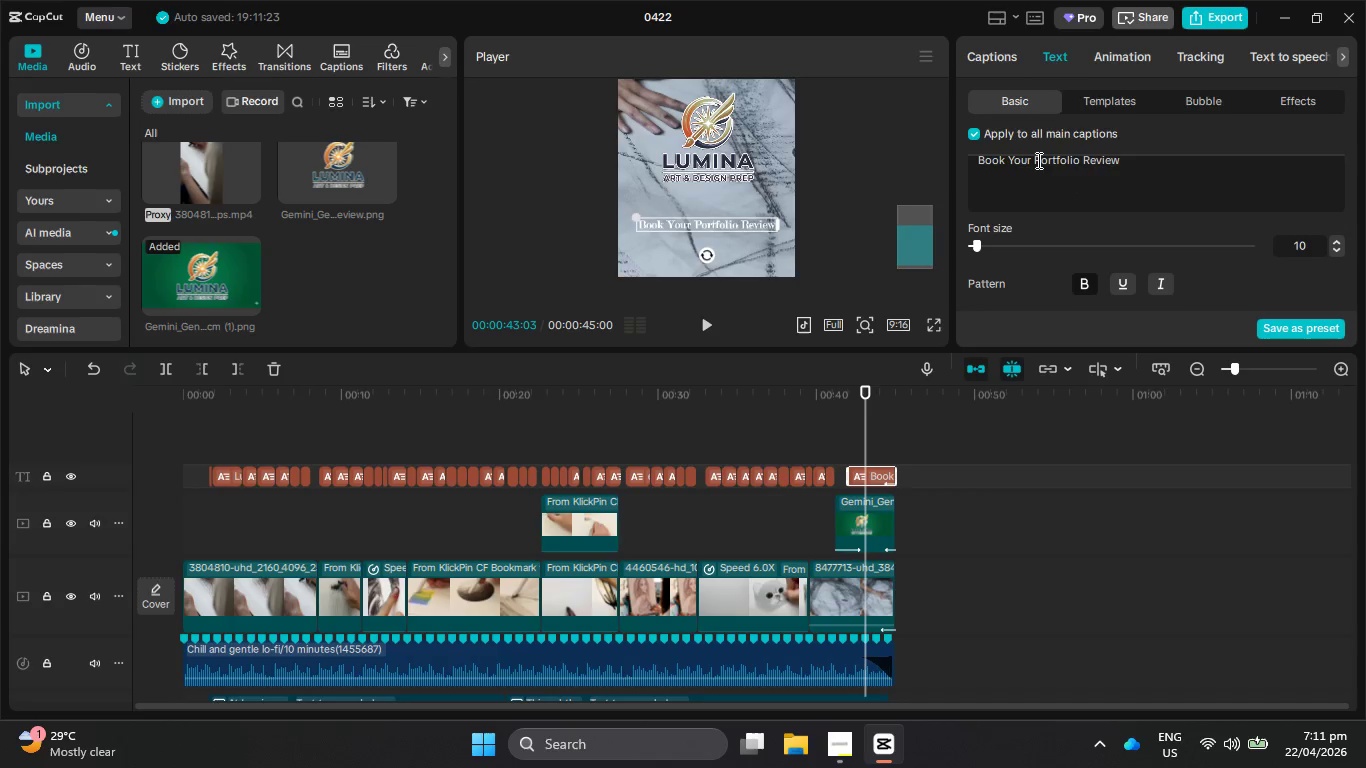 
key(Enter)
 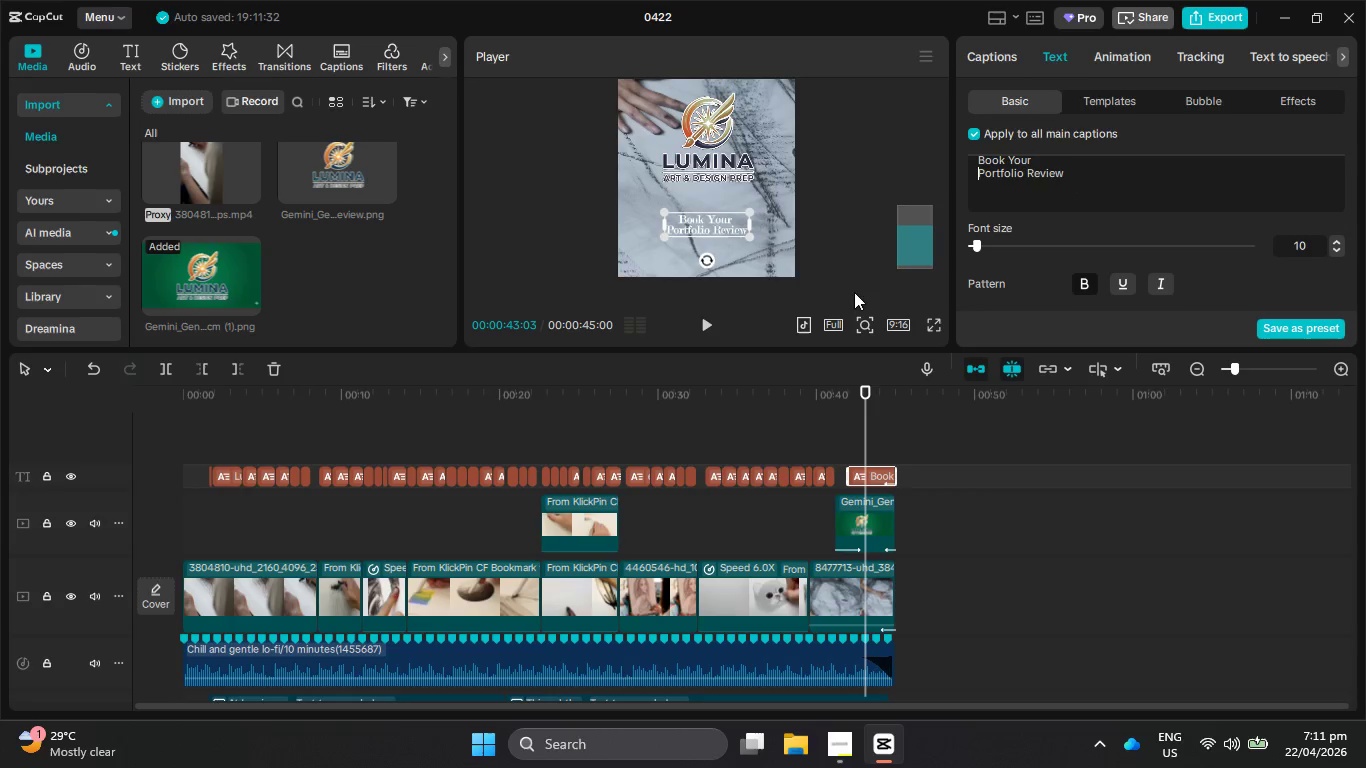 
left_click_drag(start_coordinate=[865, 428], to_coordinate=[877, 430])
 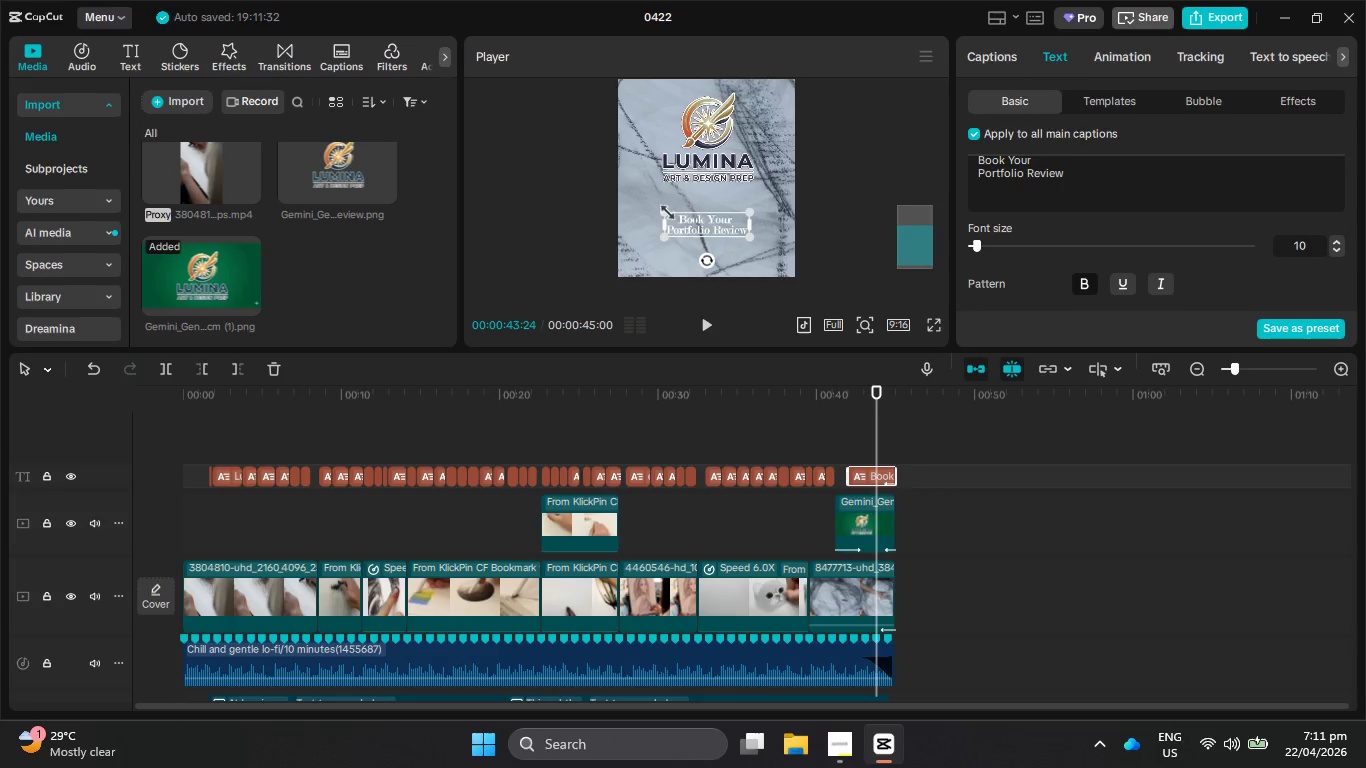 
left_click_drag(start_coordinate=[665, 209], to_coordinate=[661, 201])
 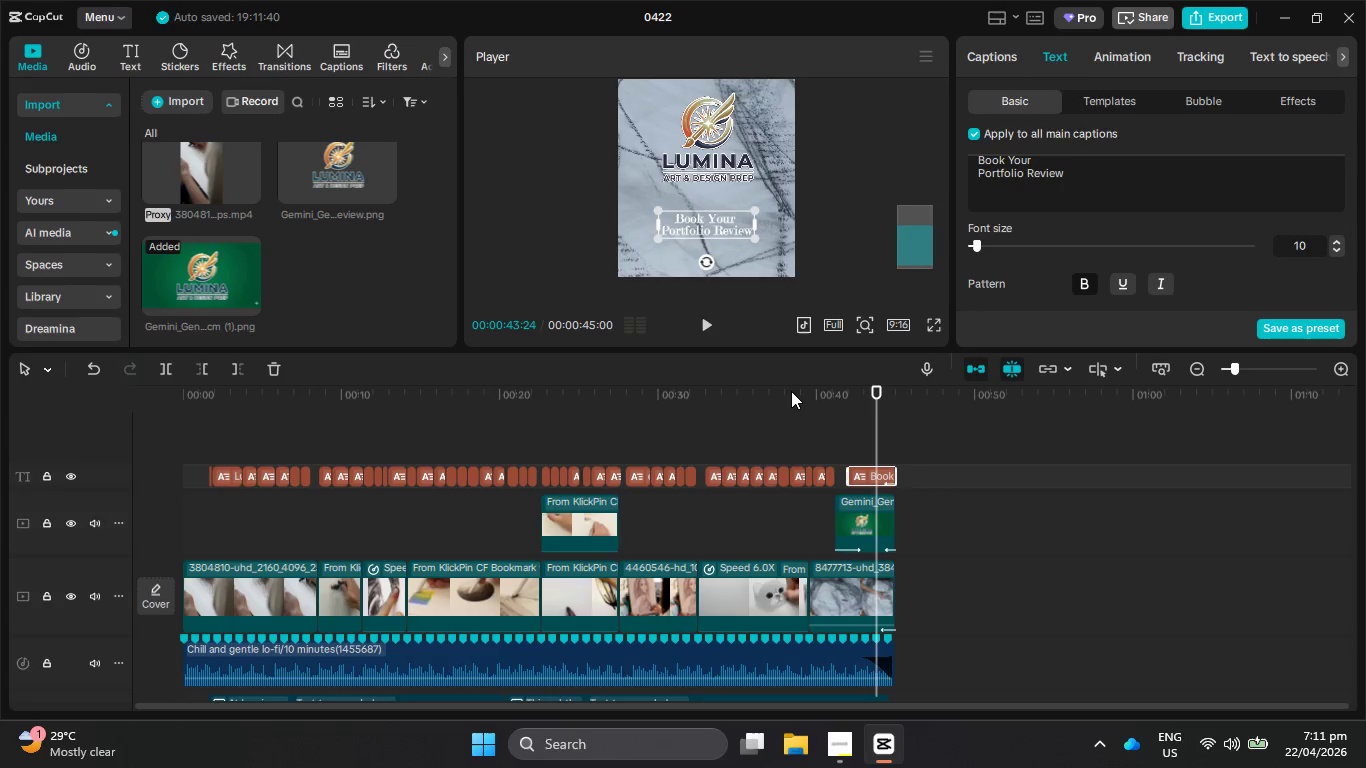 
left_click_drag(start_coordinate=[791, 393], to_coordinate=[112, 366])
 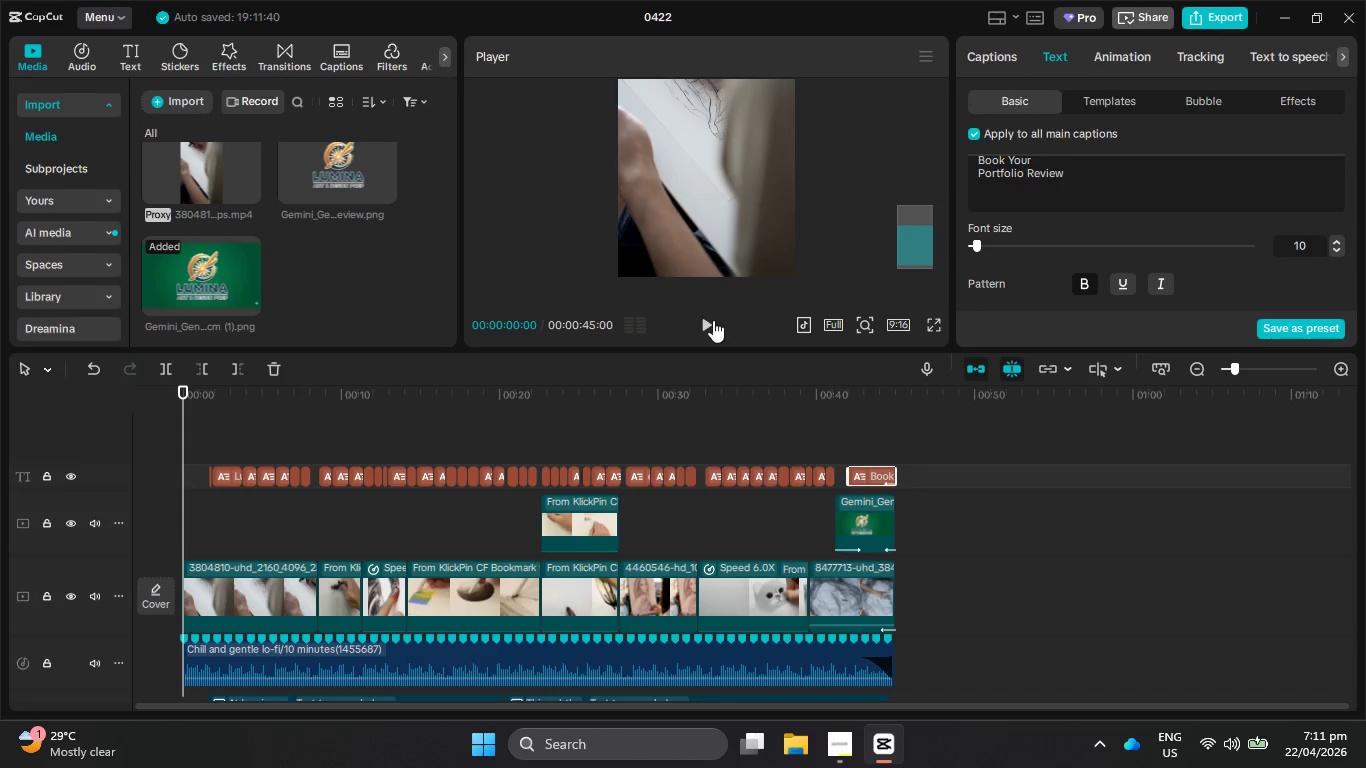 
left_click([711, 322])
 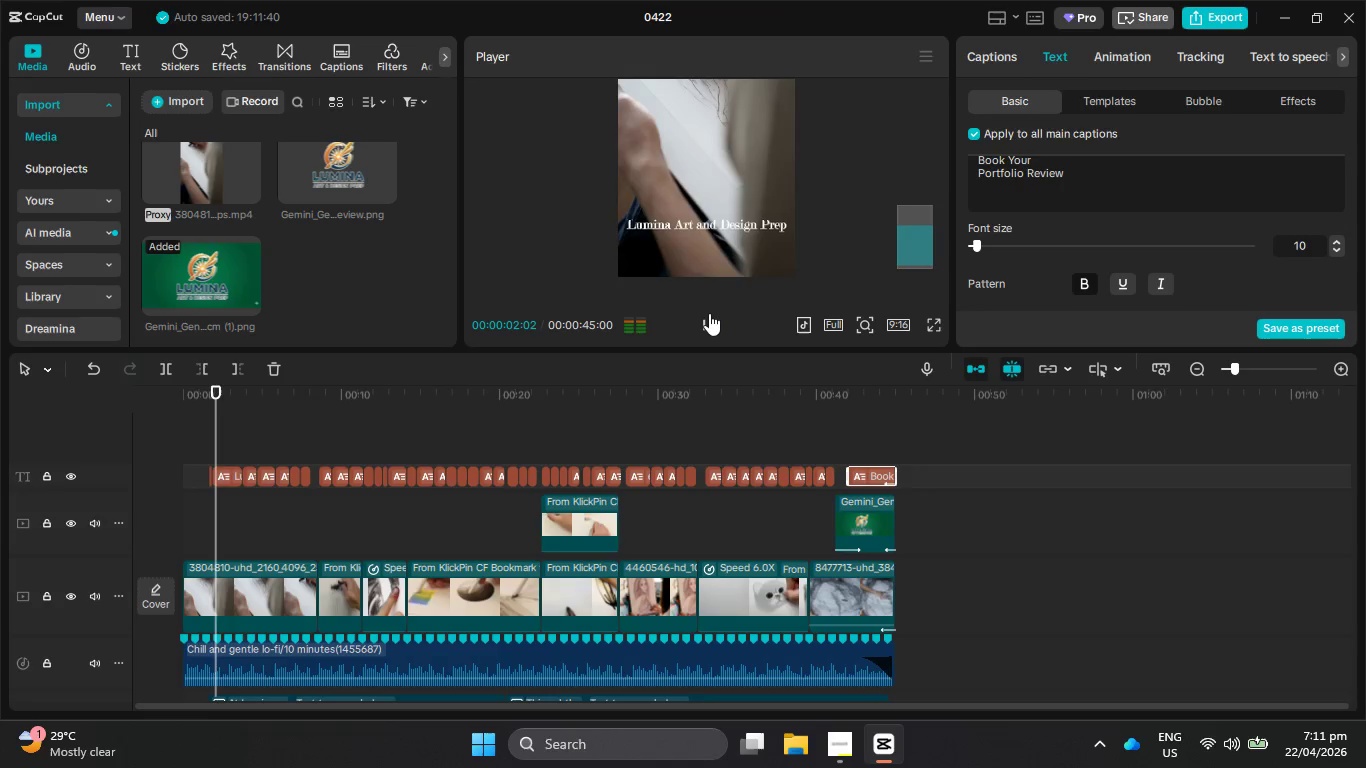 
left_click([709, 313])
 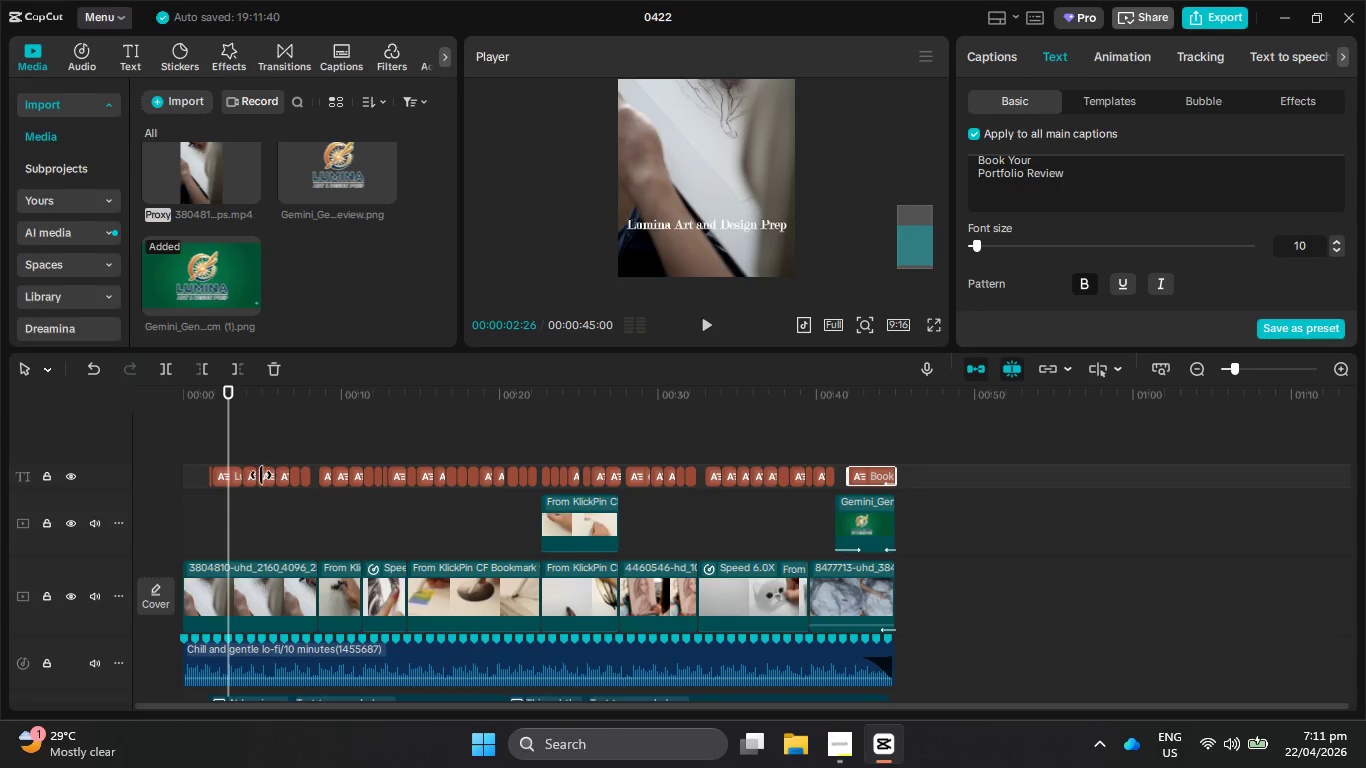 
left_click([226, 479])
 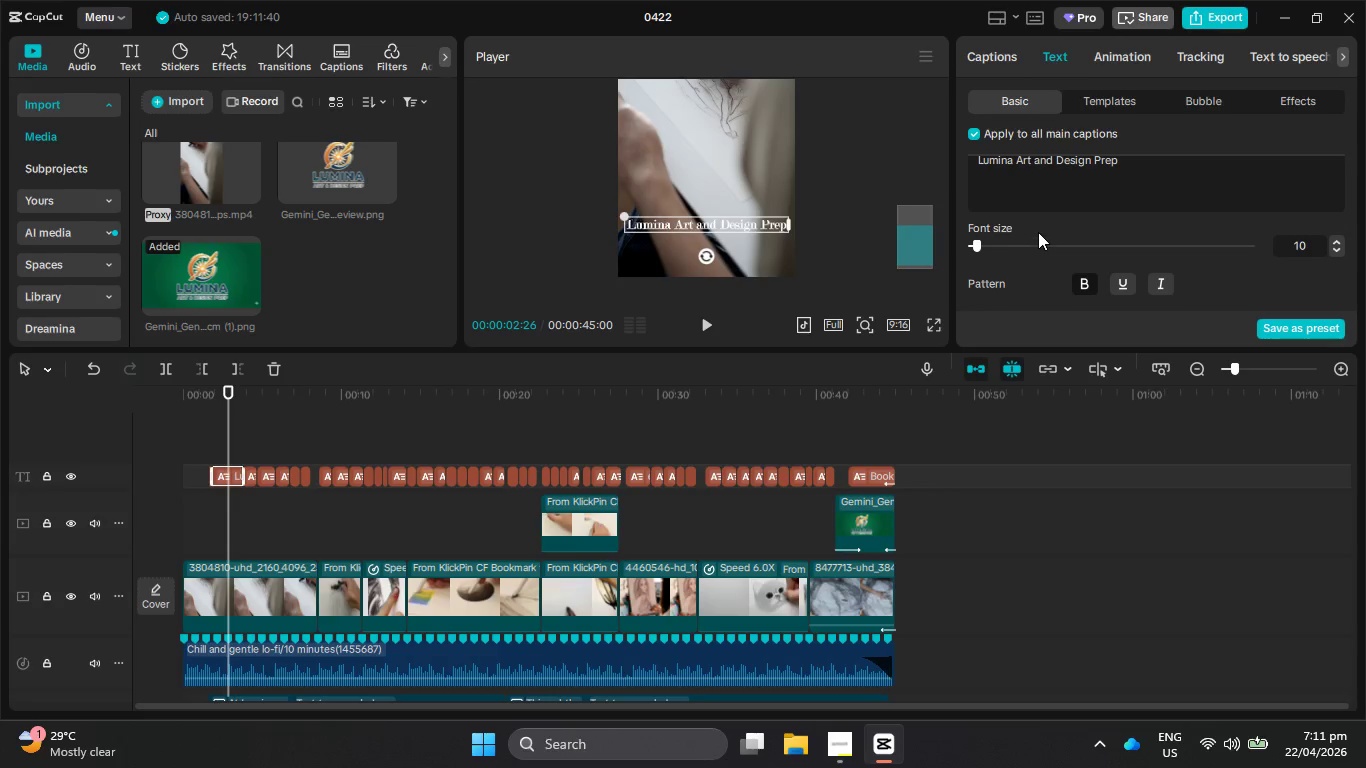 
scroll: coordinate [1041, 224], scroll_direction: none, amount: 0.0
 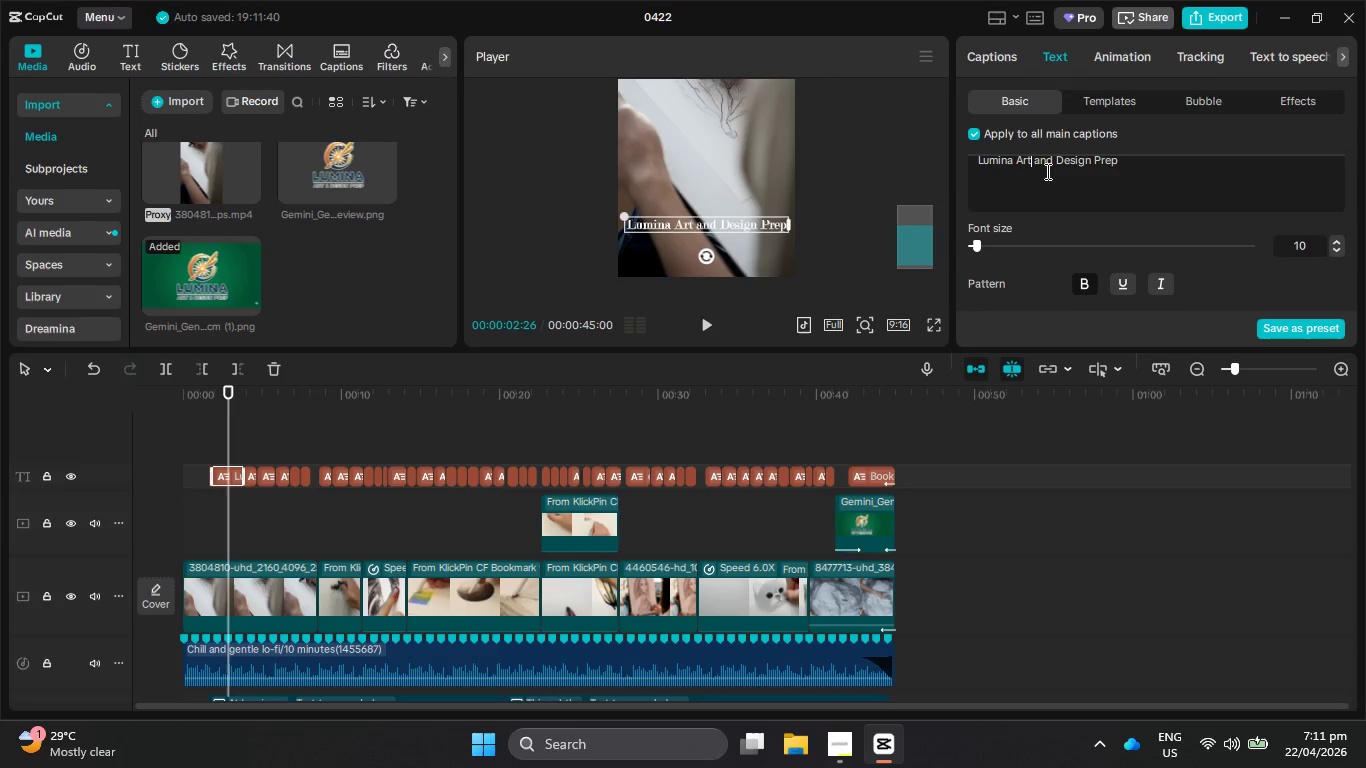 
key(ArrowRight)
 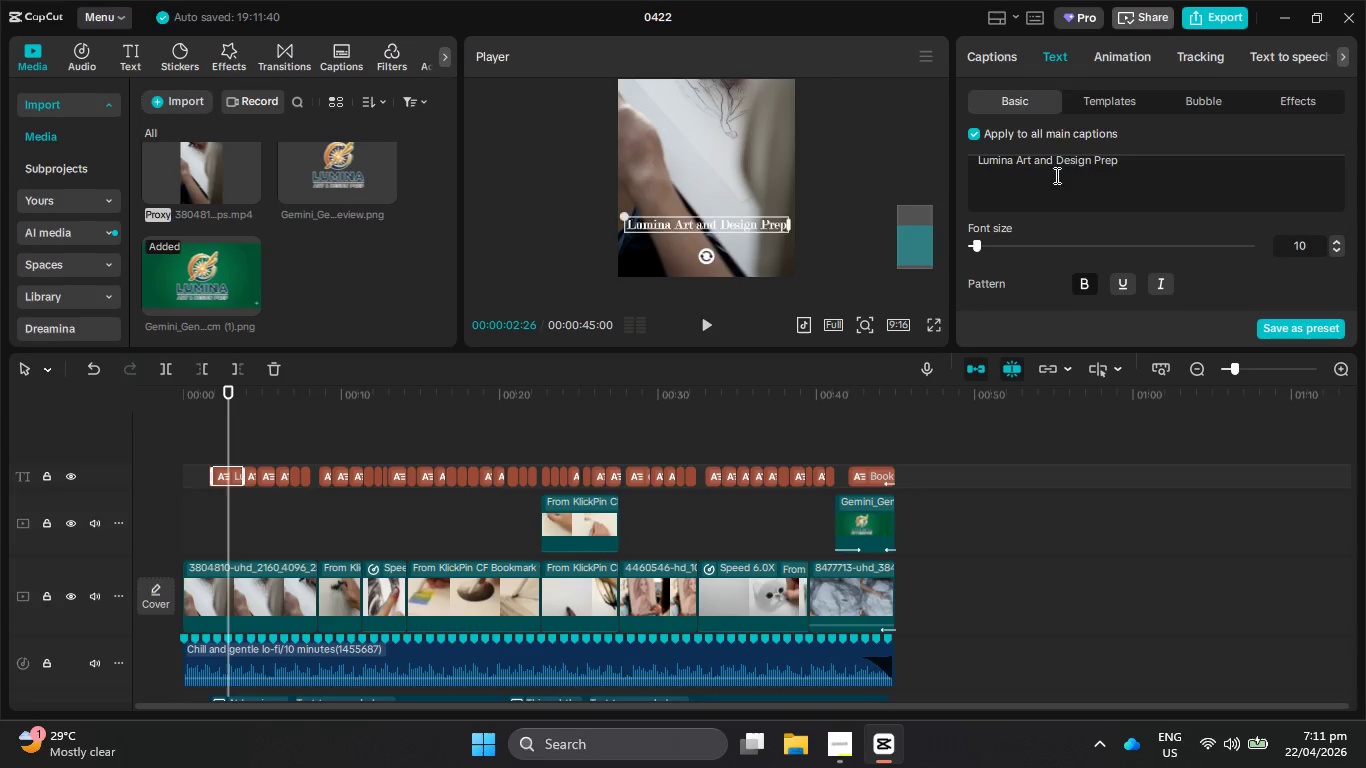 
key(Enter)
 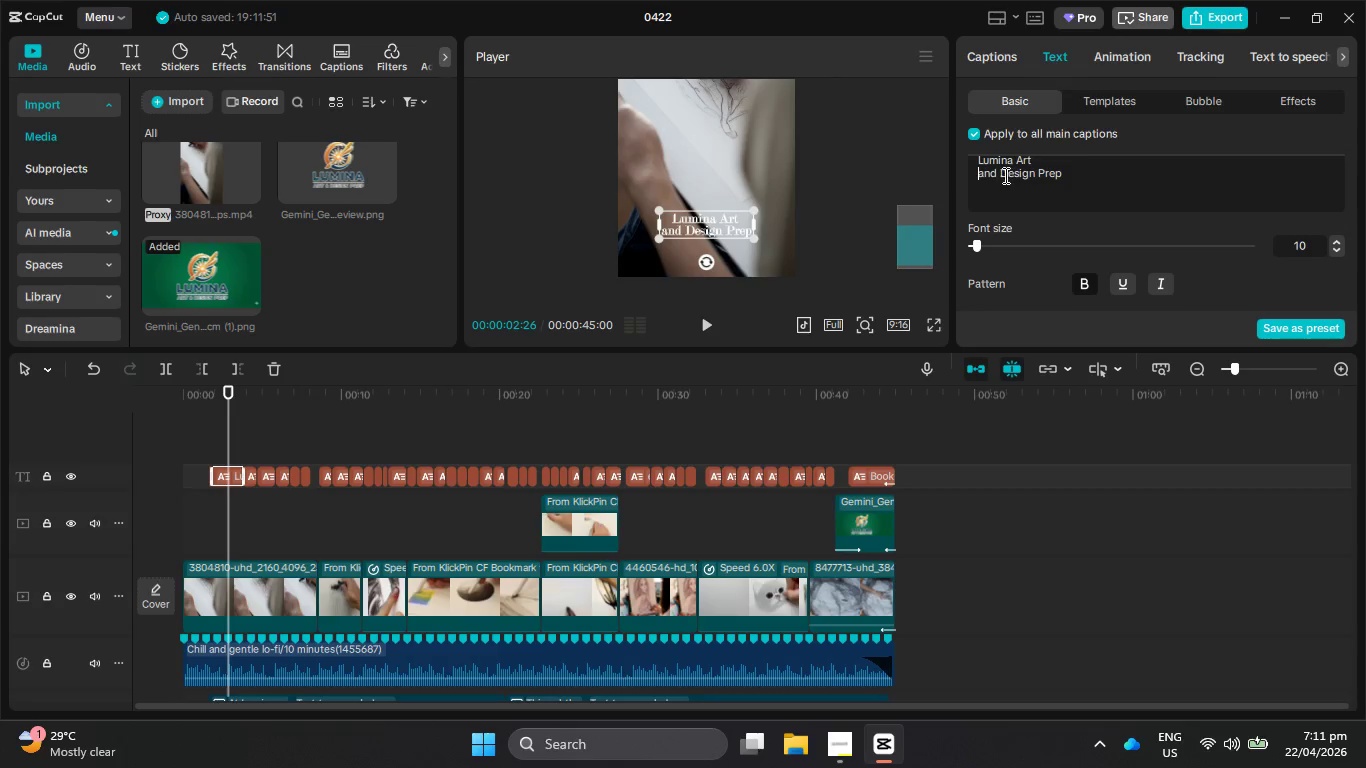 
left_click([1001, 174])
 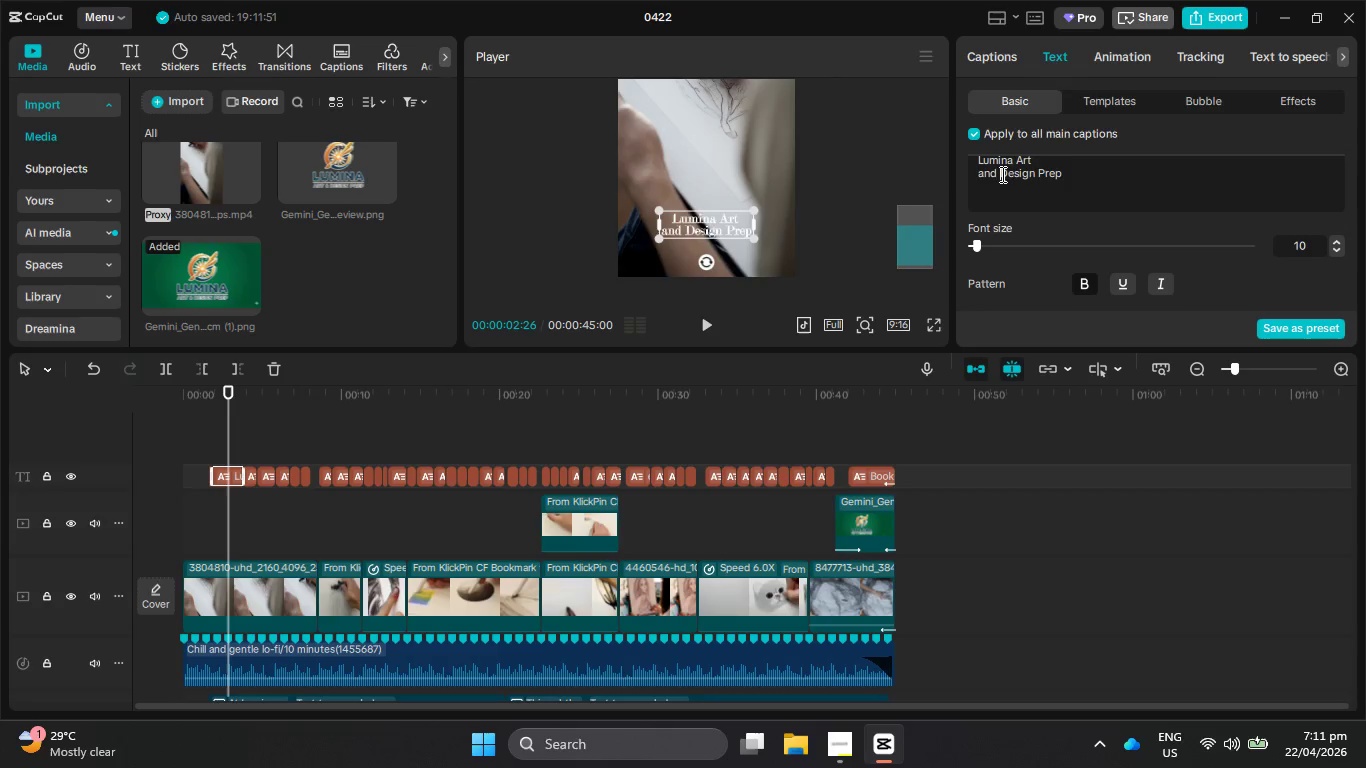 
key(Enter)
 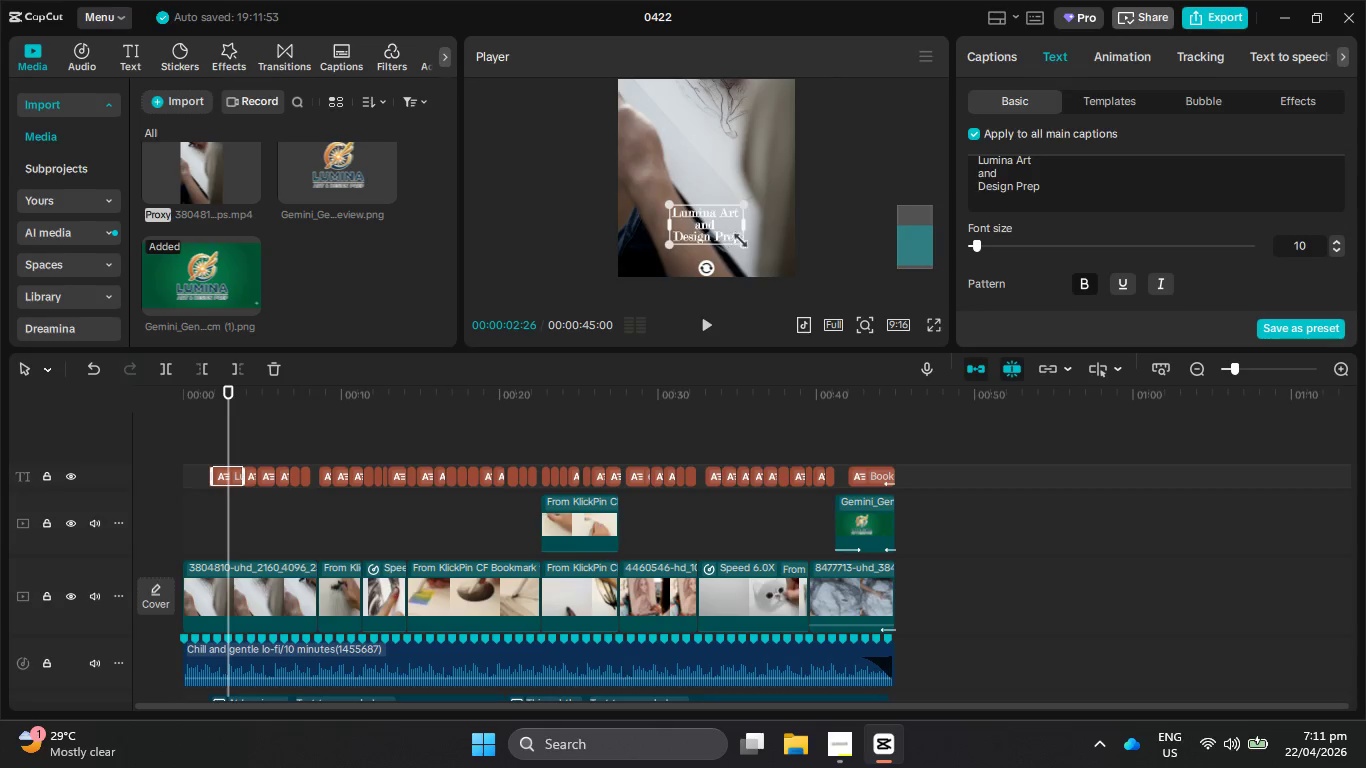 
left_click_drag(start_coordinate=[739, 247], to_coordinate=[750, 258])
 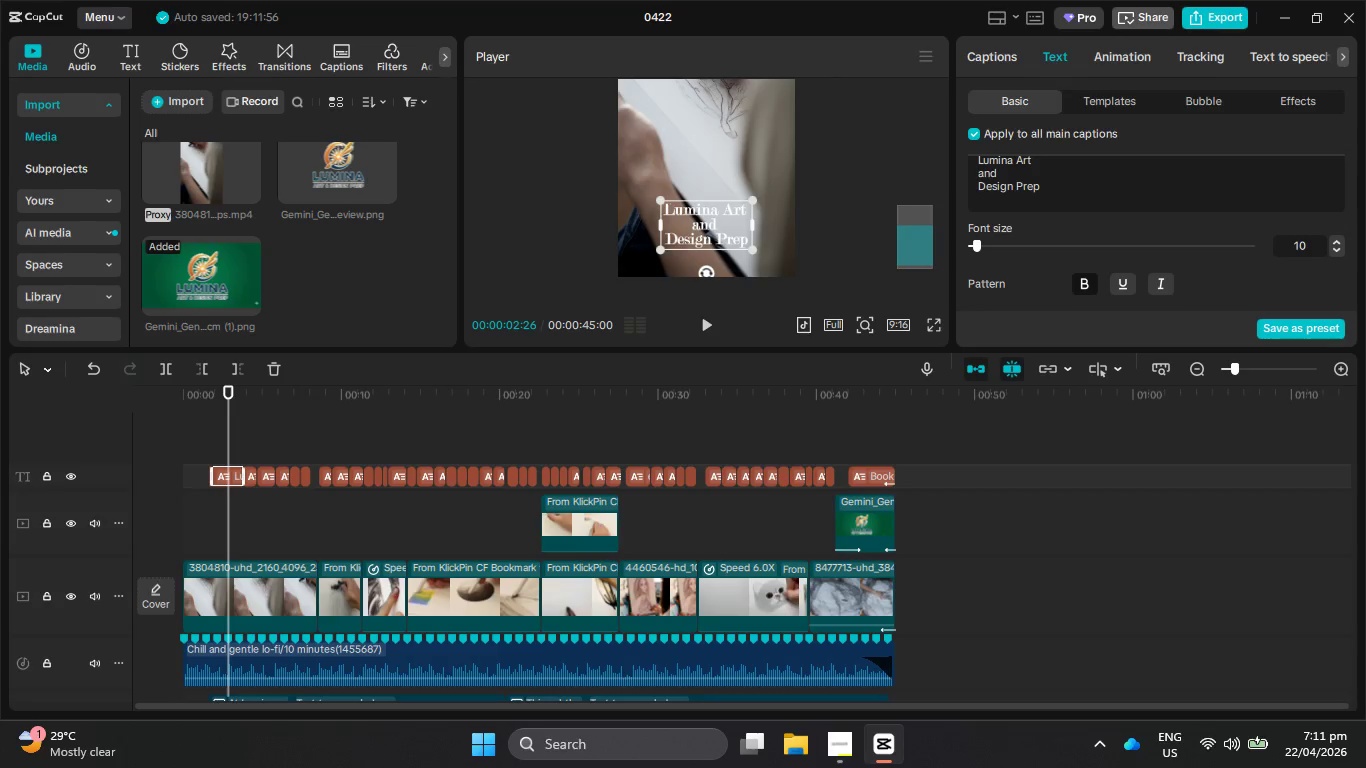 
left_click_drag(start_coordinate=[749, 245], to_coordinate=[742, 235])
 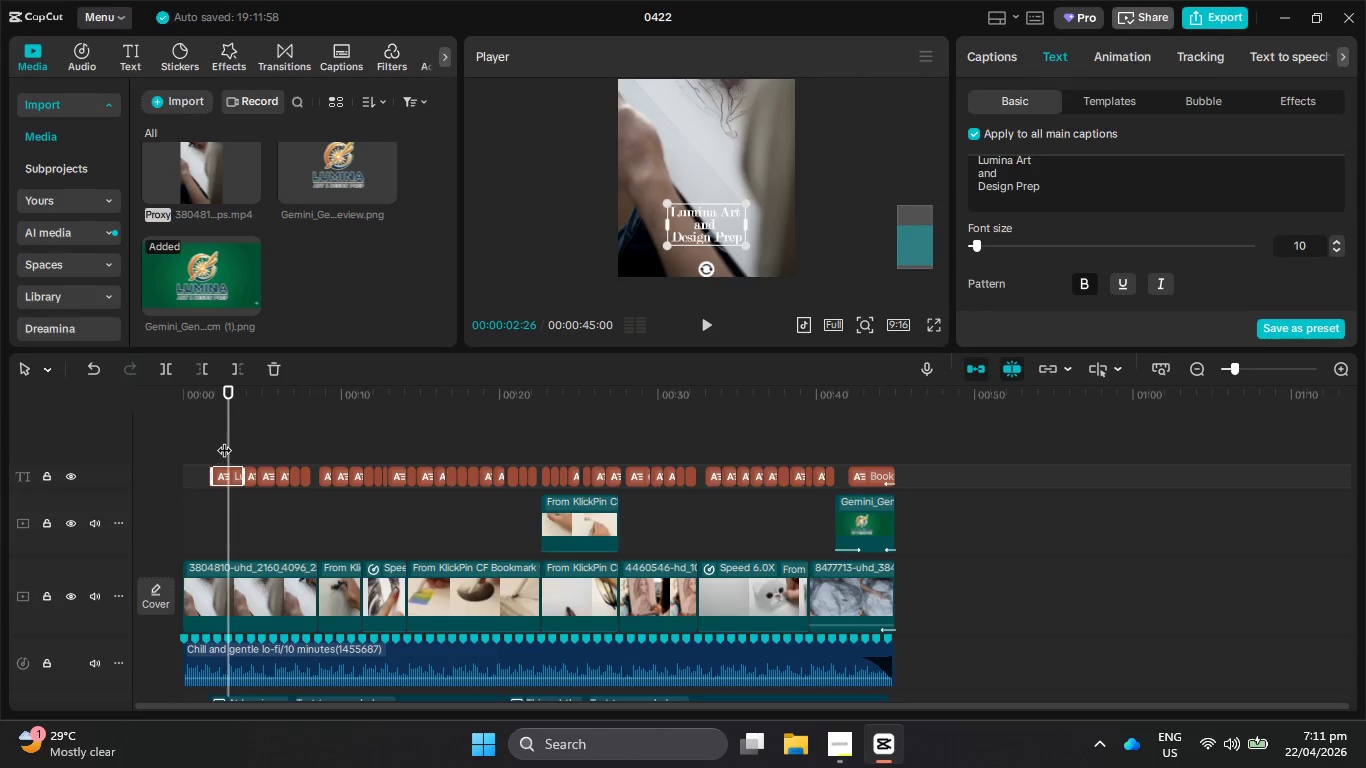 
left_click_drag(start_coordinate=[227, 440], to_coordinate=[216, 435])
 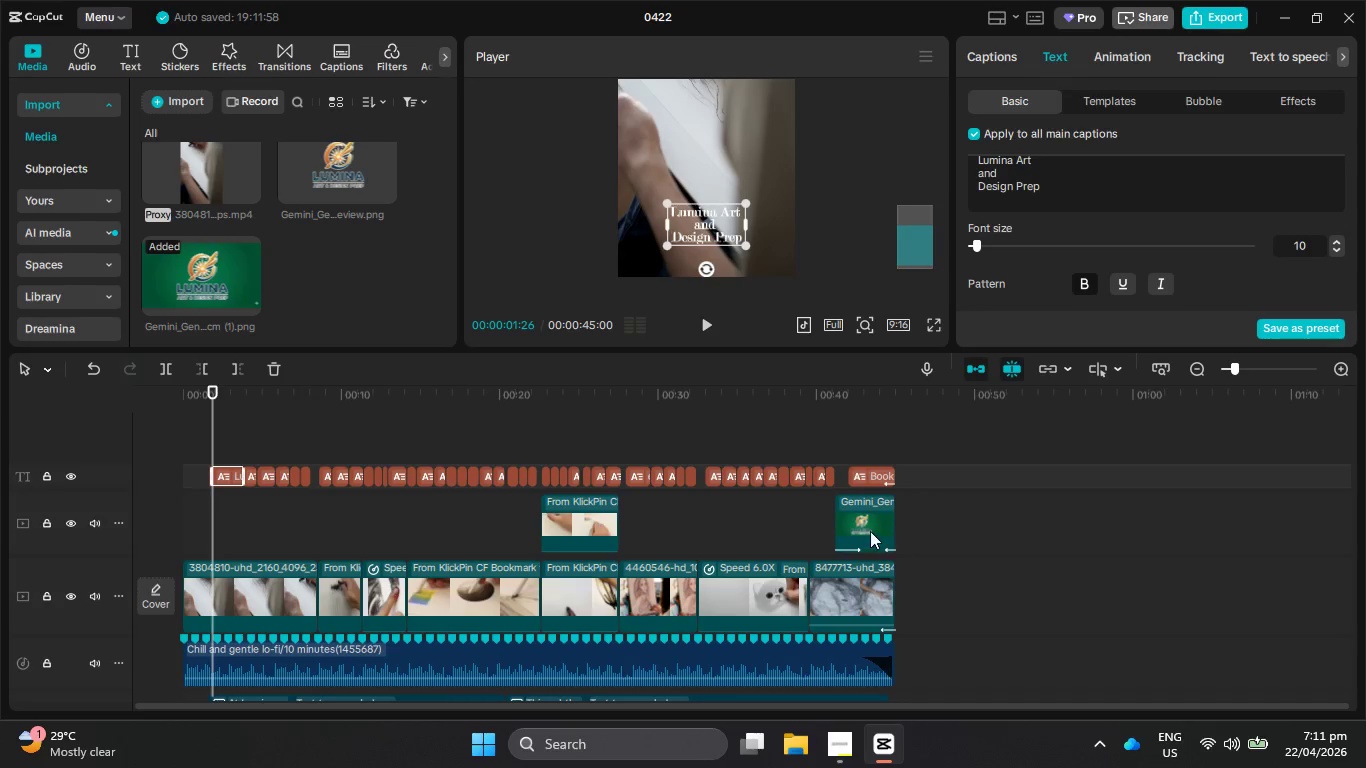 
left_click([869, 530])
 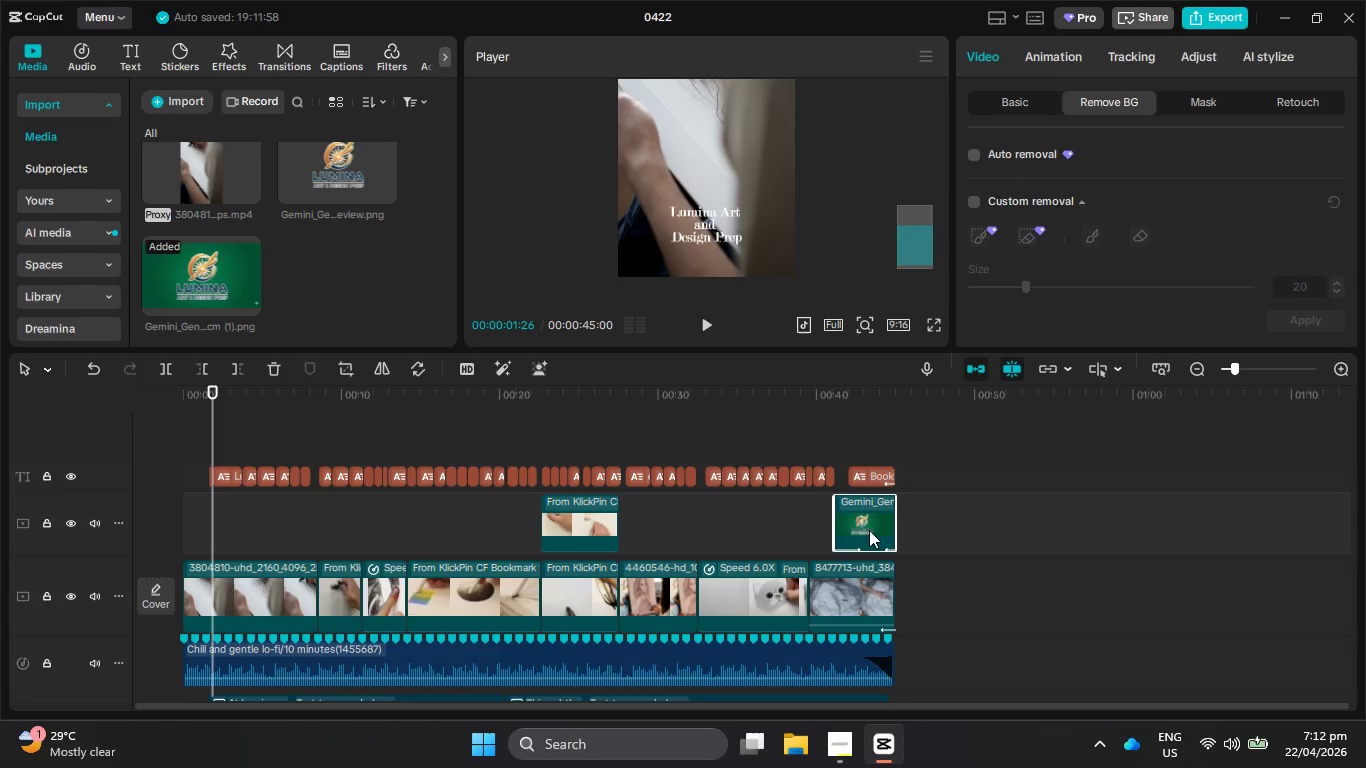 
key(Control+C)
 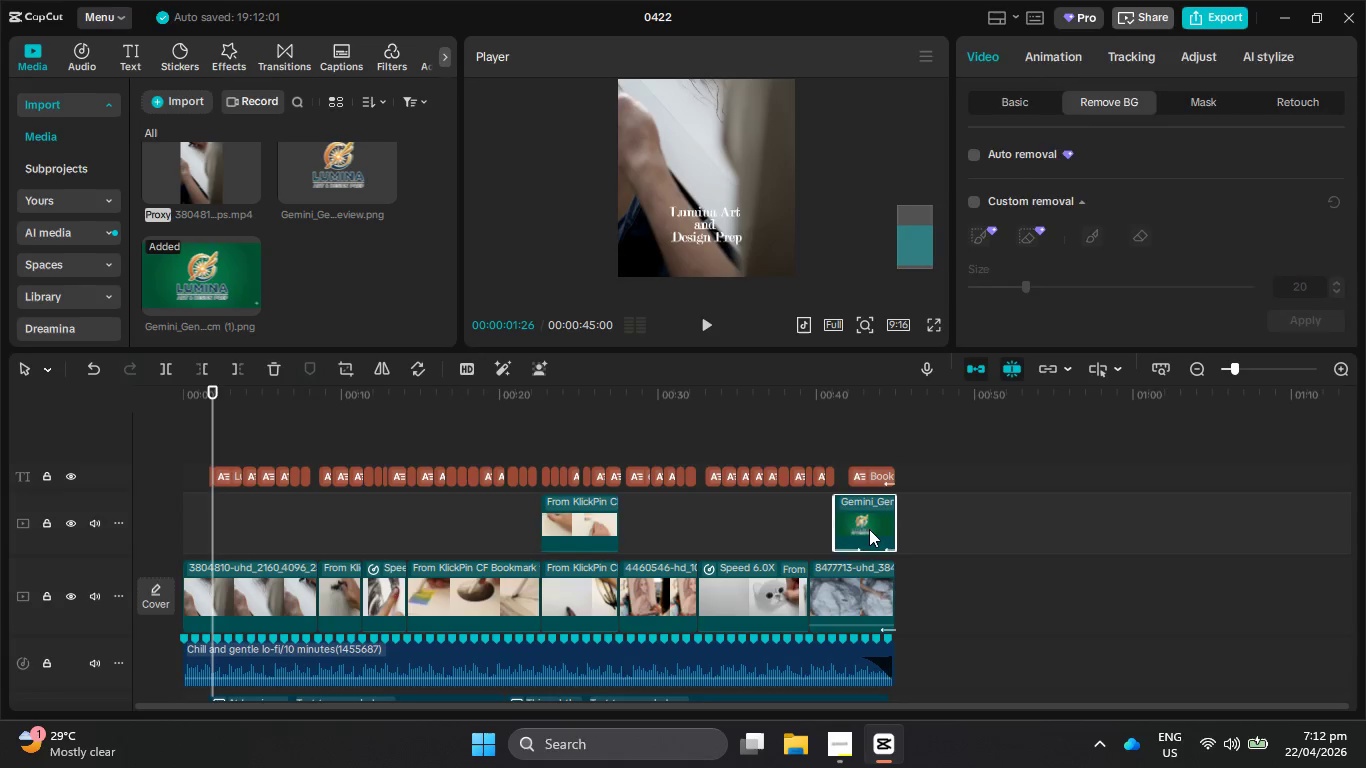 
key(Control+V)
 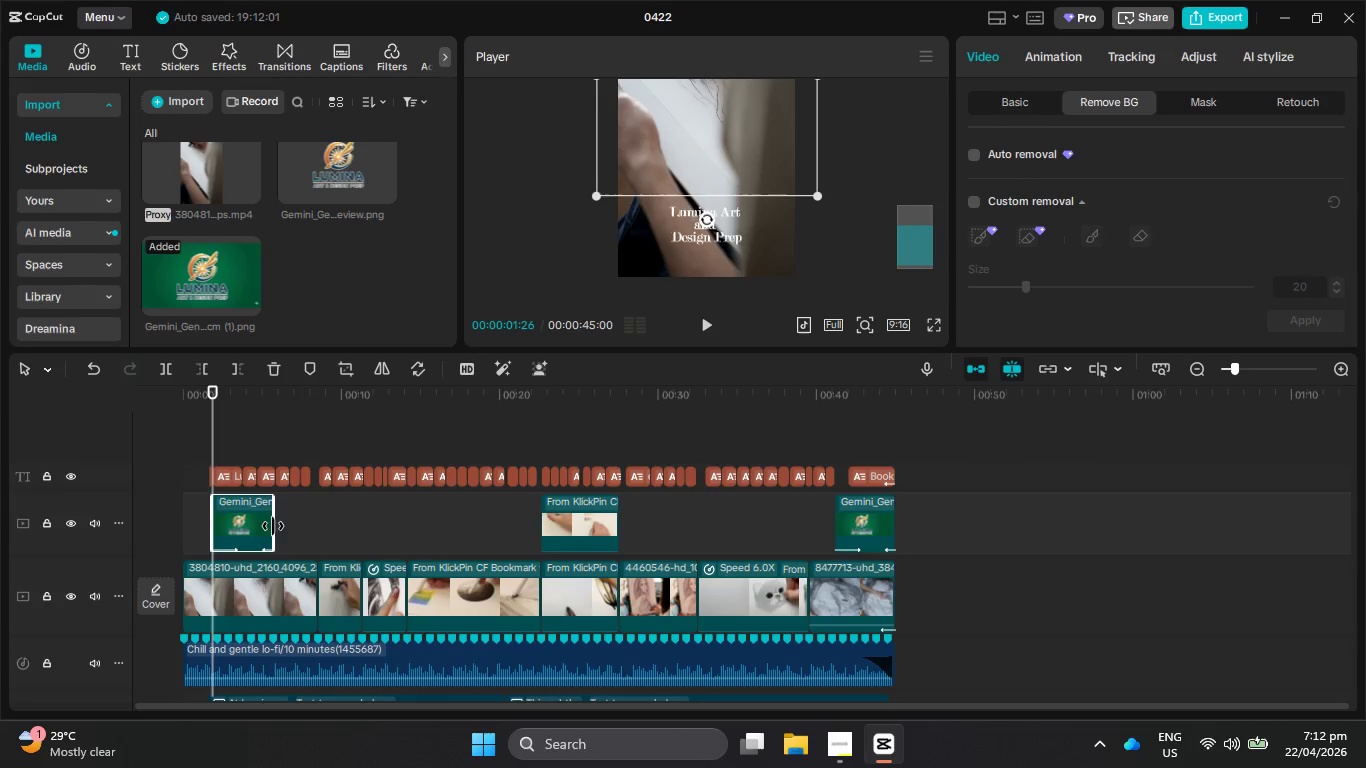 
left_click_drag(start_coordinate=[270, 527], to_coordinate=[240, 523])
 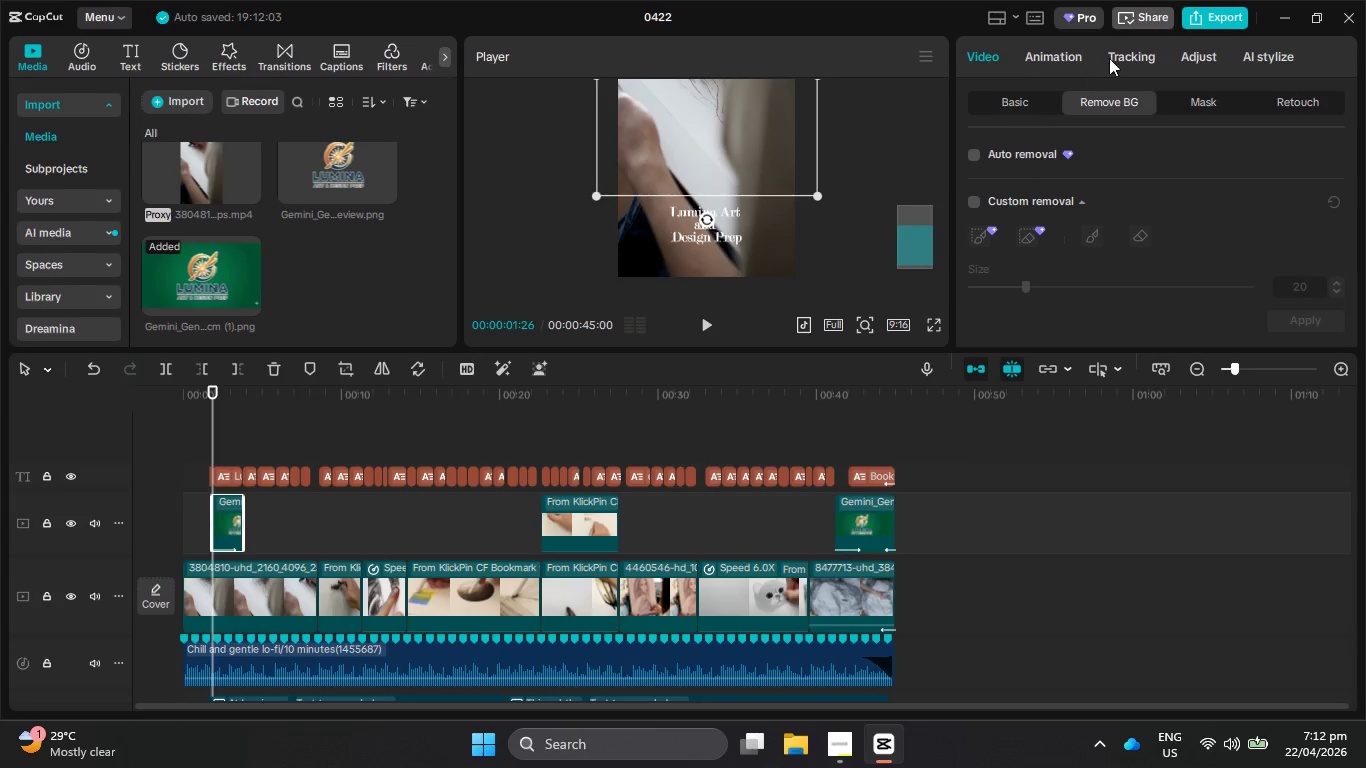 
left_click([1063, 63])
 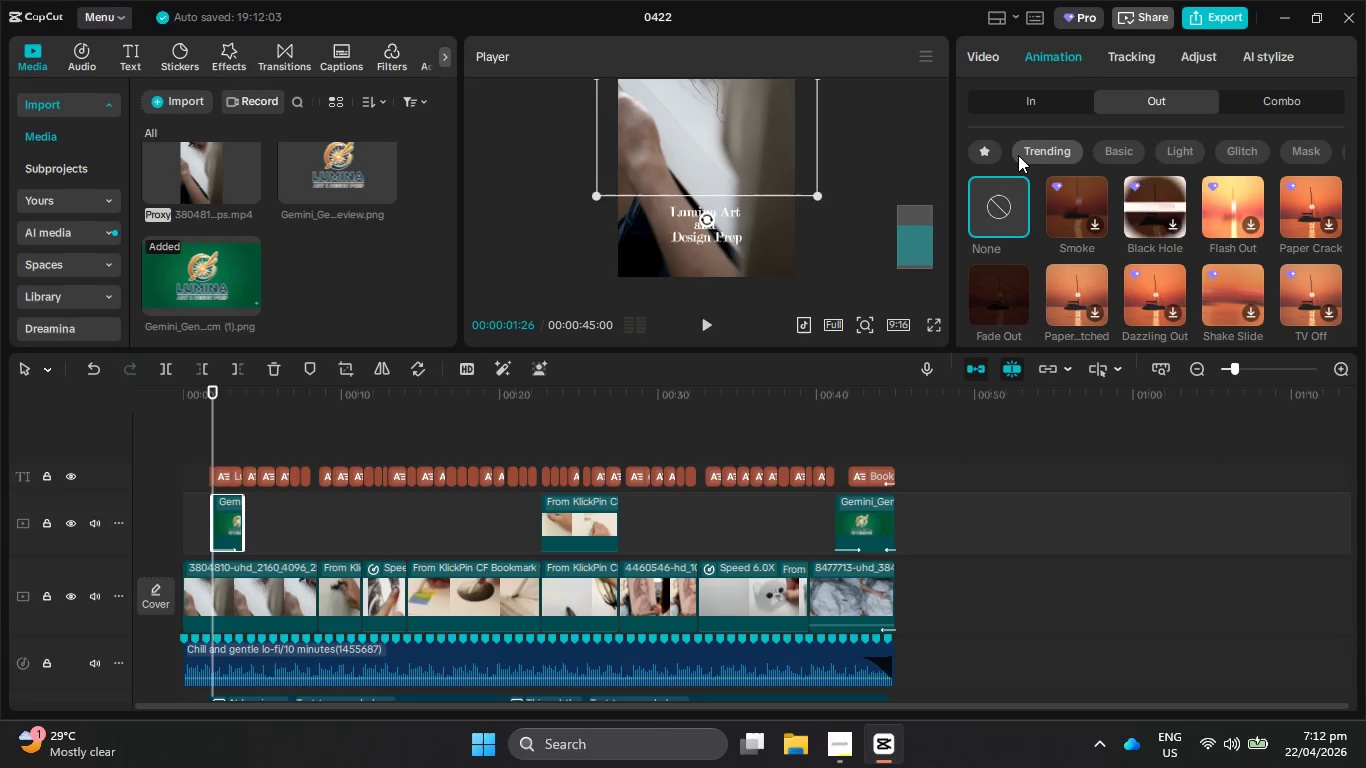 
left_click([1006, 104])
 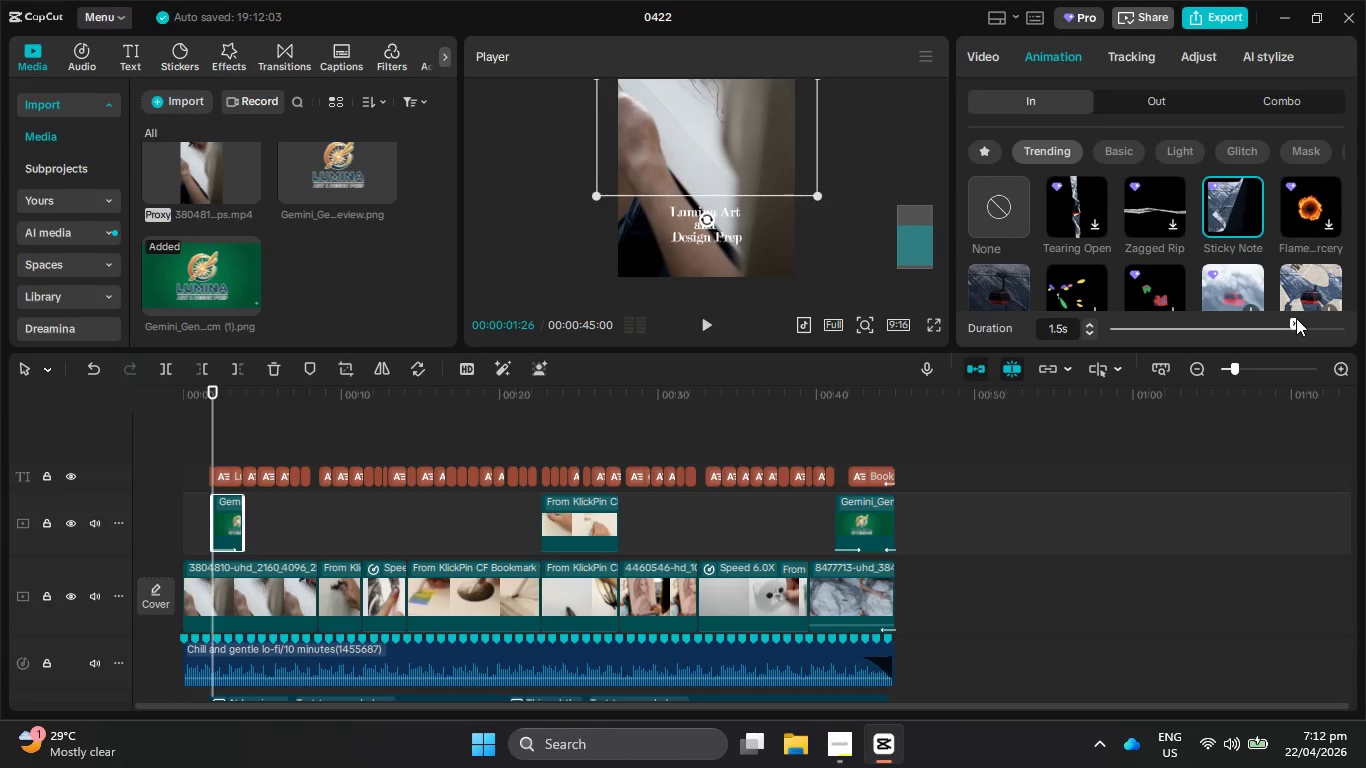 
left_click_drag(start_coordinate=[1288, 321], to_coordinate=[1148, 336])
 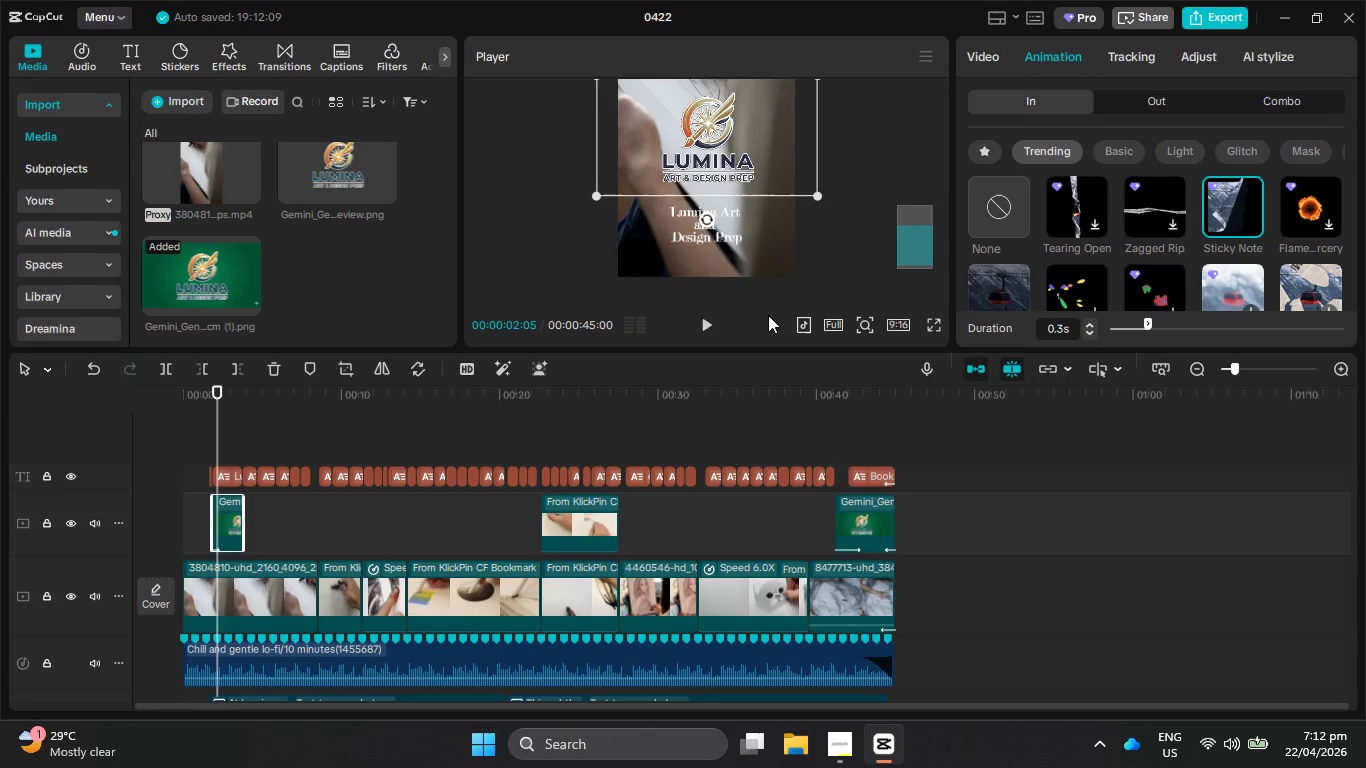 
left_click([704, 325])
 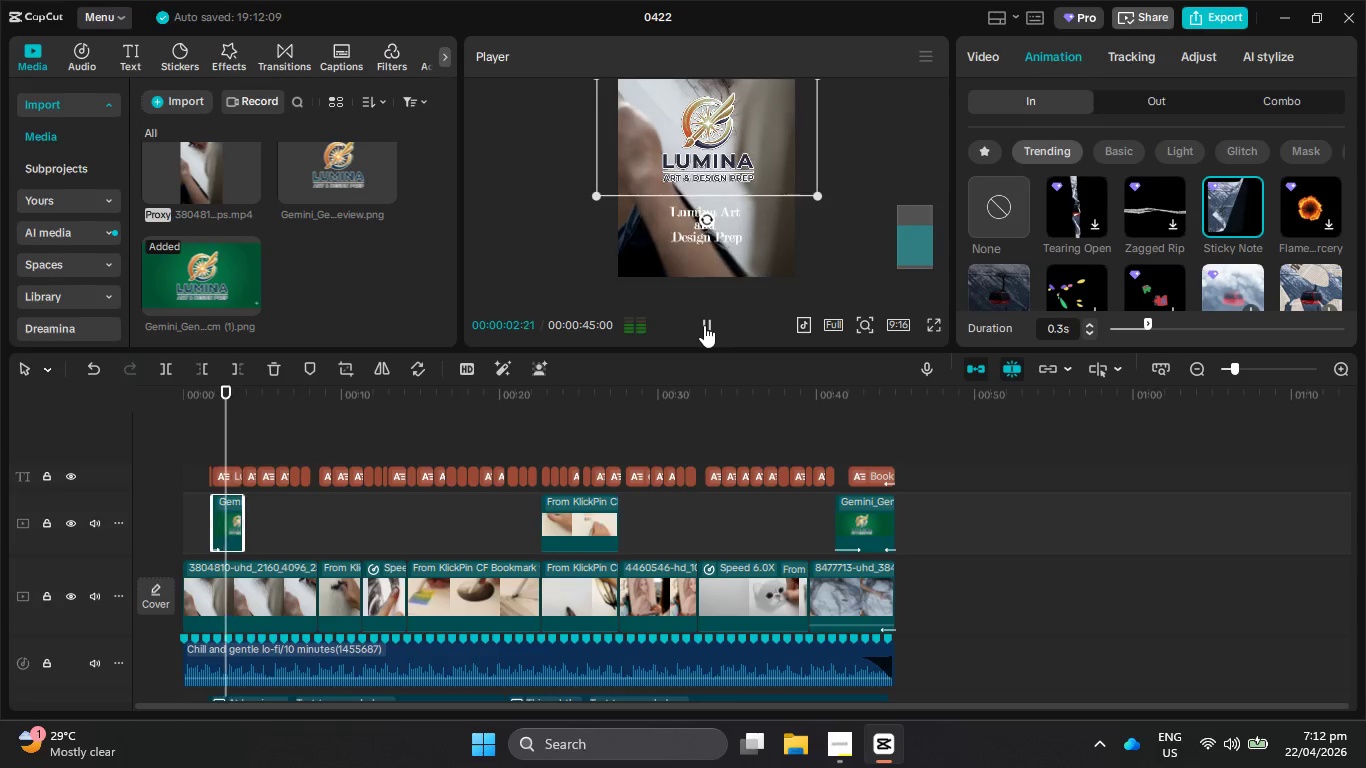 
left_click([704, 325])
 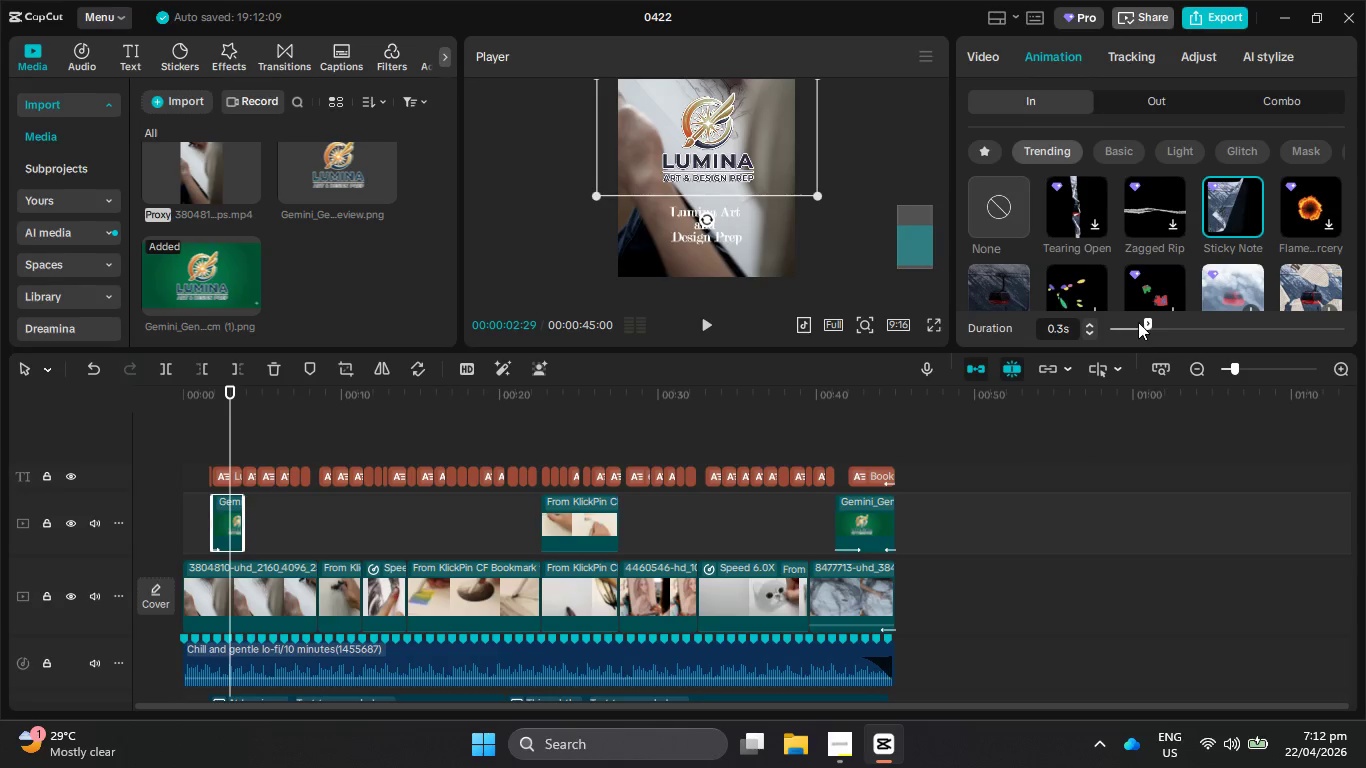 
left_click_drag(start_coordinate=[1149, 325], to_coordinate=[1172, 327])
 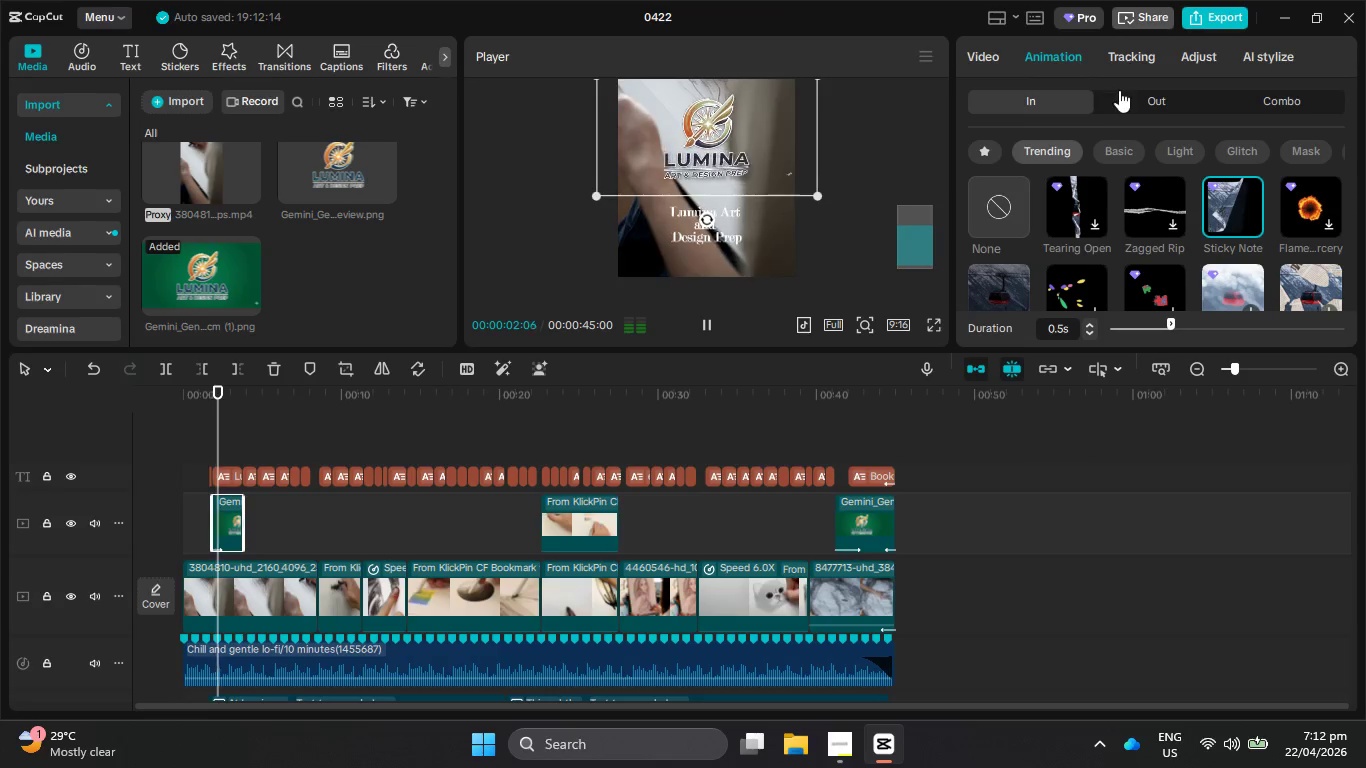 
left_click([1129, 104])
 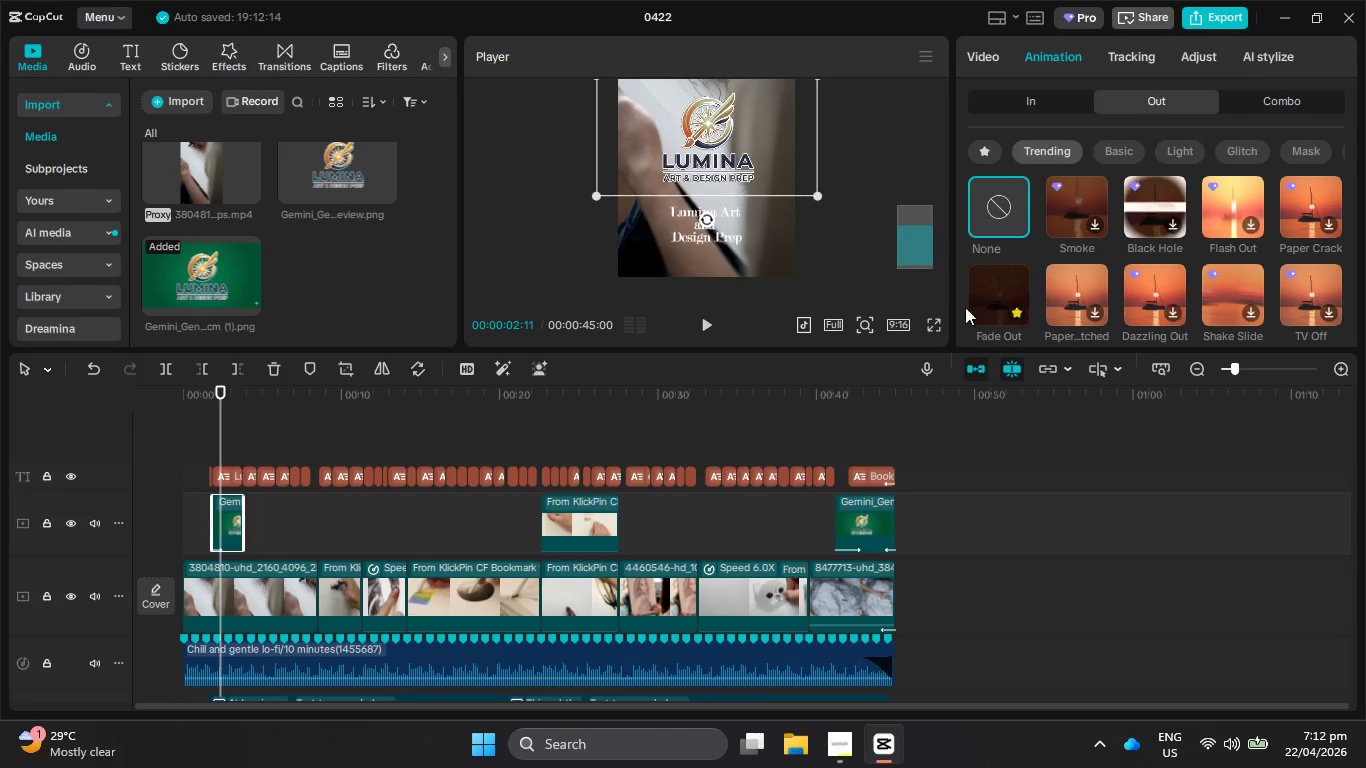 
left_click([1004, 310])
 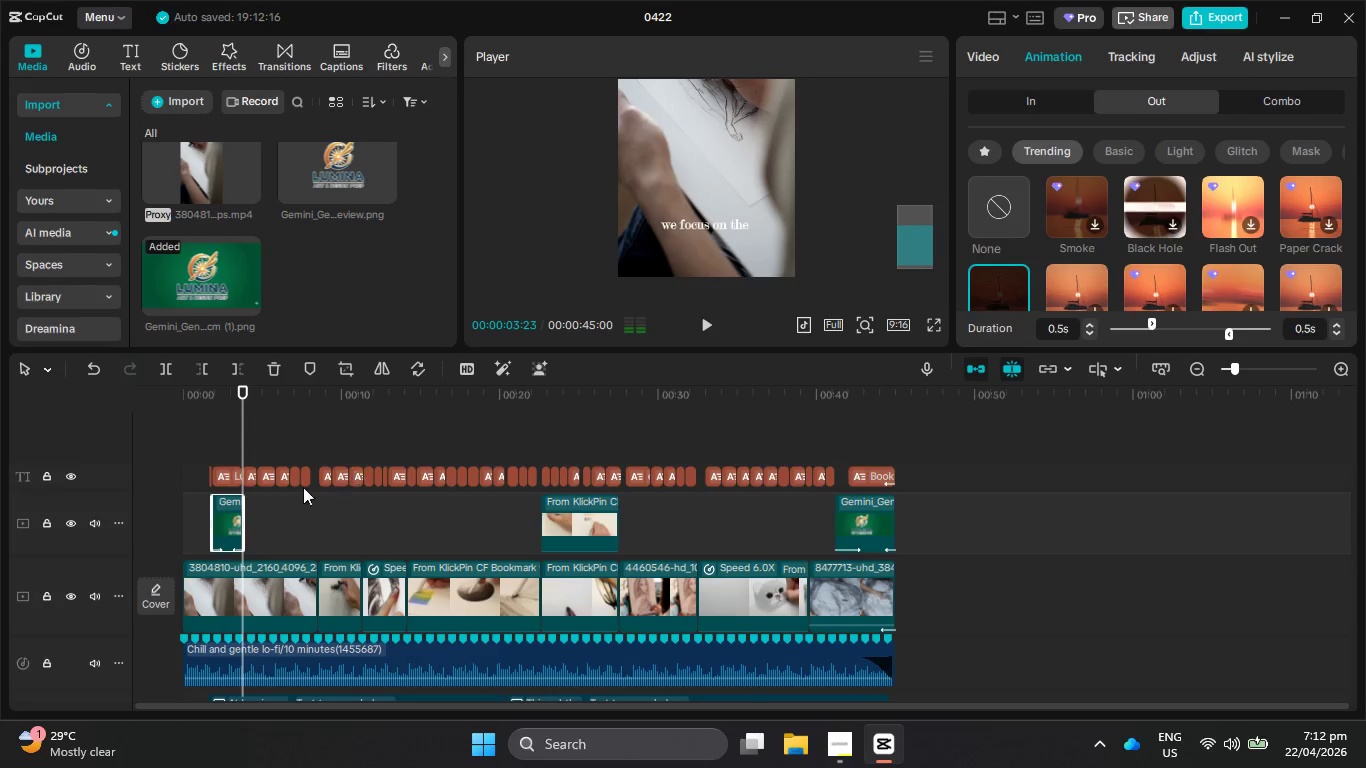 
hold_key(key=ControlLeft, duration=0.98)
scroll: coordinate [277, 520], scroll_direction: up, amount: 17.0
 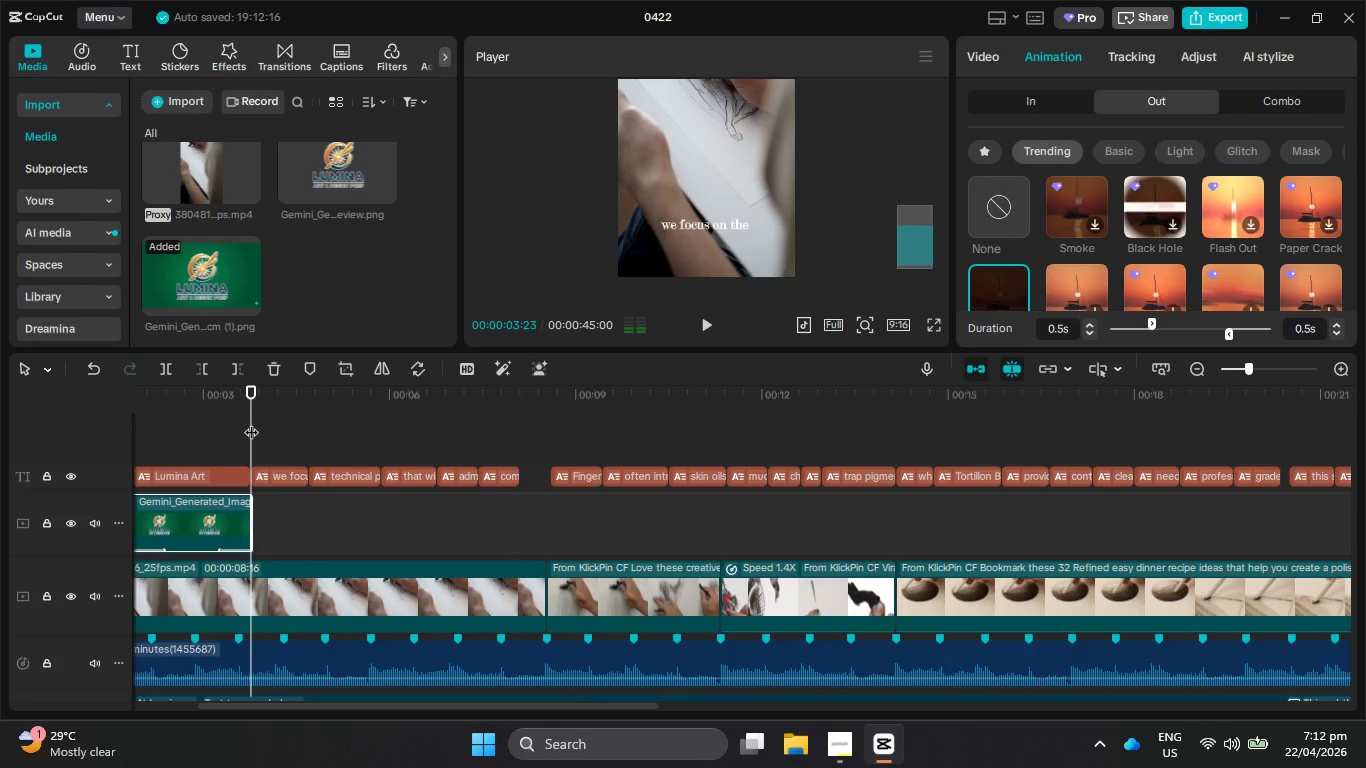 
left_click_drag(start_coordinate=[251, 422], to_coordinate=[123, 428])
 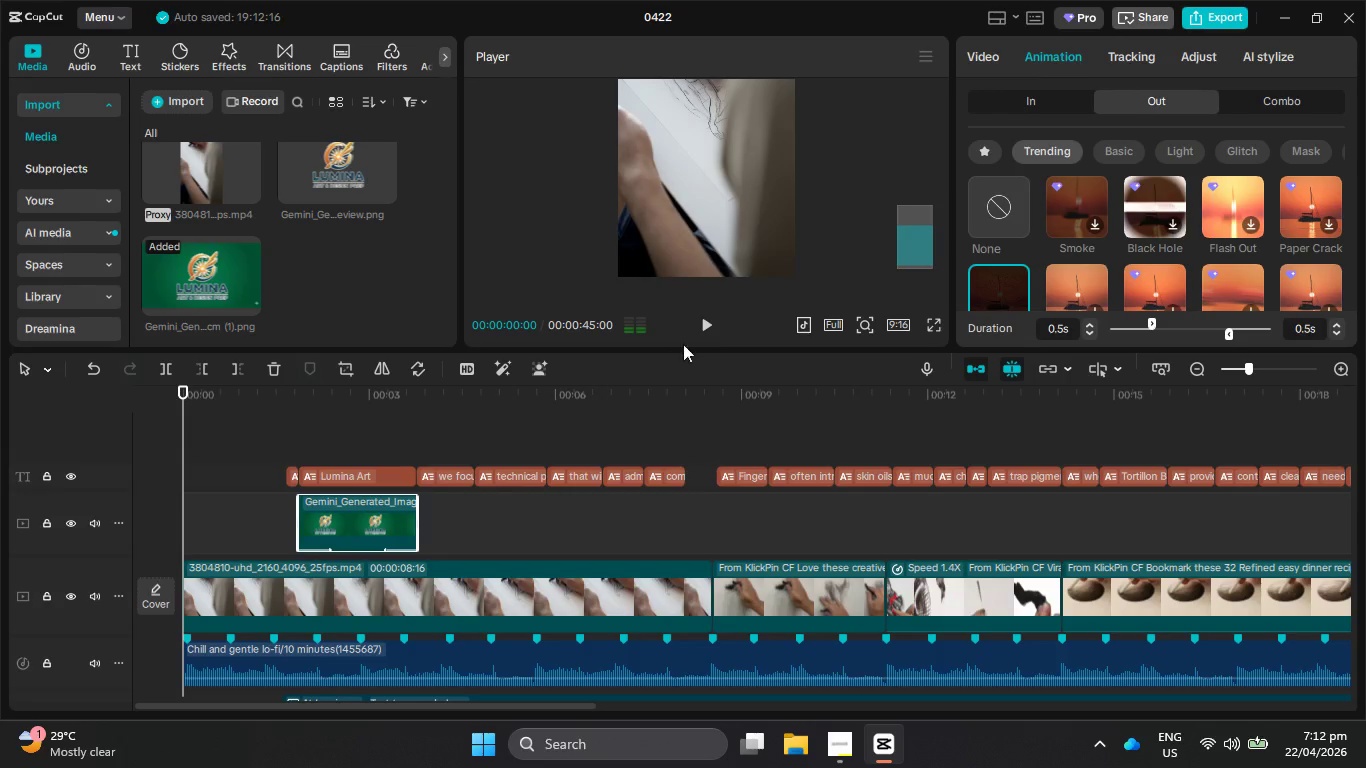 
left_click([708, 318])
 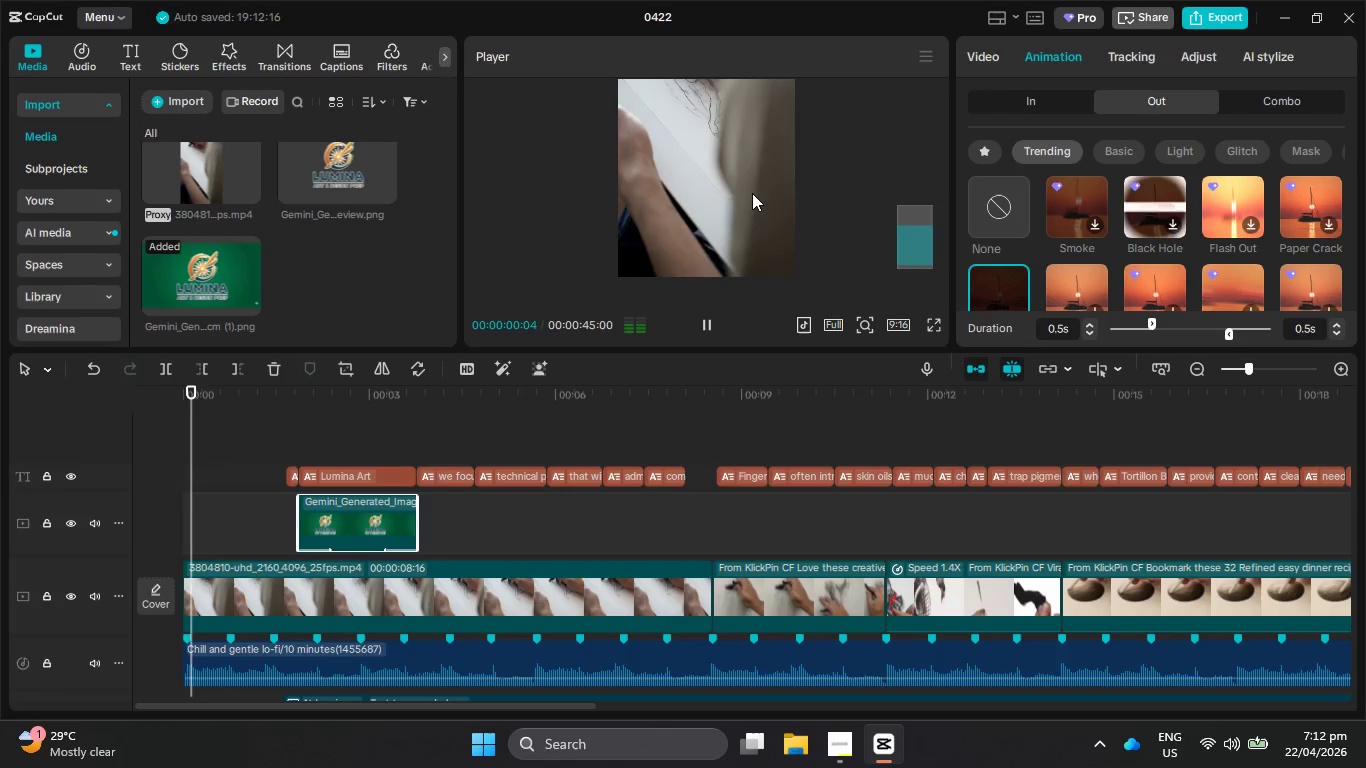 
hold_key(key=ControlLeft, duration=0.66)
scroll: coordinate [757, 181], scroll_direction: down, amount: 4.0
 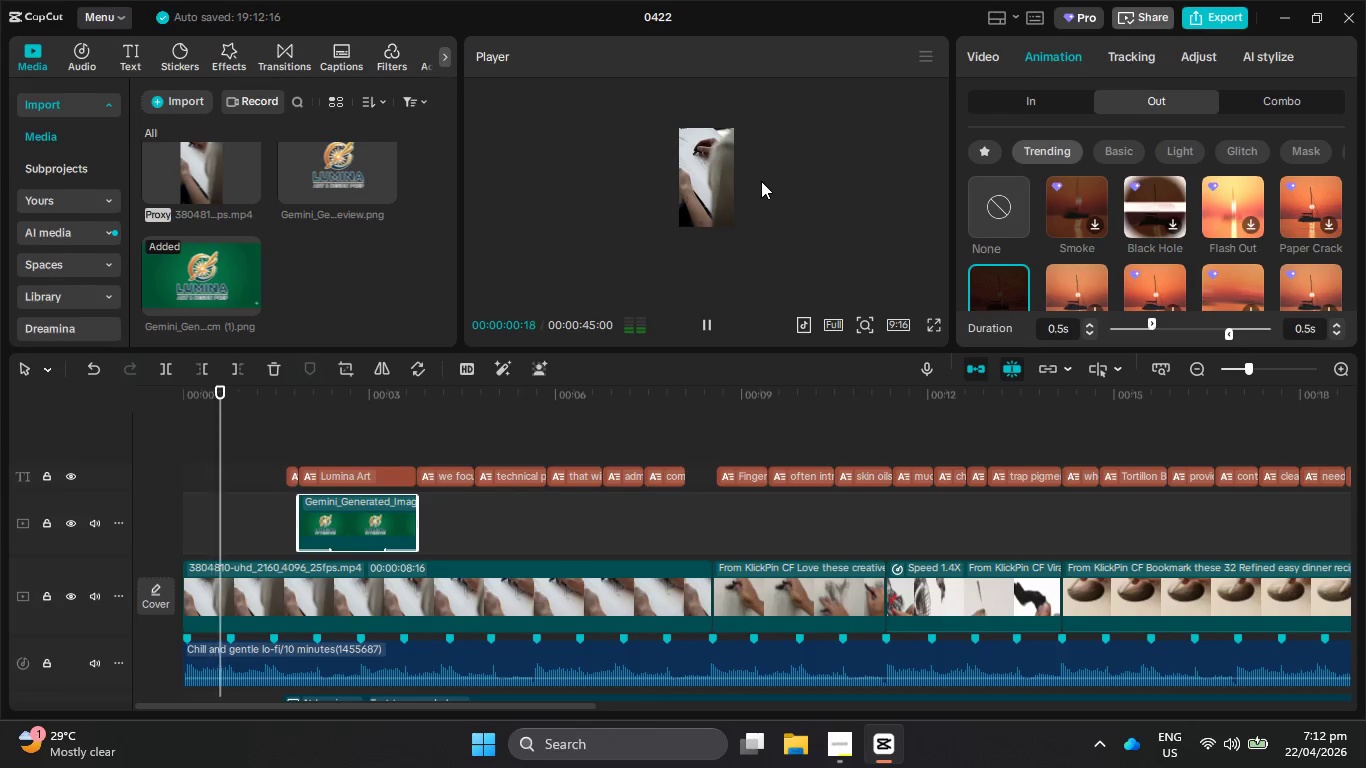 
hold_key(key=ControlLeft, duration=0.44)
scroll: coordinate [761, 181], scroll_direction: up, amount: 1.0
 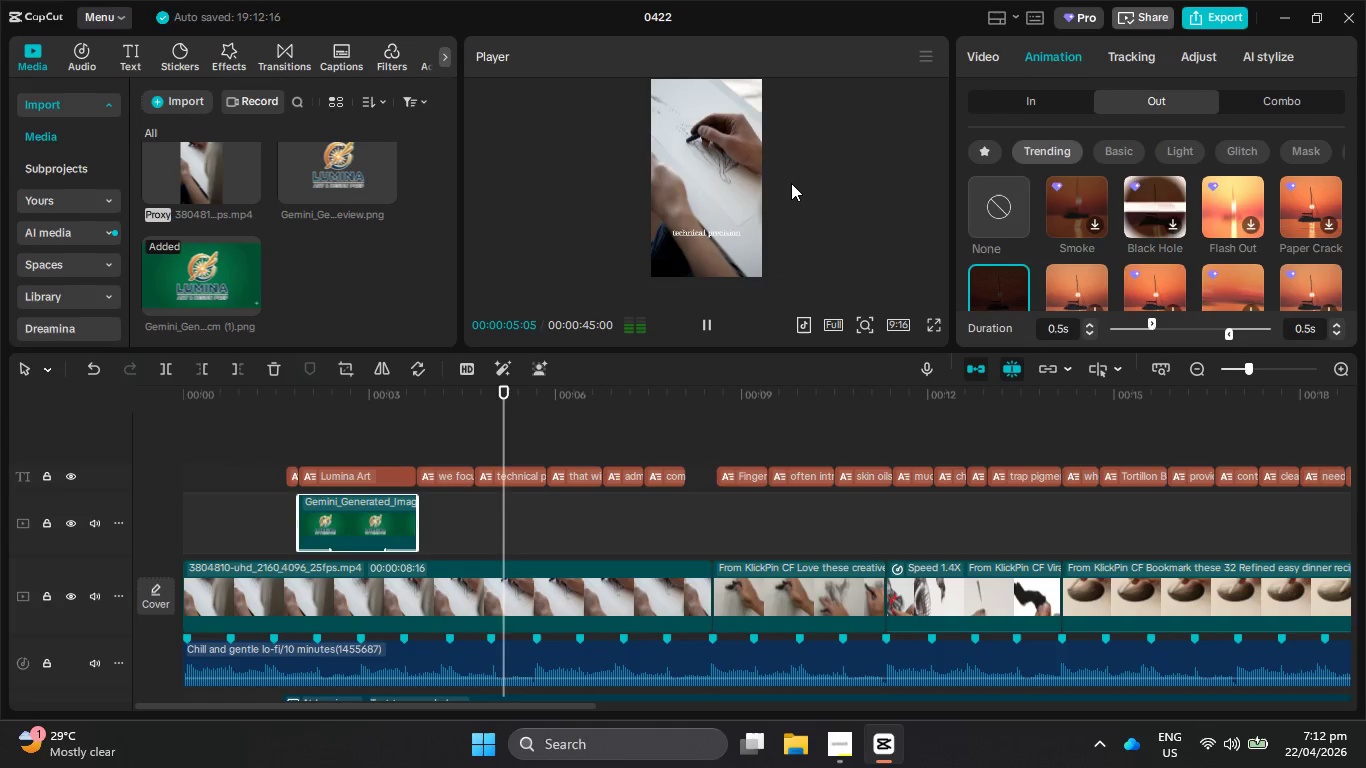 
wait(5.42)
 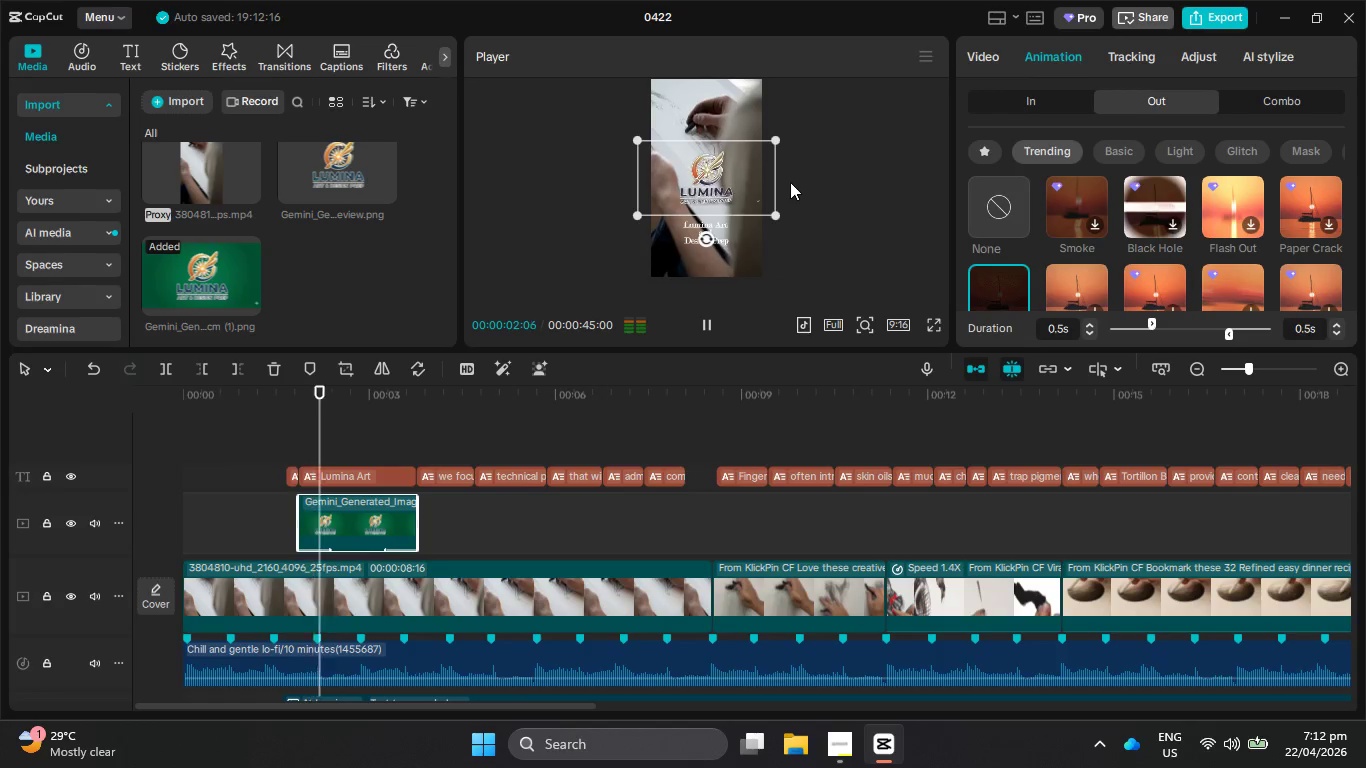 
left_click([699, 323])
 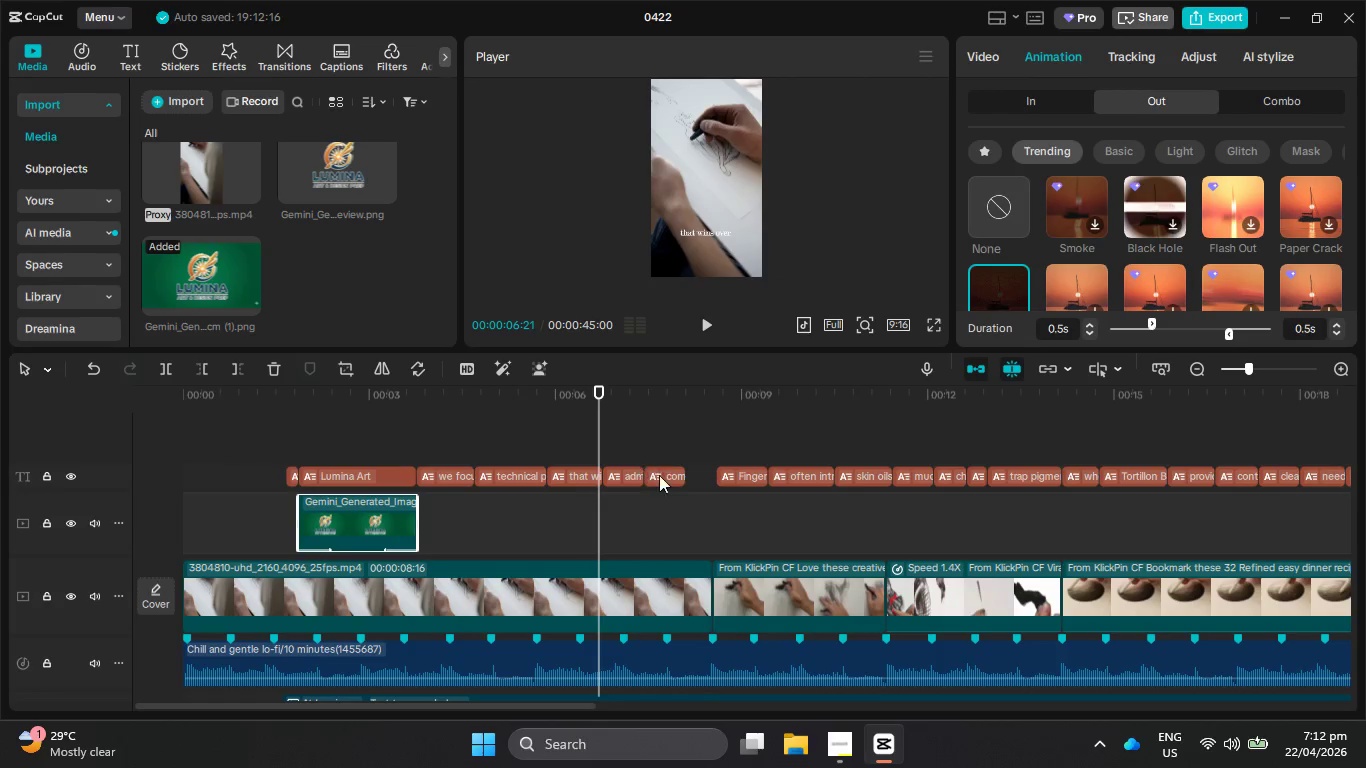 
left_click([668, 475])
 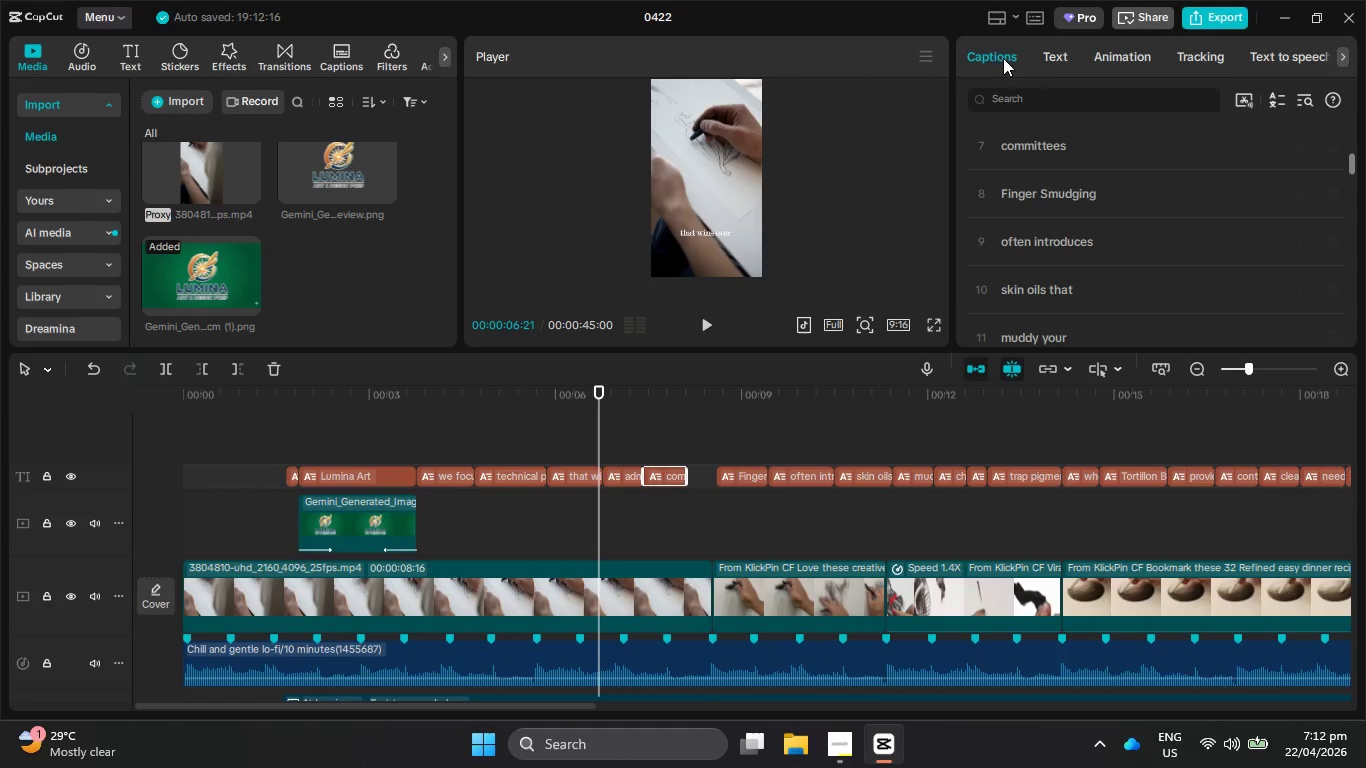 
double_click([1048, 63])
 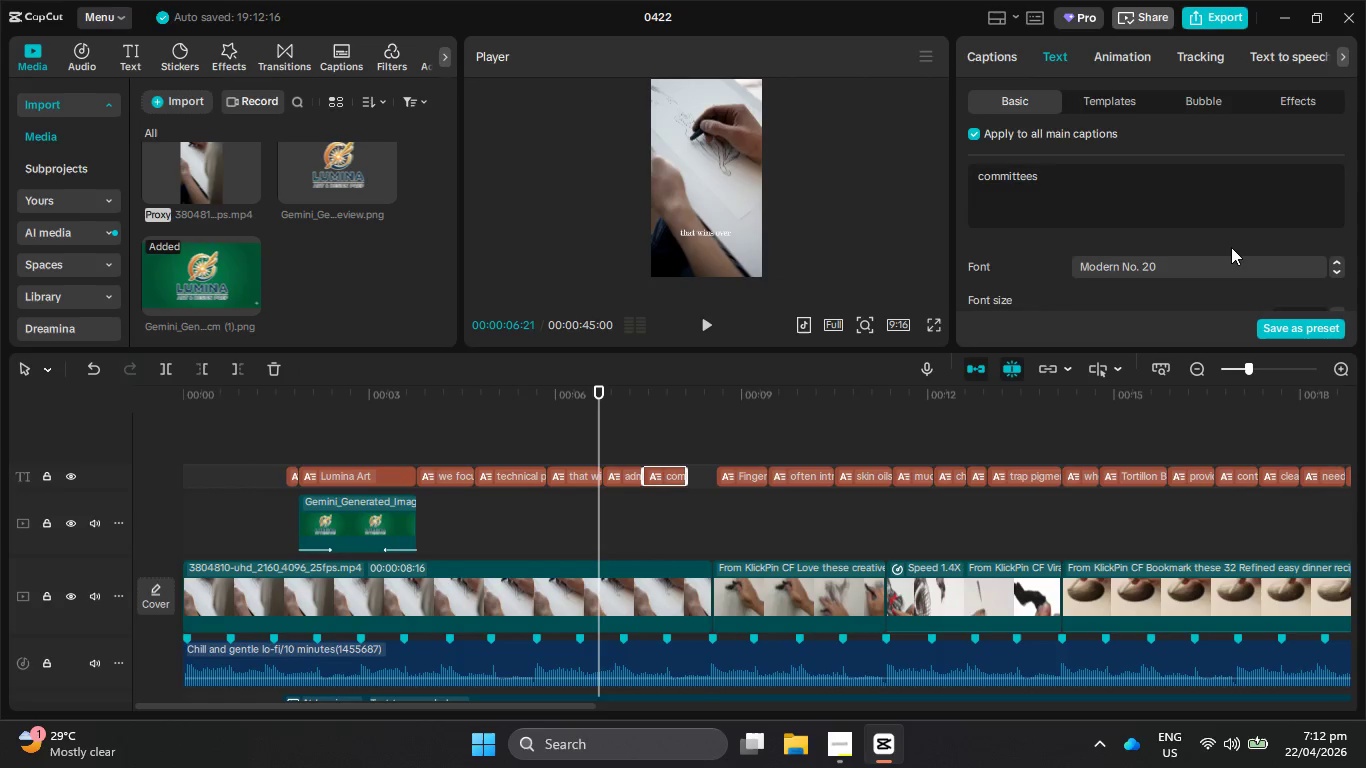 
scroll: coordinate [1231, 248], scroll_direction: down, amount: 6.0
 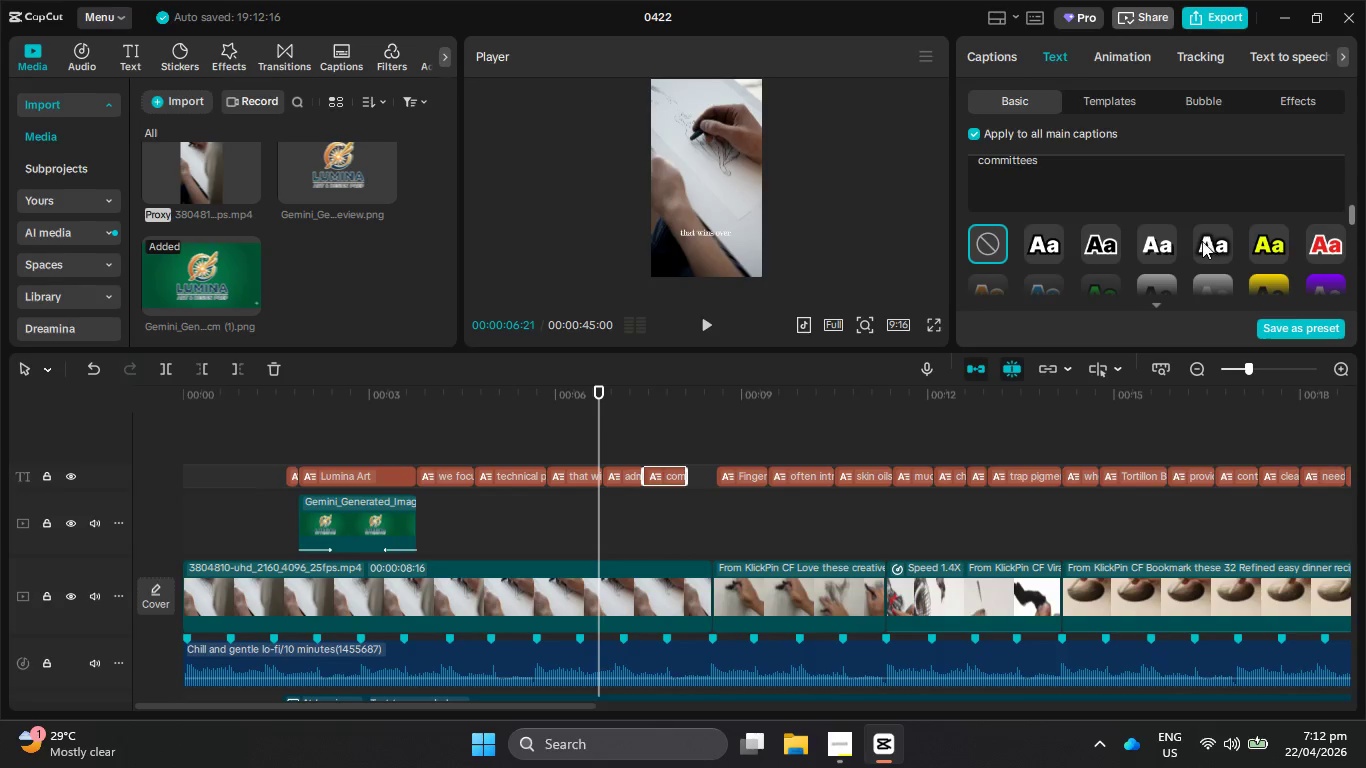 
left_click([1208, 244])
 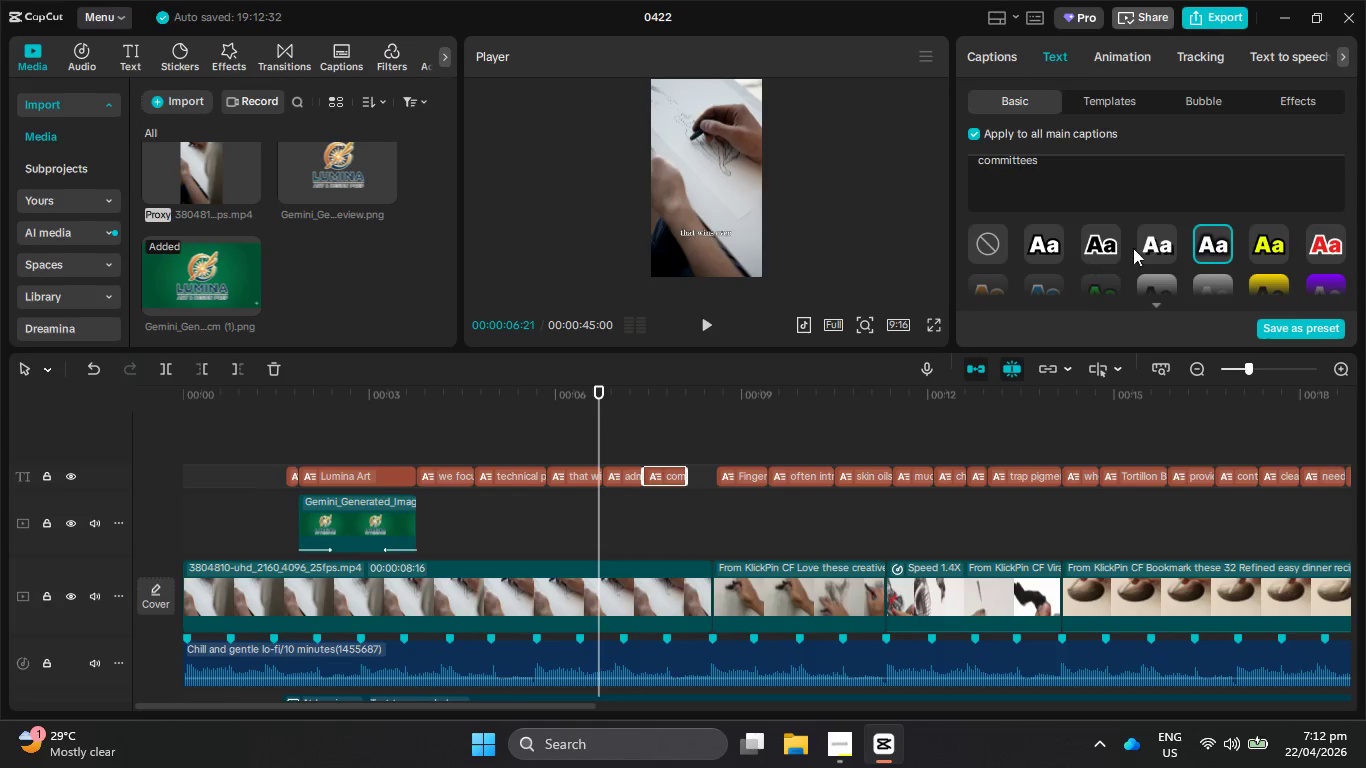 
scroll: coordinate [1258, 245], scroll_direction: up, amount: 9.0
 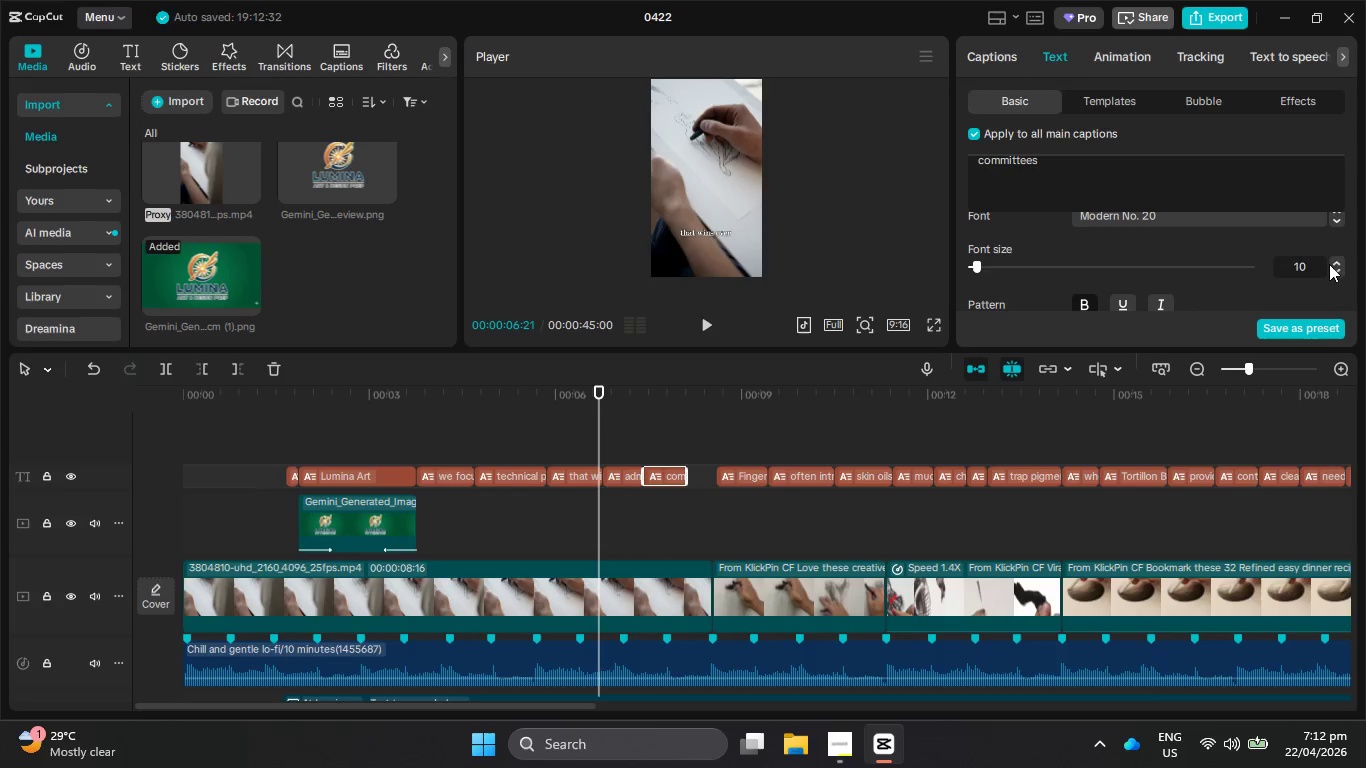 
left_click([1333, 263])
 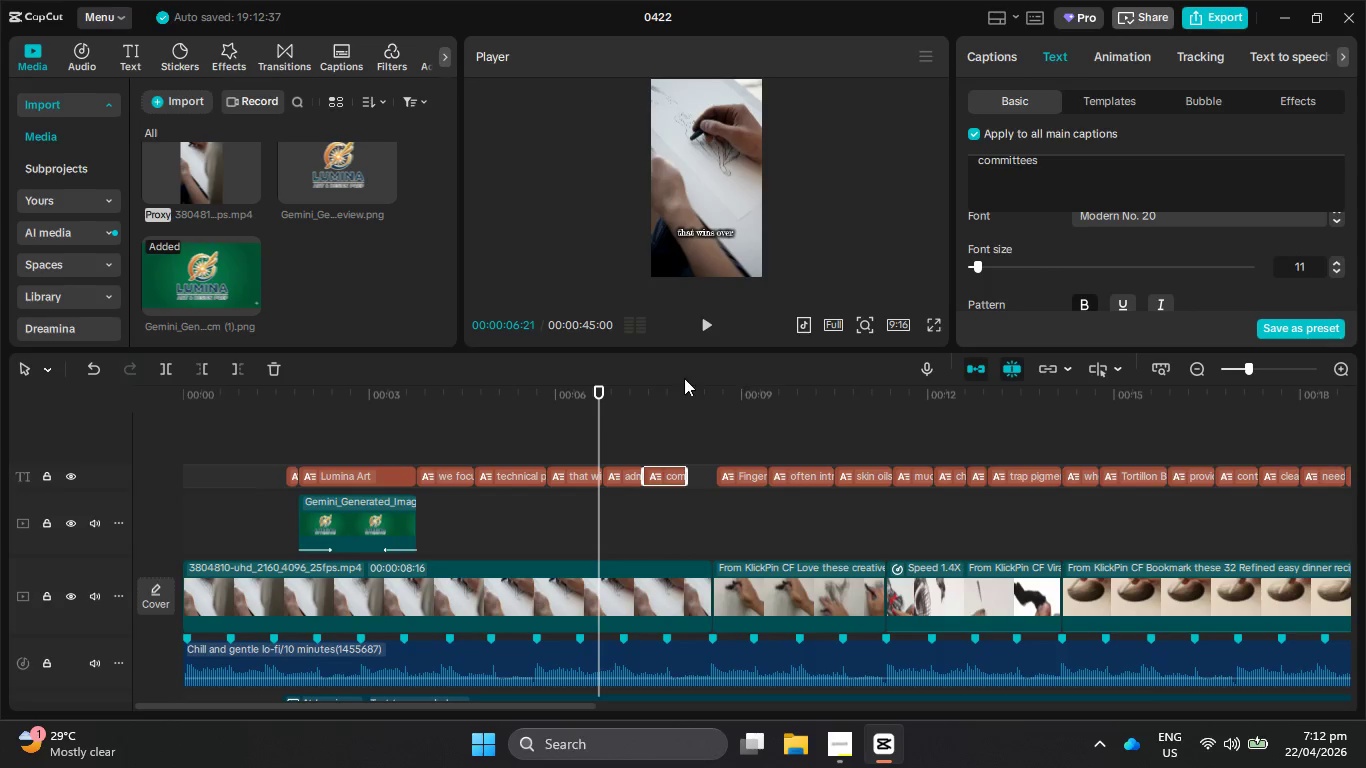 
left_click_drag(start_coordinate=[593, 426], to_coordinate=[304, 441])
 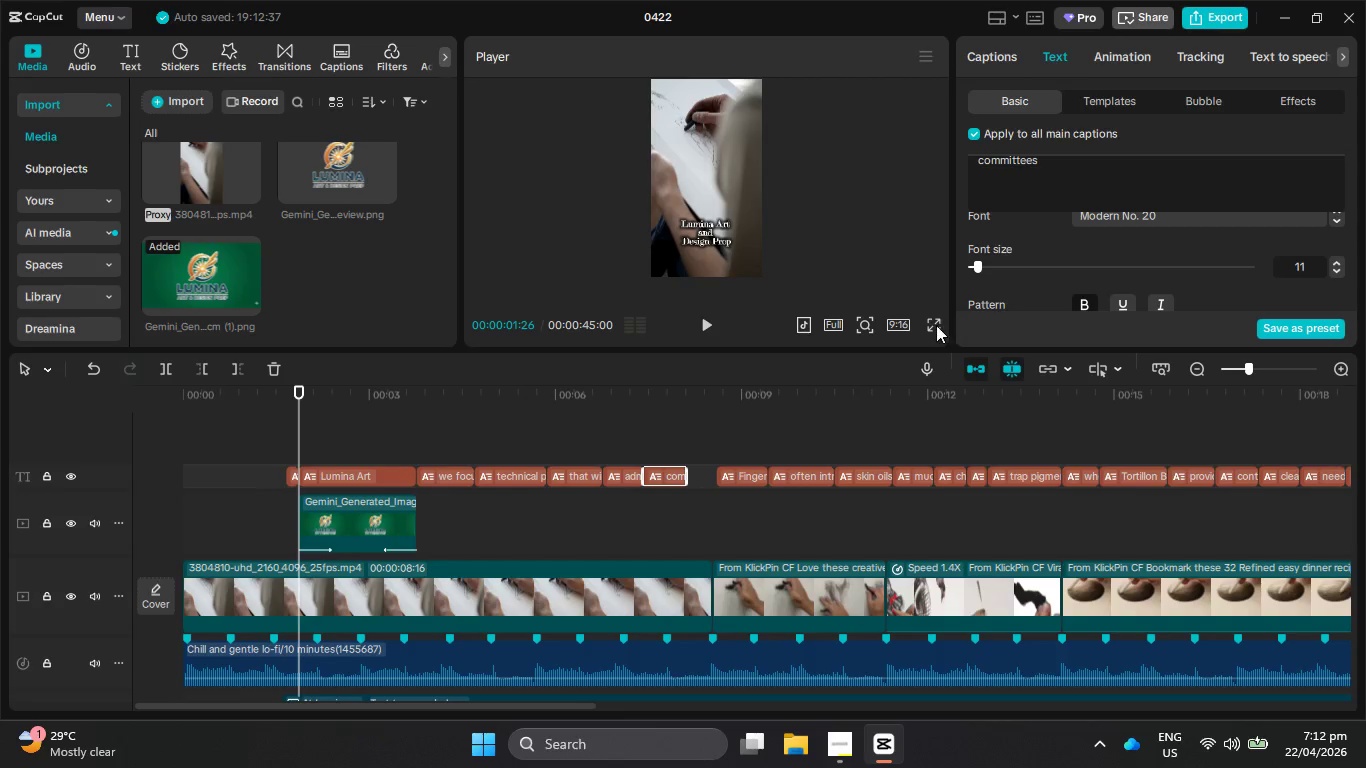 
left_click([934, 325])
 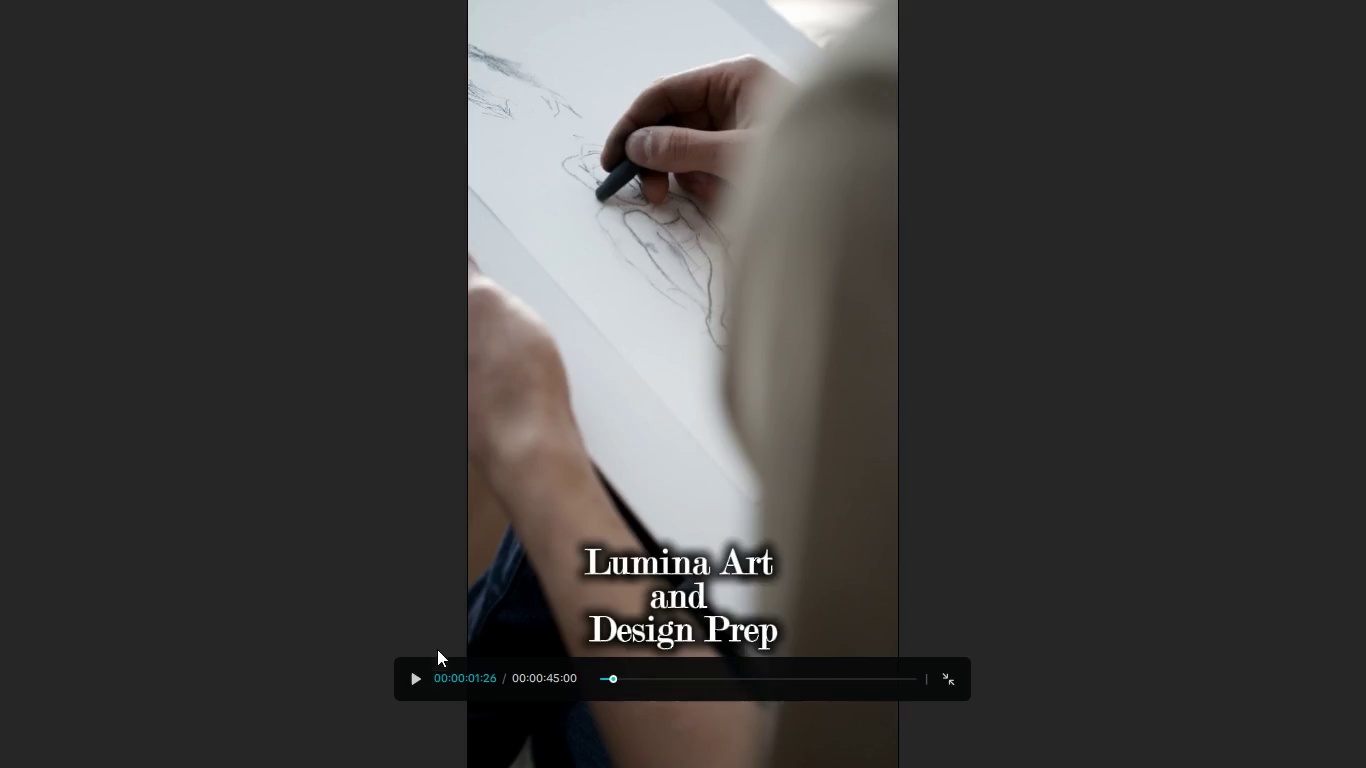 
left_click([406, 679])
 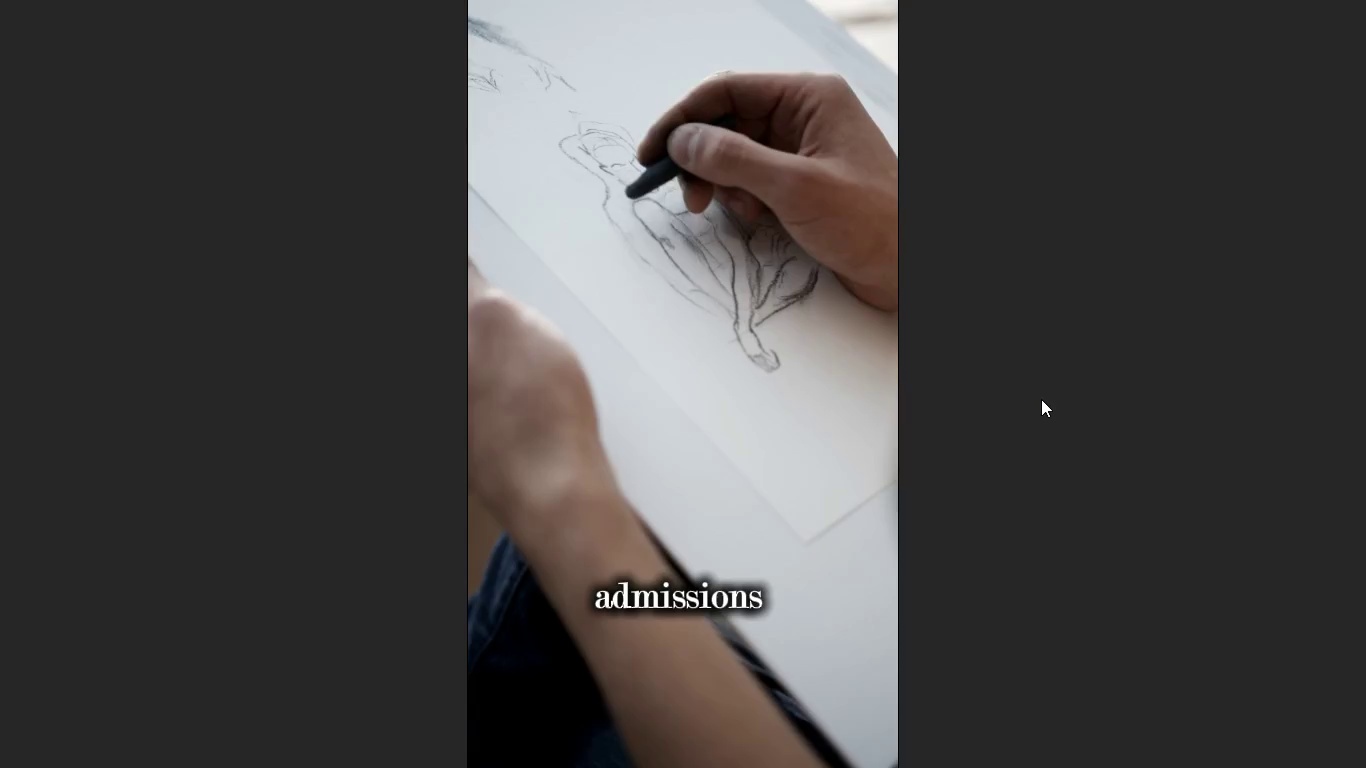 
wait(10.25)
 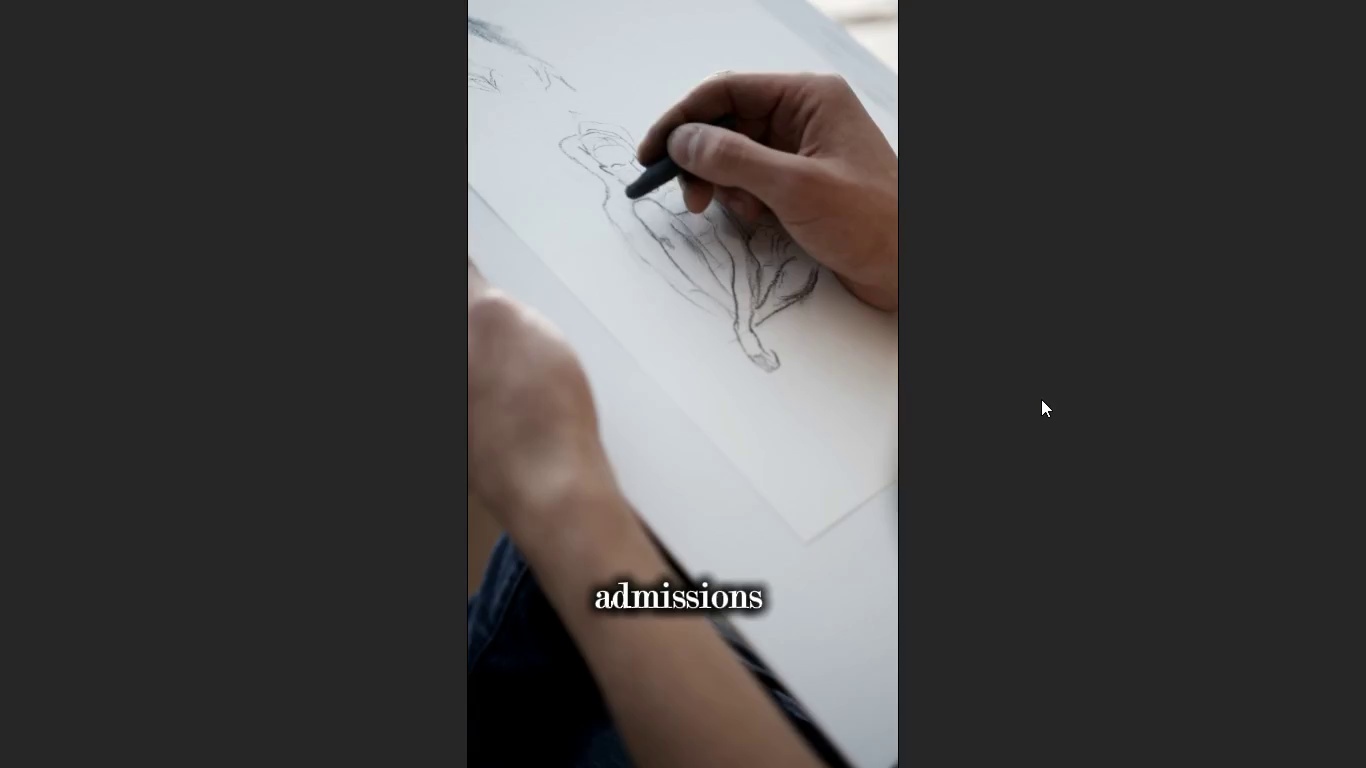 
left_click([690, 399])
 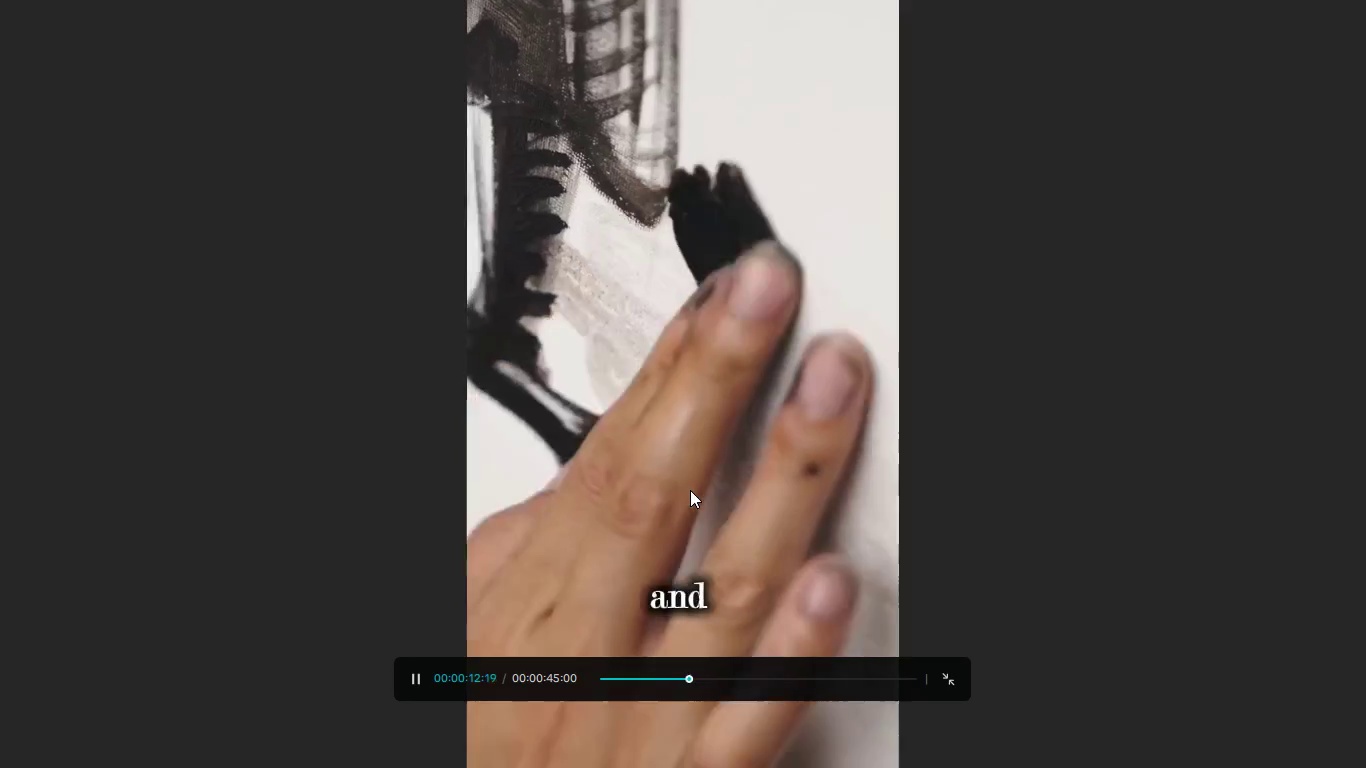 
key(Escape)
 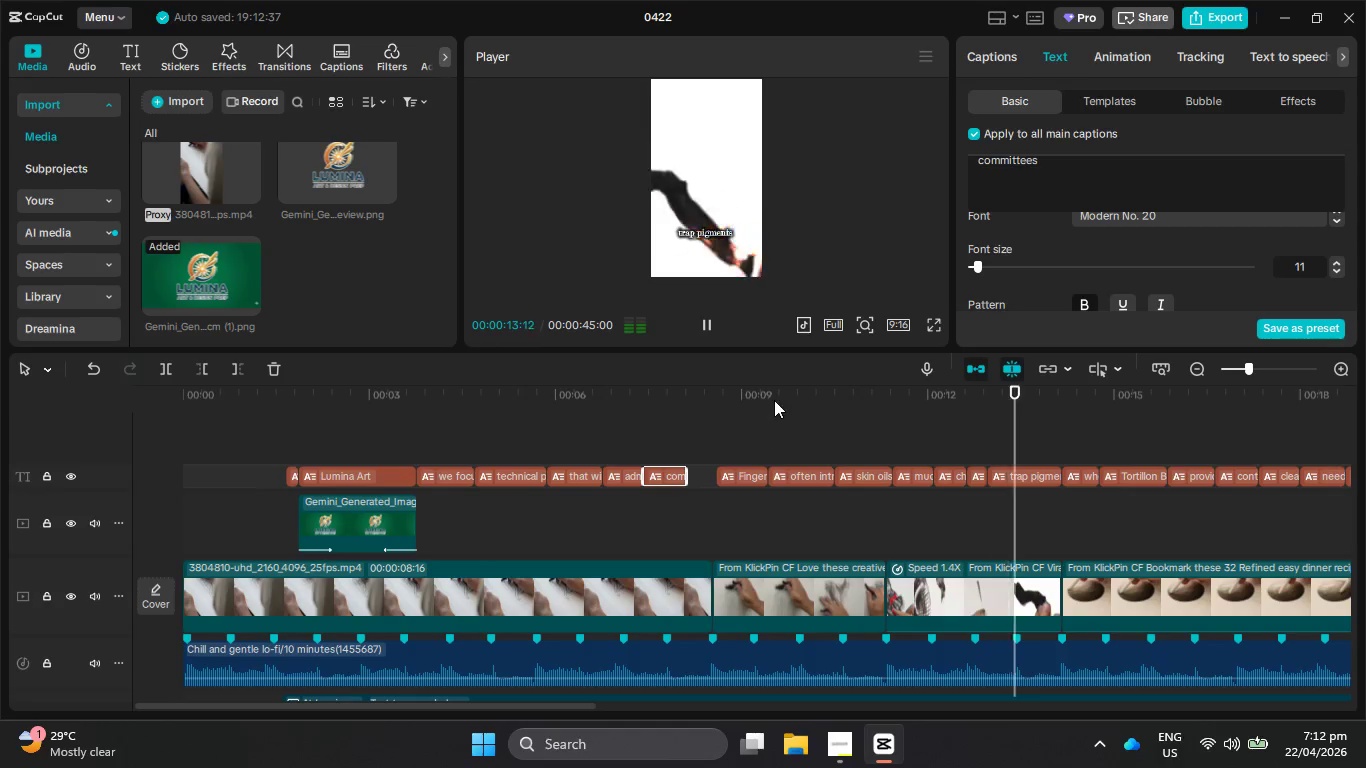 
left_click_drag(start_coordinate=[775, 396], to_coordinate=[722, 419])
 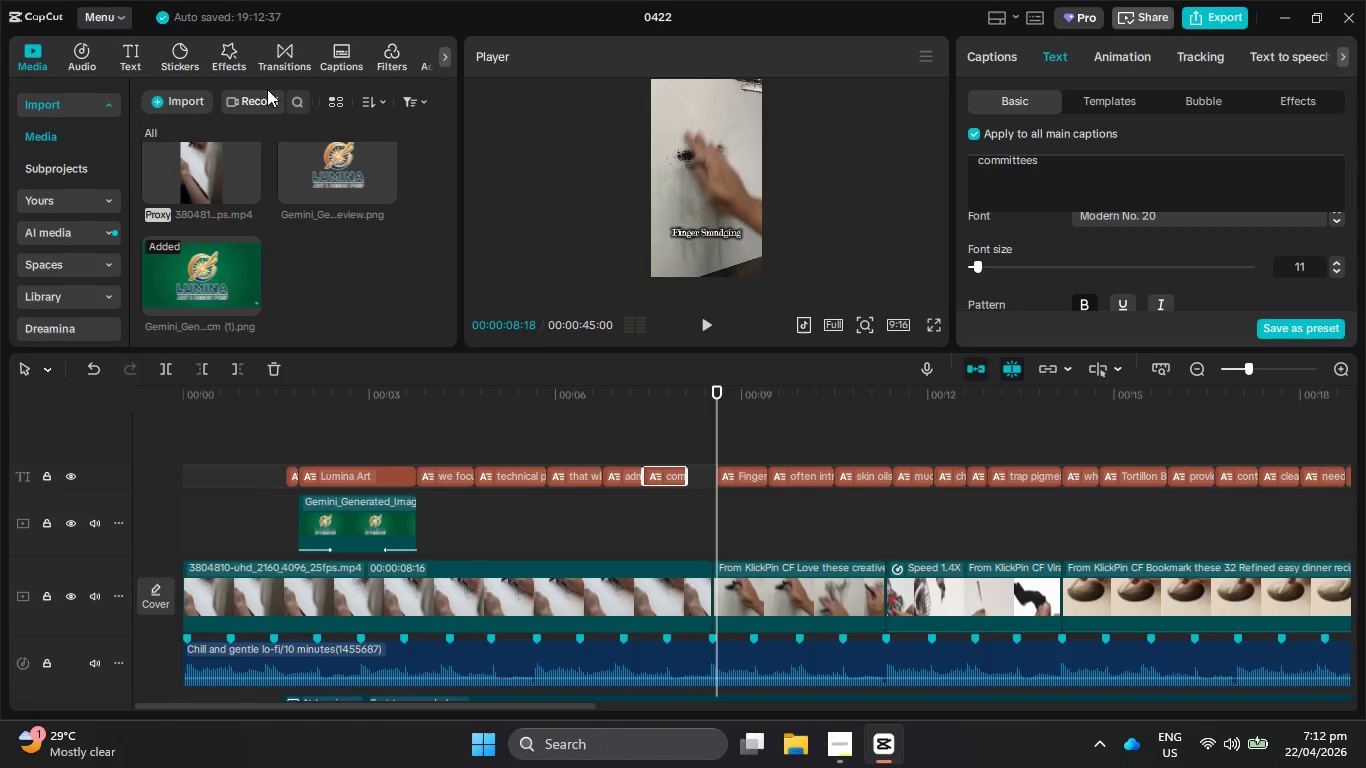 
left_click([176, 61])
 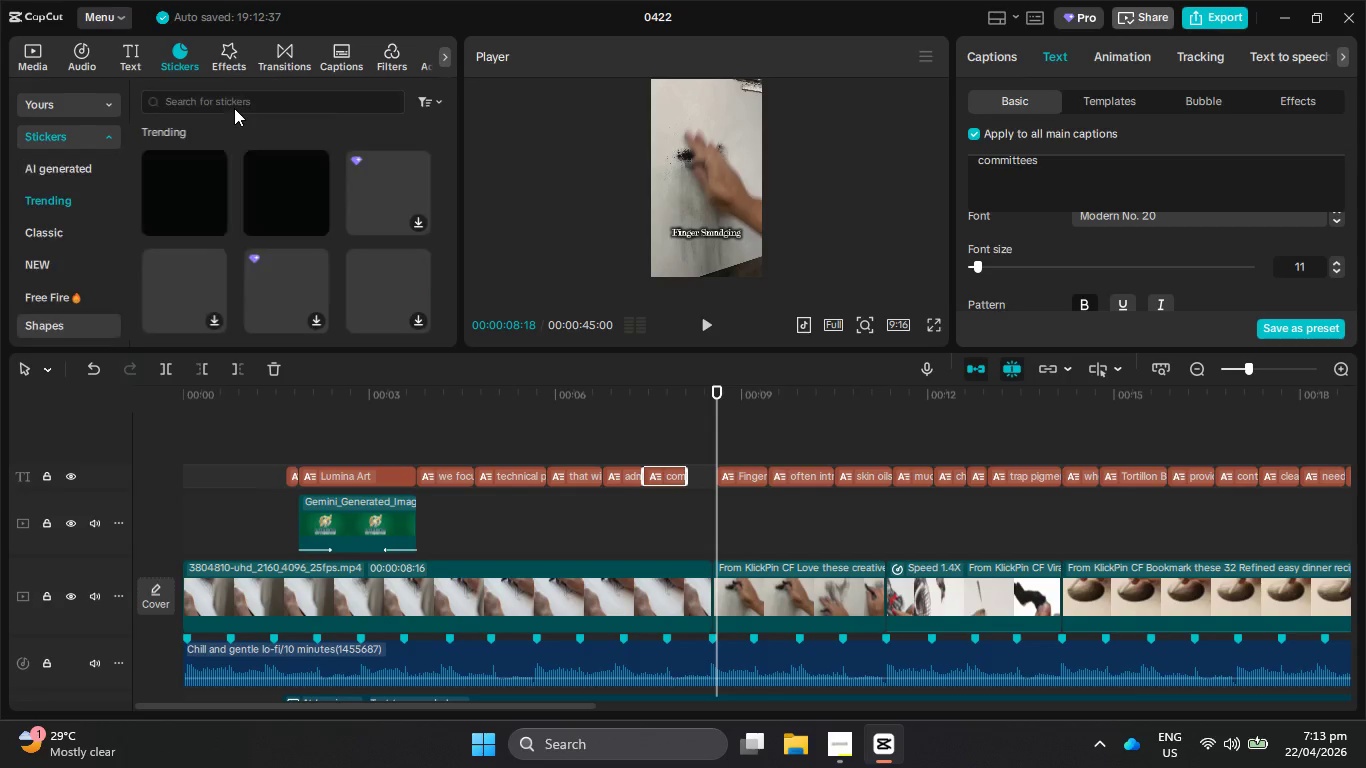 
left_click([220, 103])
 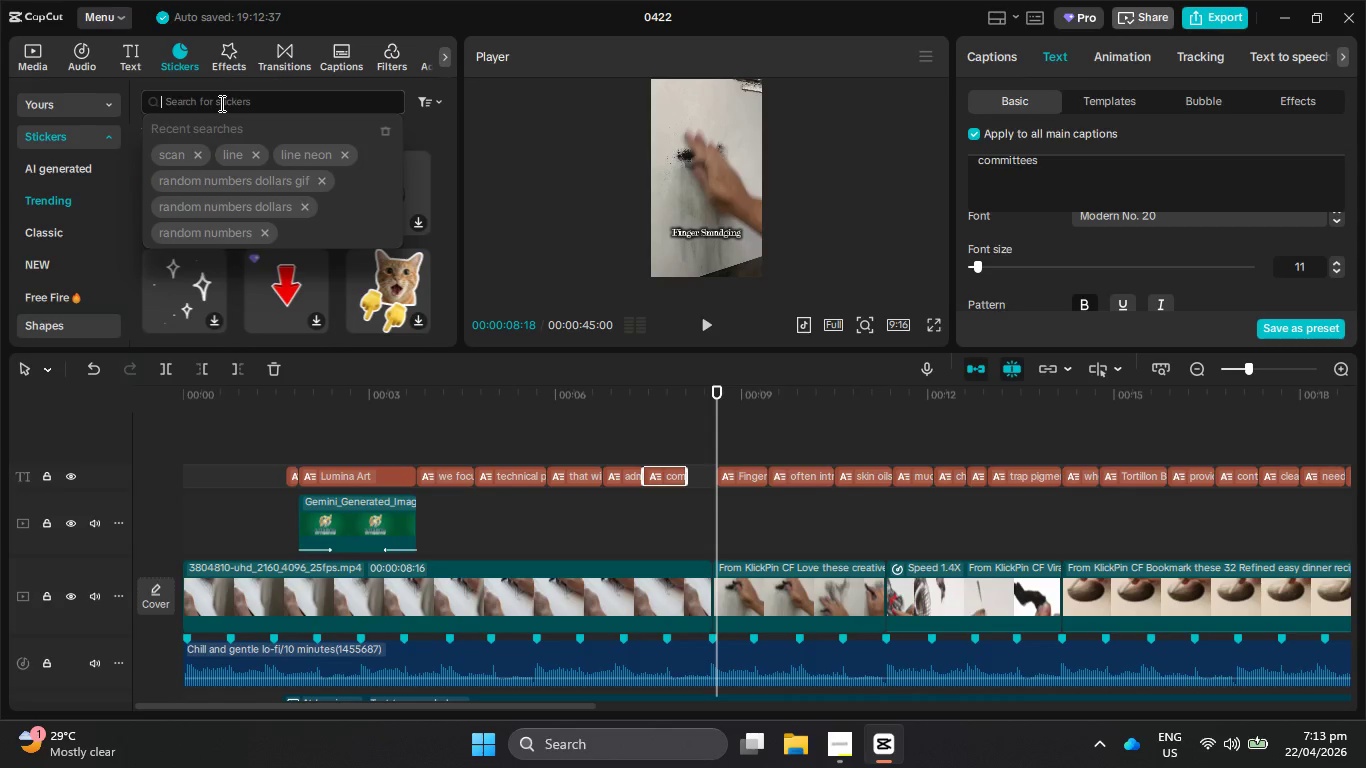 
type(check)
 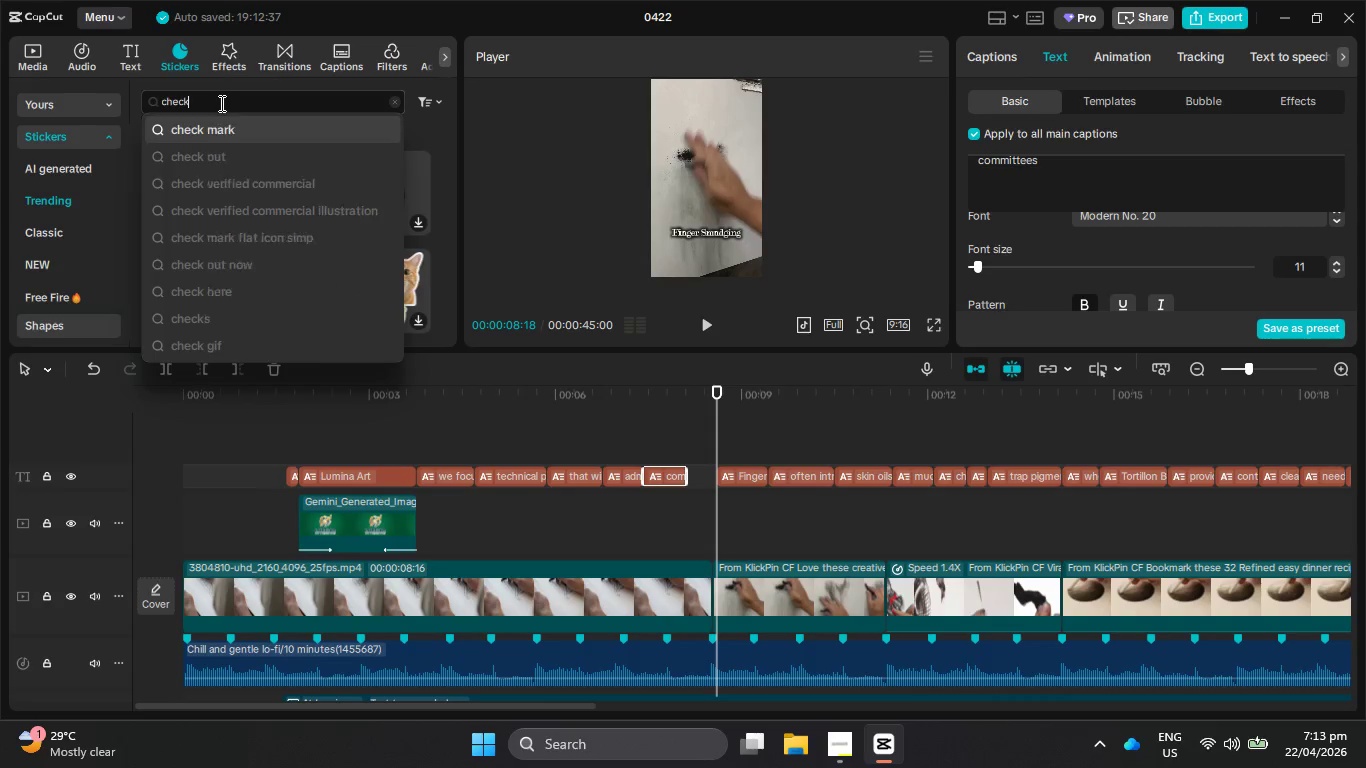 
key(Enter)
 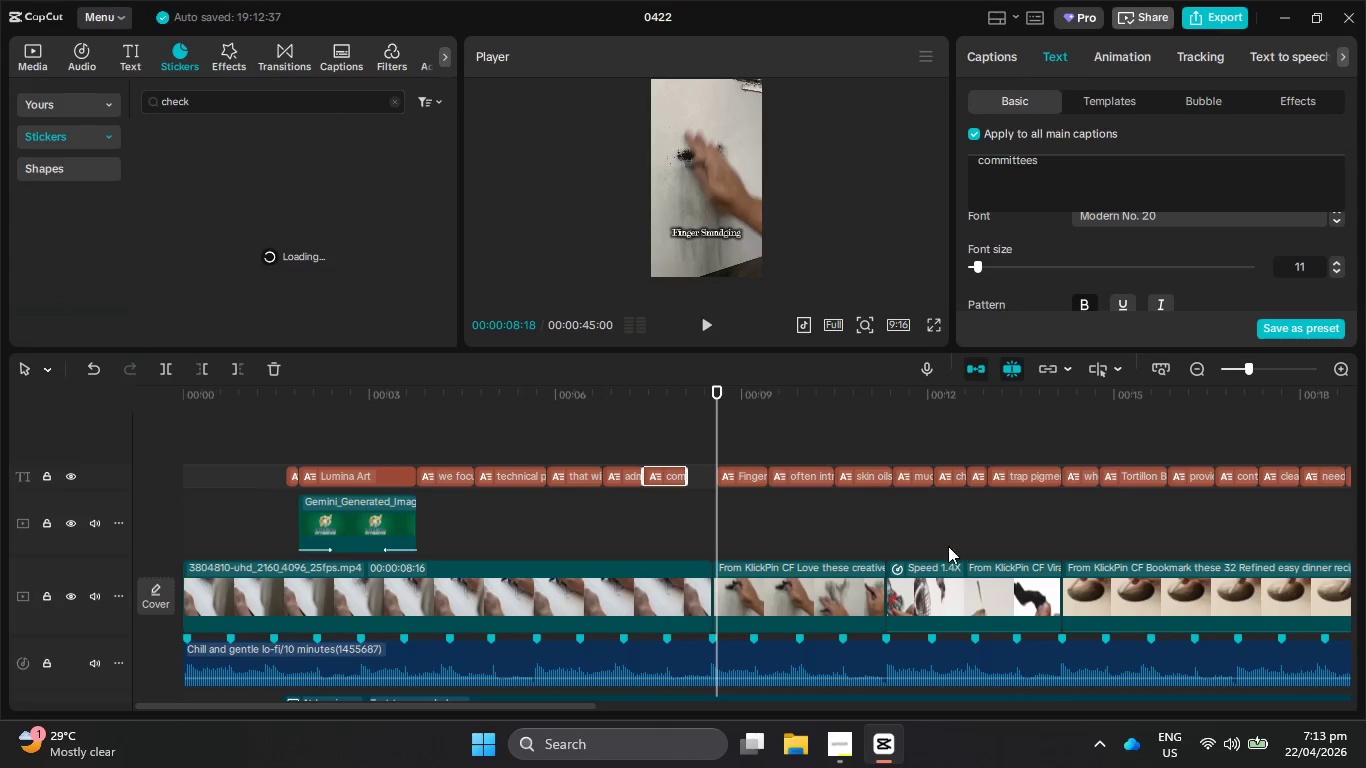 
left_click([1248, 749])
 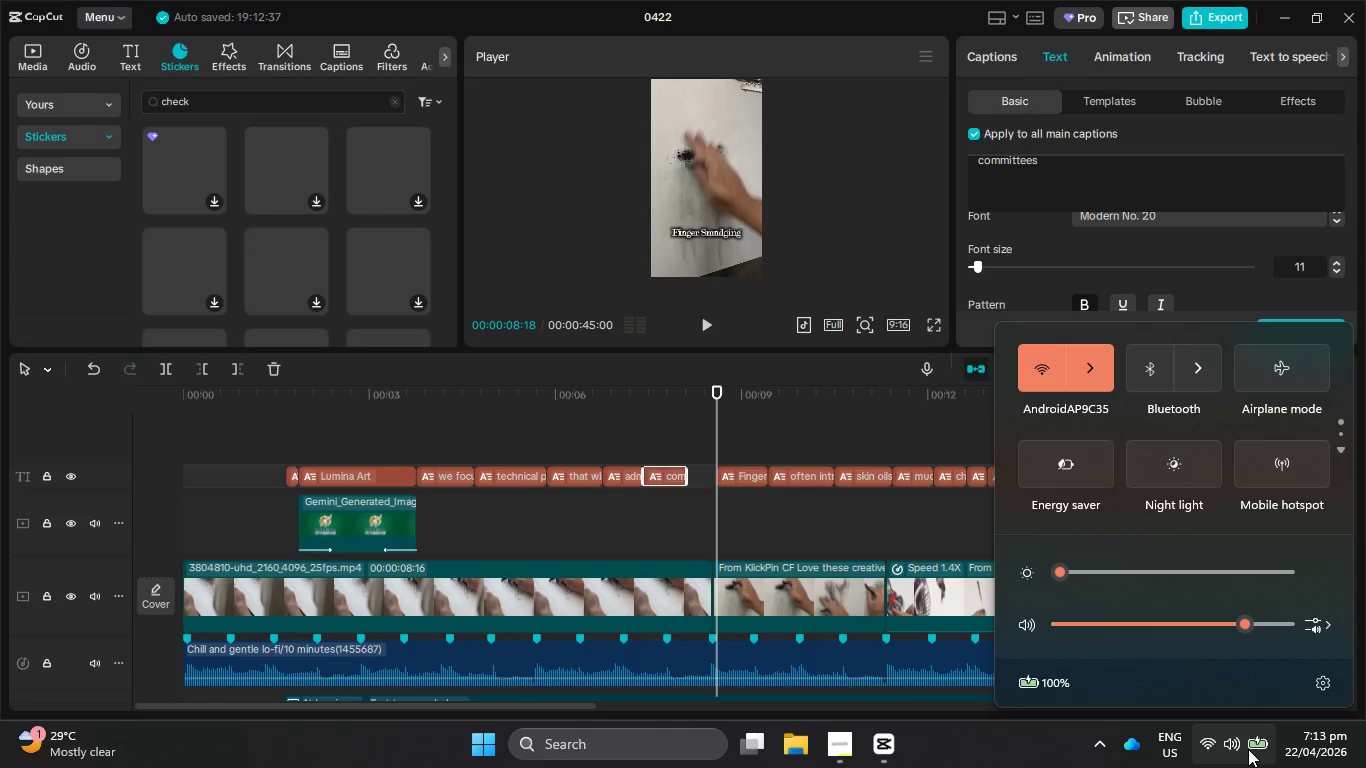 
left_click([1248, 749])
 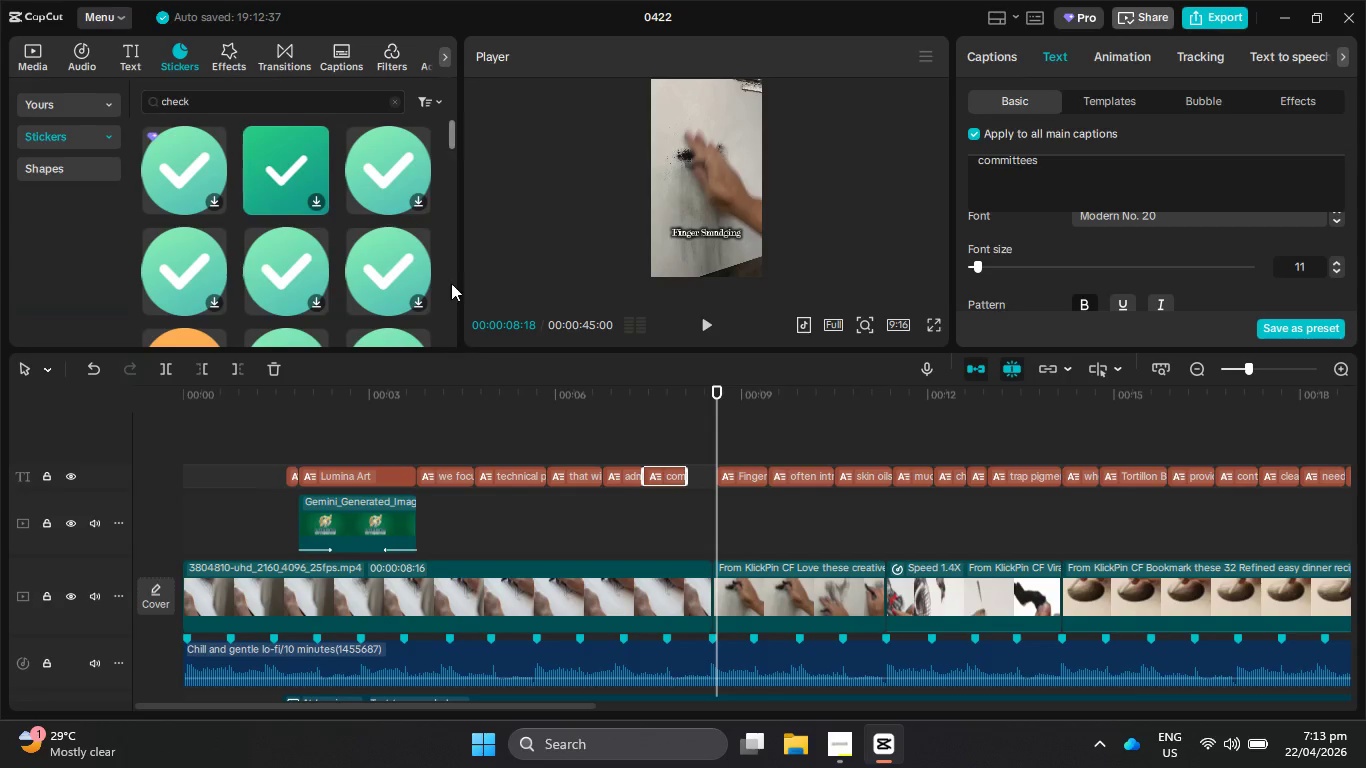 
scroll: coordinate [288, 246], scroll_direction: none, amount: 0.0
 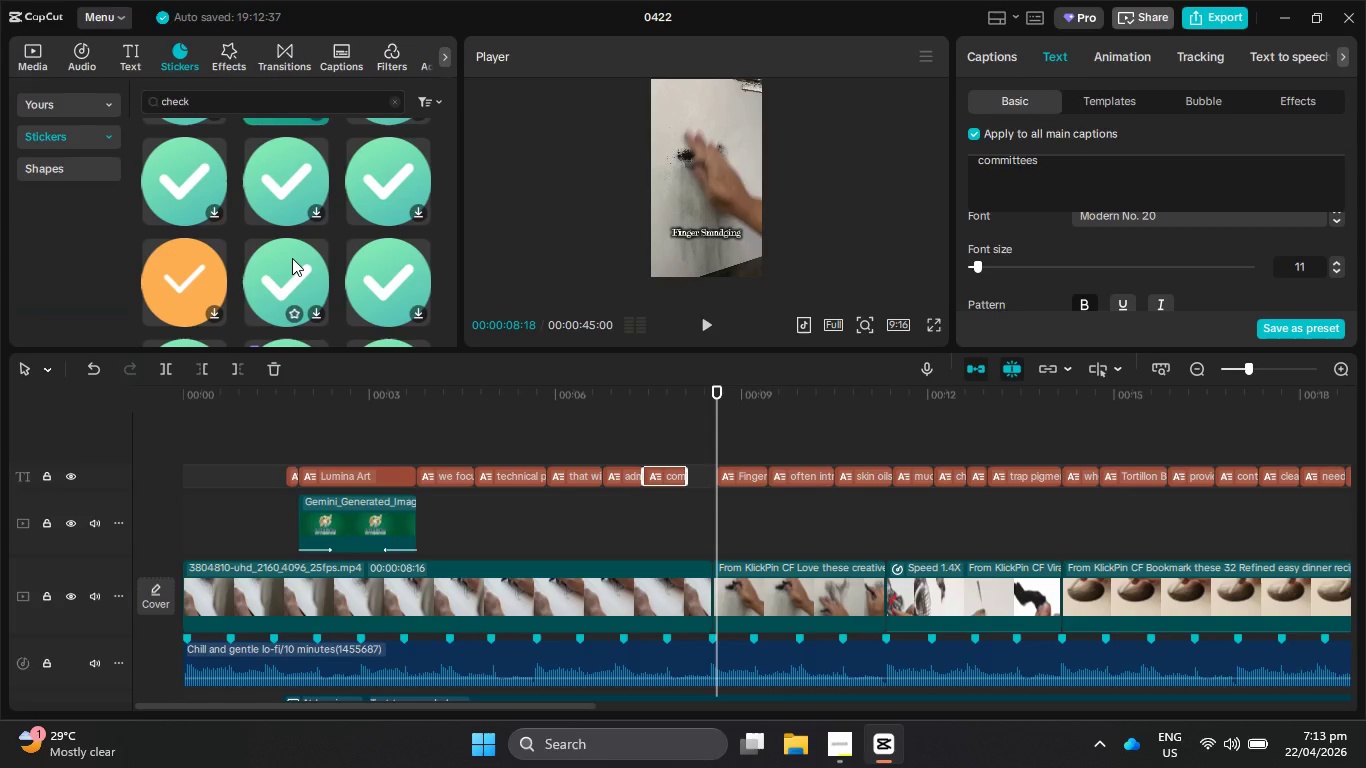 
key(VolumeDown)
 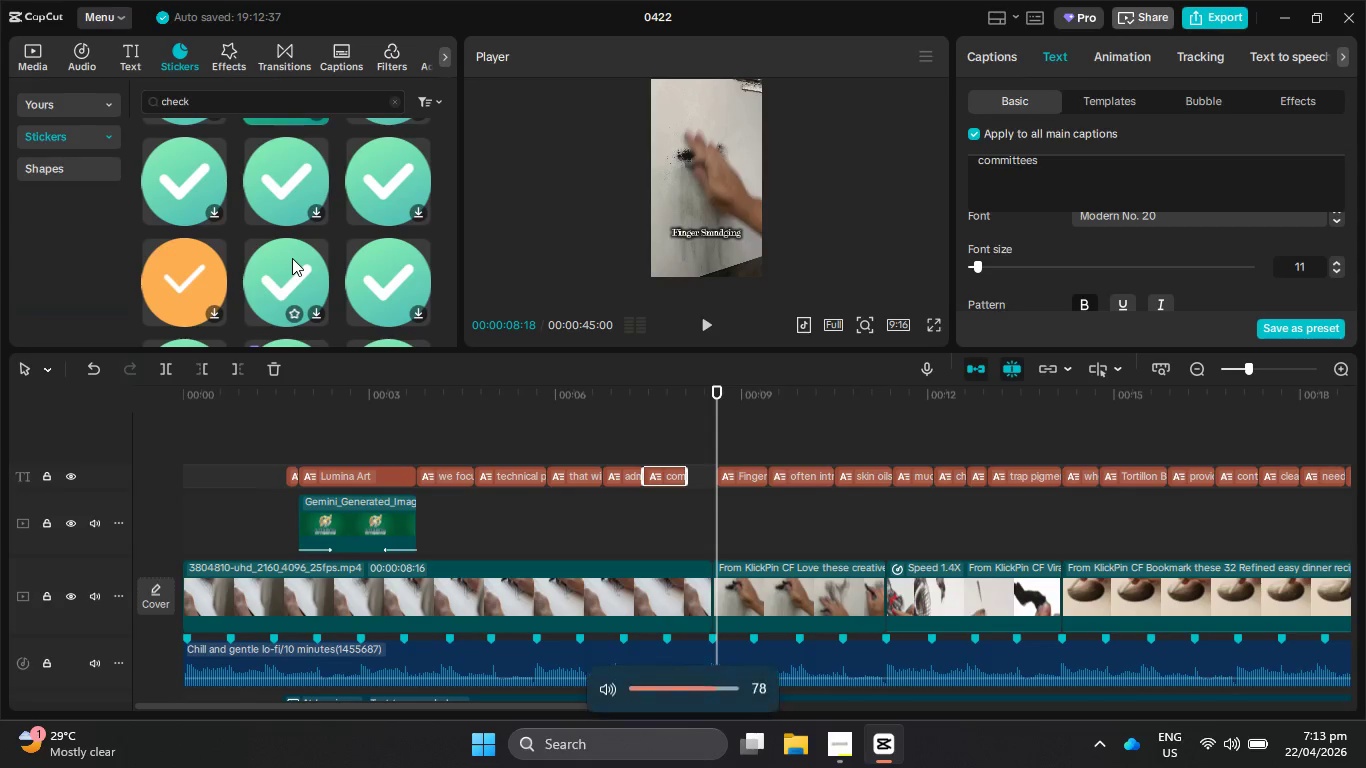 
key(VolumeDown)
 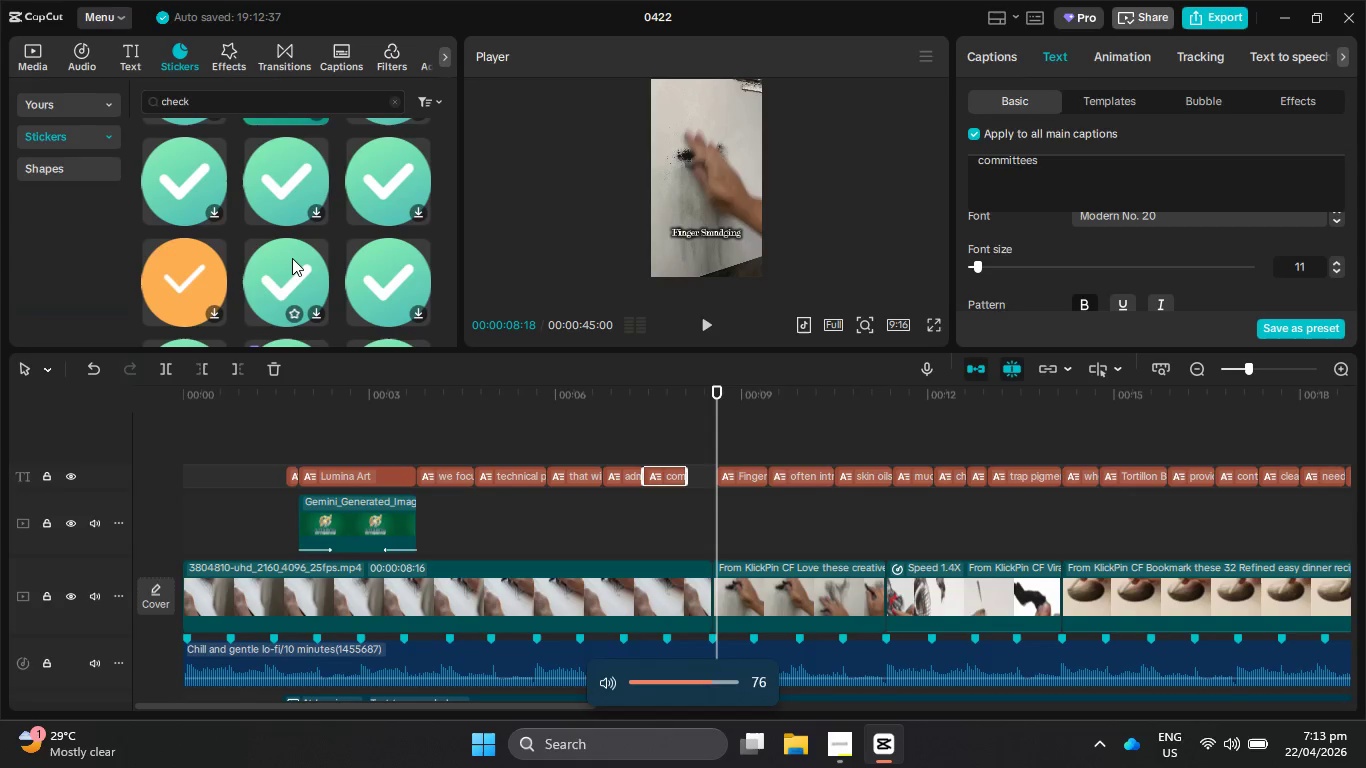 
key(VolumeDown)
 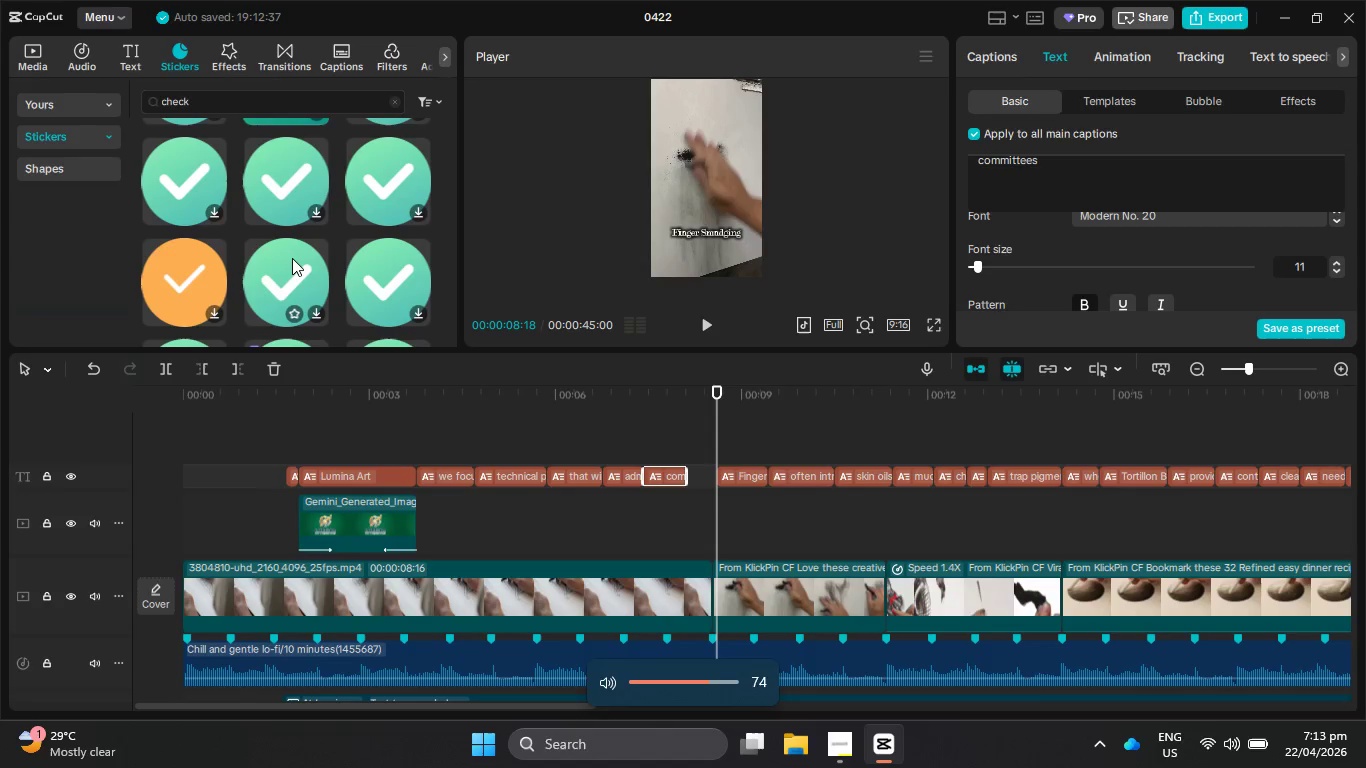 
key(VolumeDown)
 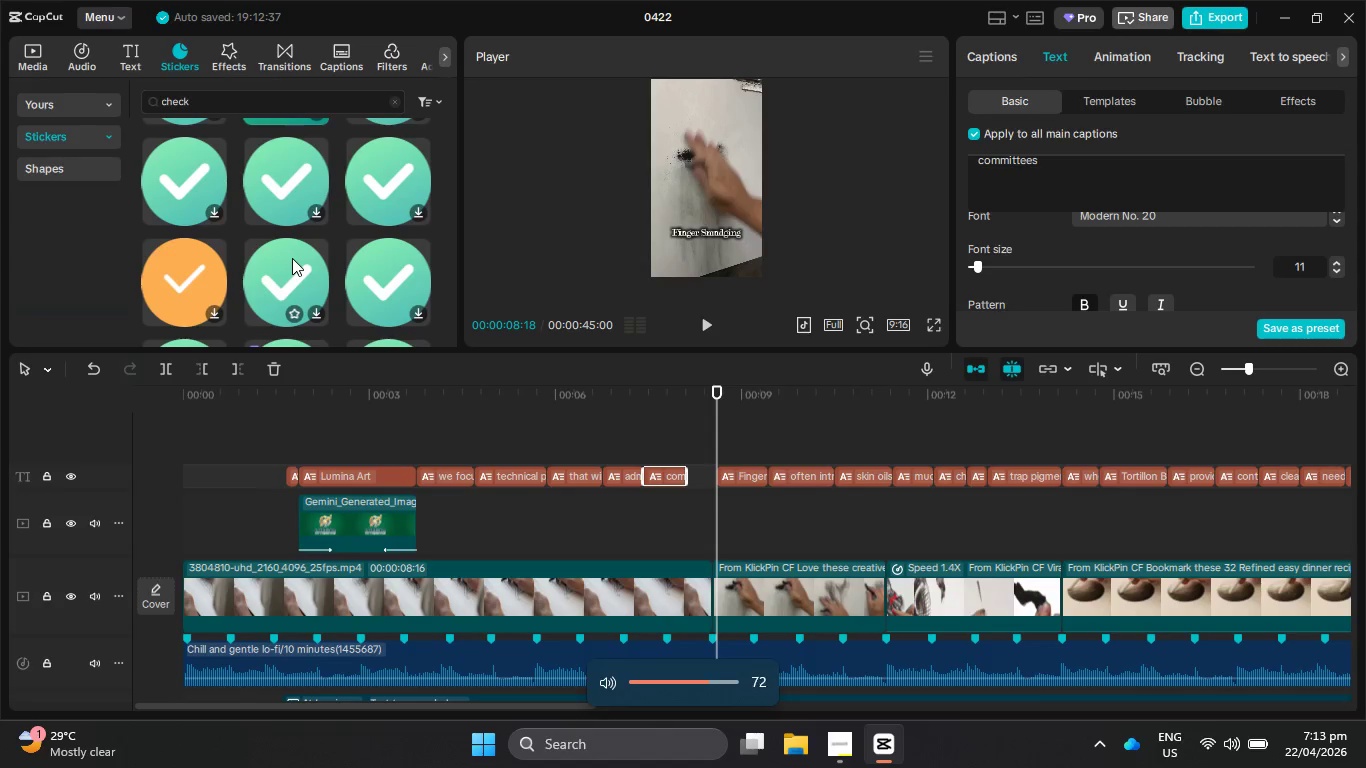 
key(VolumeDown)
 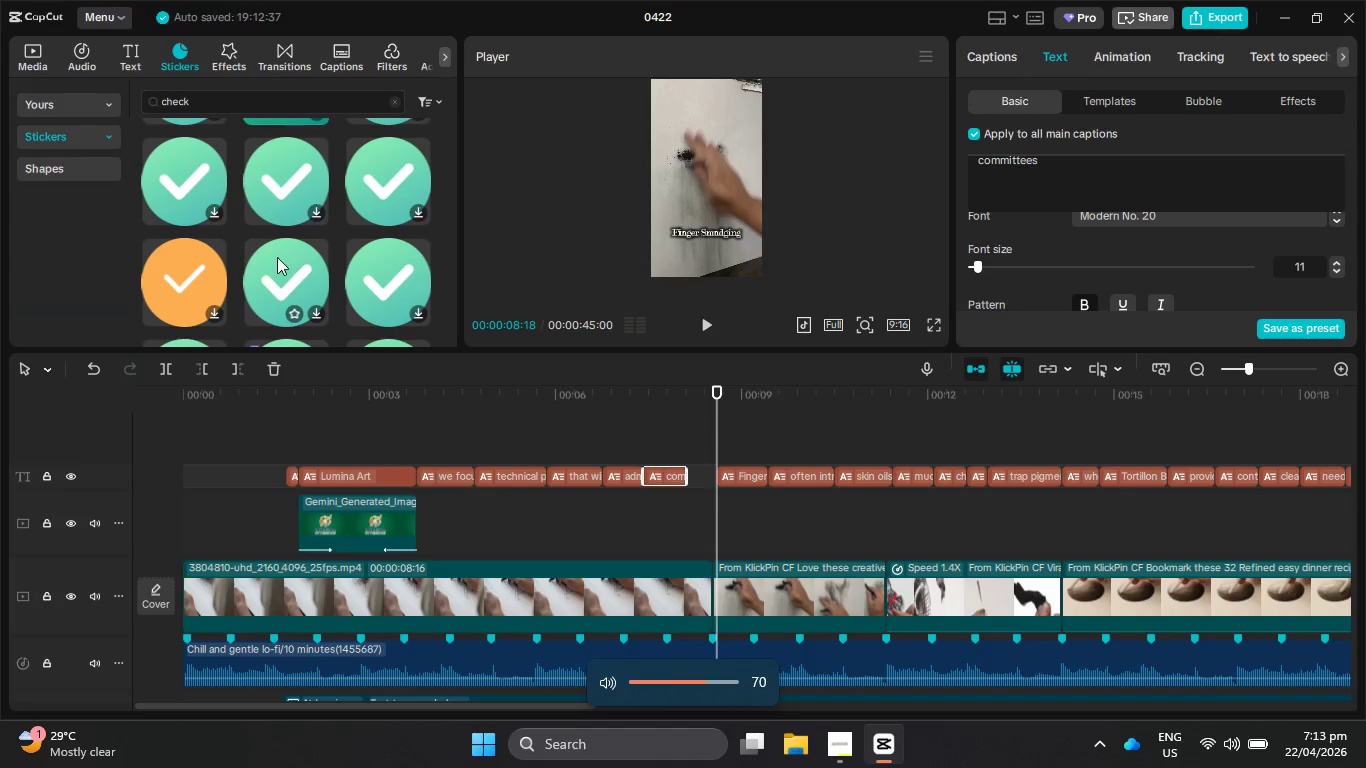 
key(VolumeDown)
 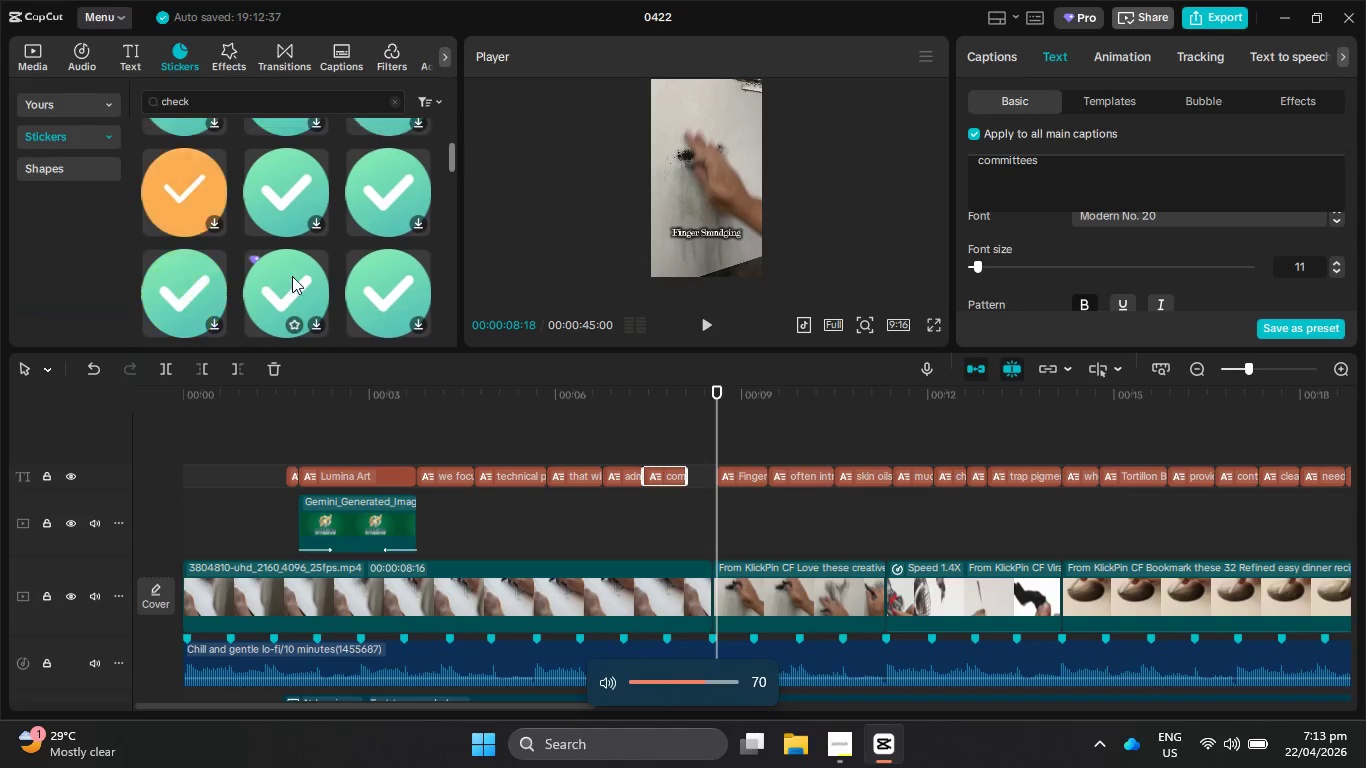 
scroll: coordinate [292, 308], scroll_direction: down, amount: 5.0
 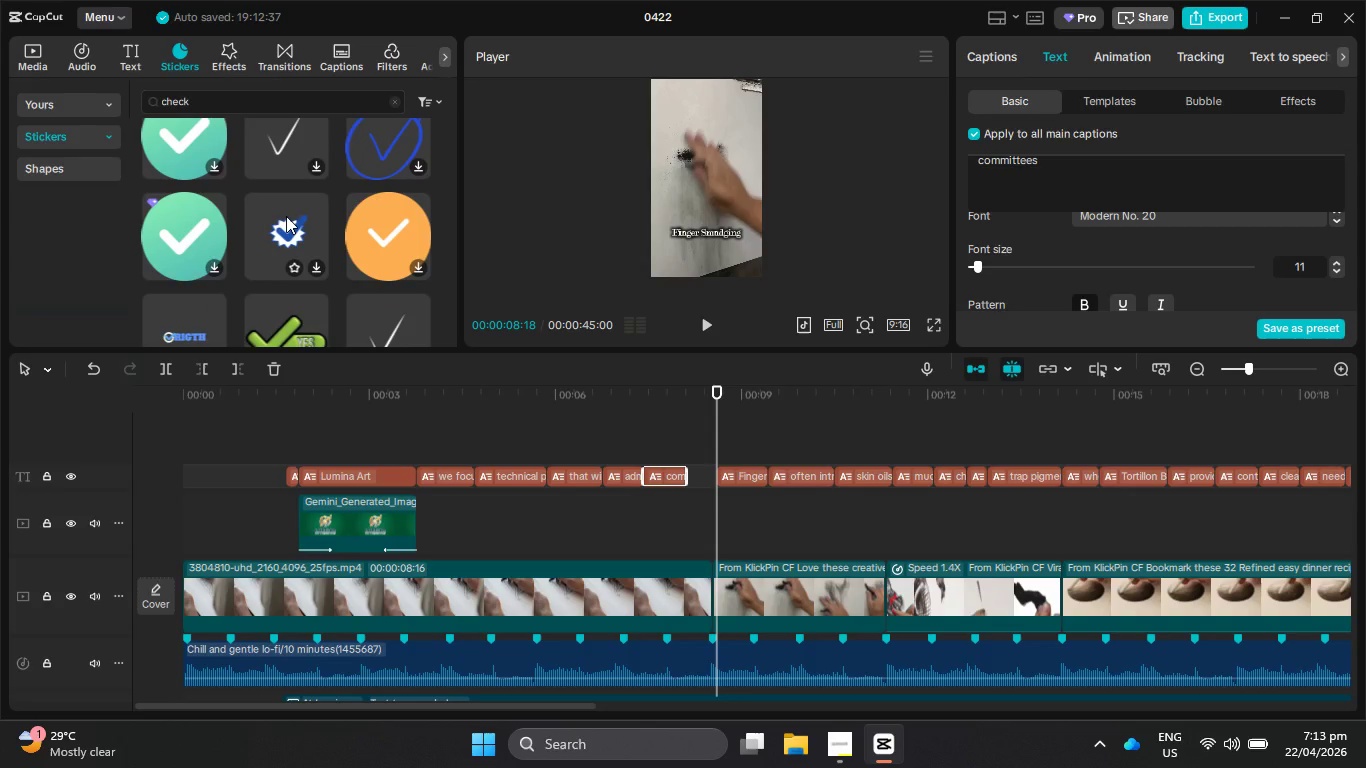 
left_click([286, 216])
 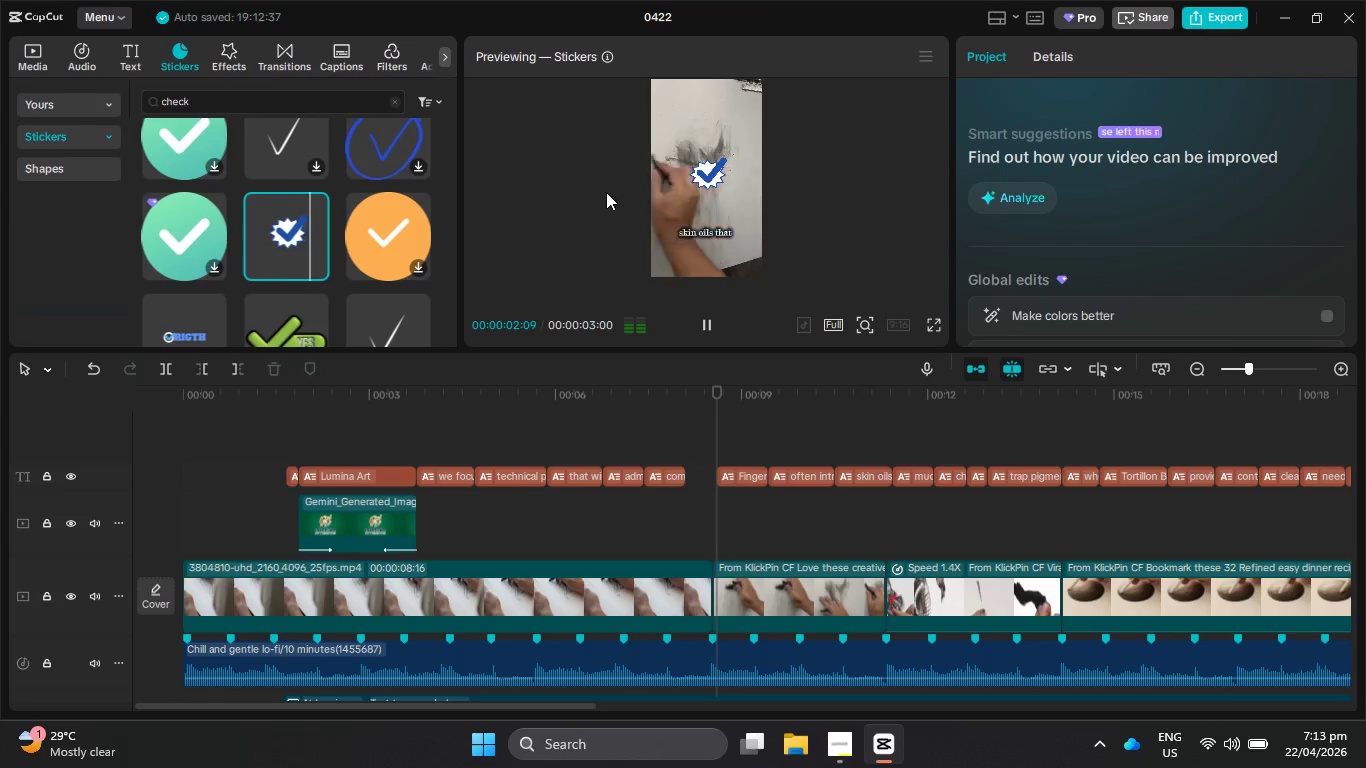 
wait(5.17)
 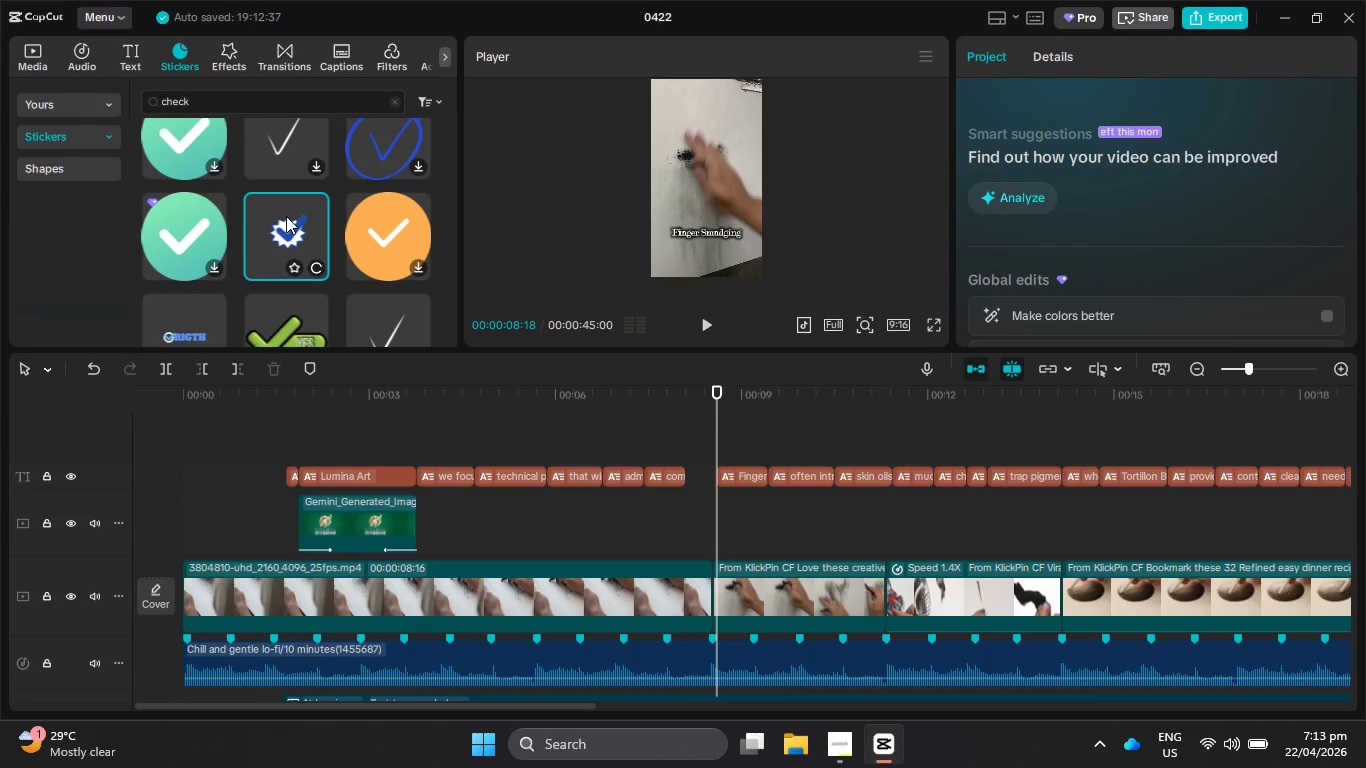 
left_click_drag(start_coordinate=[712, 178], to_coordinate=[710, 211])
 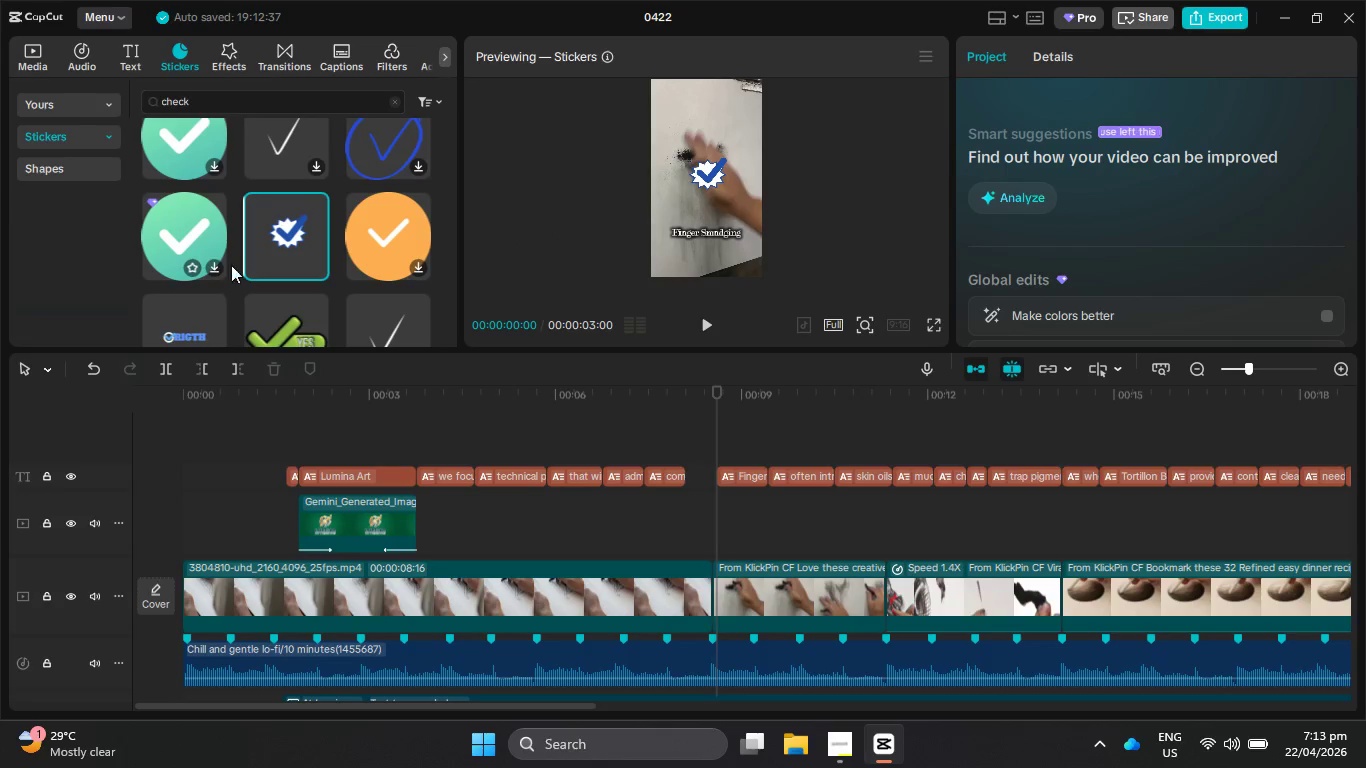 
scroll: coordinate [382, 225], scroll_direction: none, amount: 0.0
 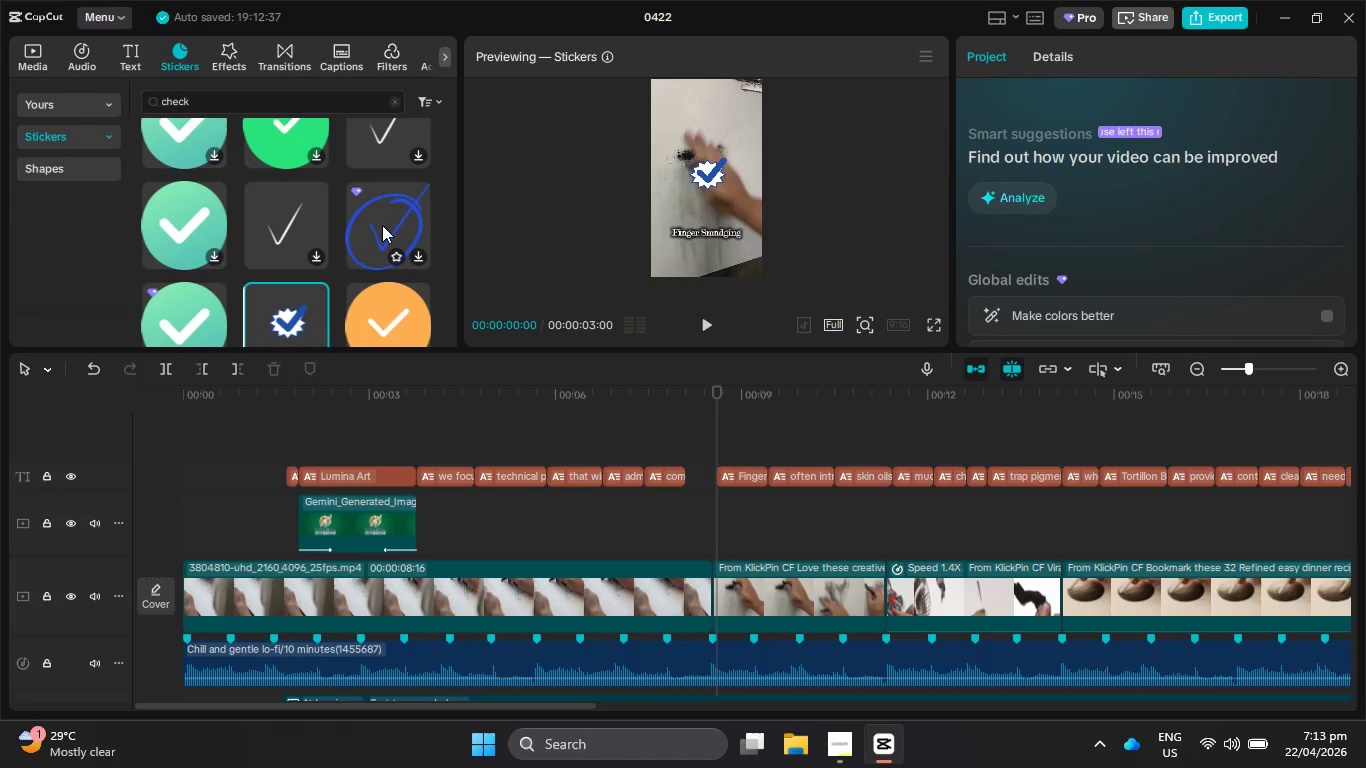 
scroll: coordinate [382, 225], scroll_direction: up, amount: 3.0
 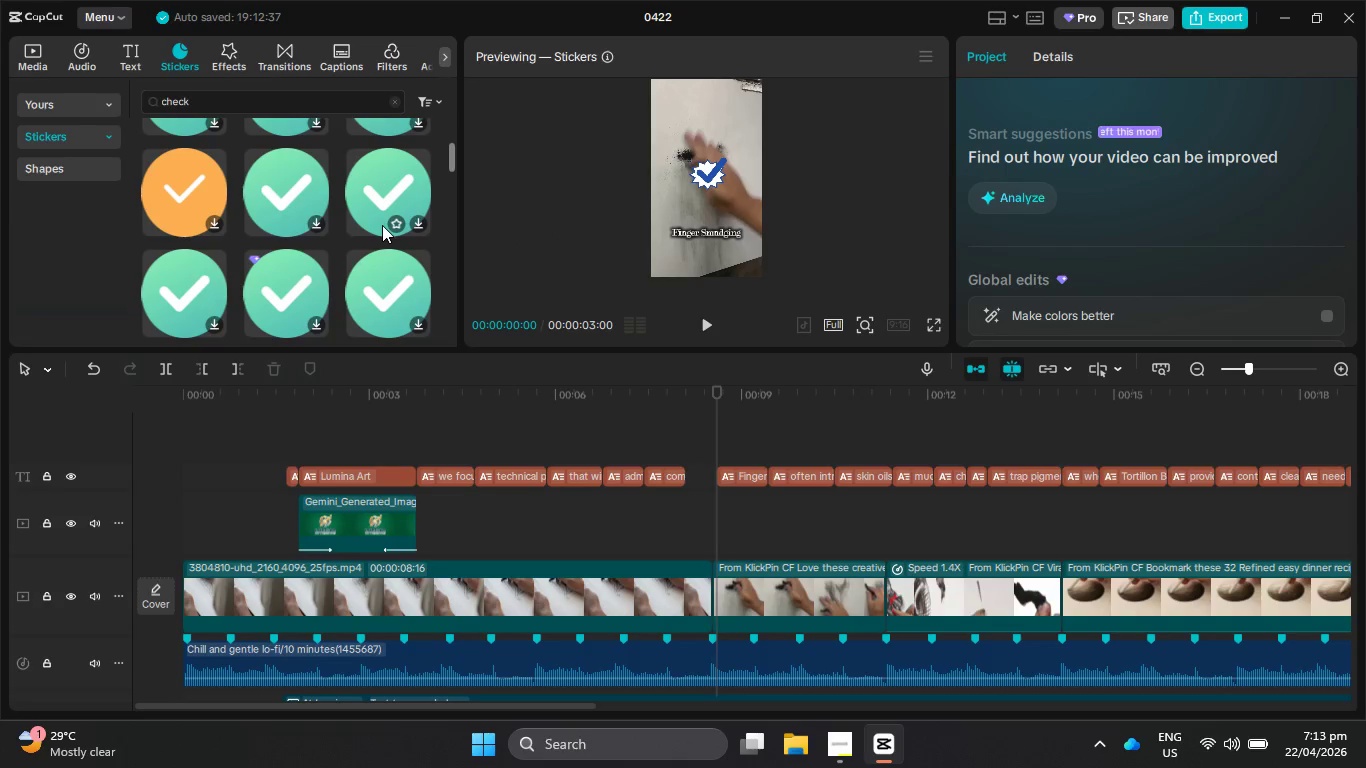 
scroll: coordinate [381, 227], scroll_direction: down, amount: 6.0
 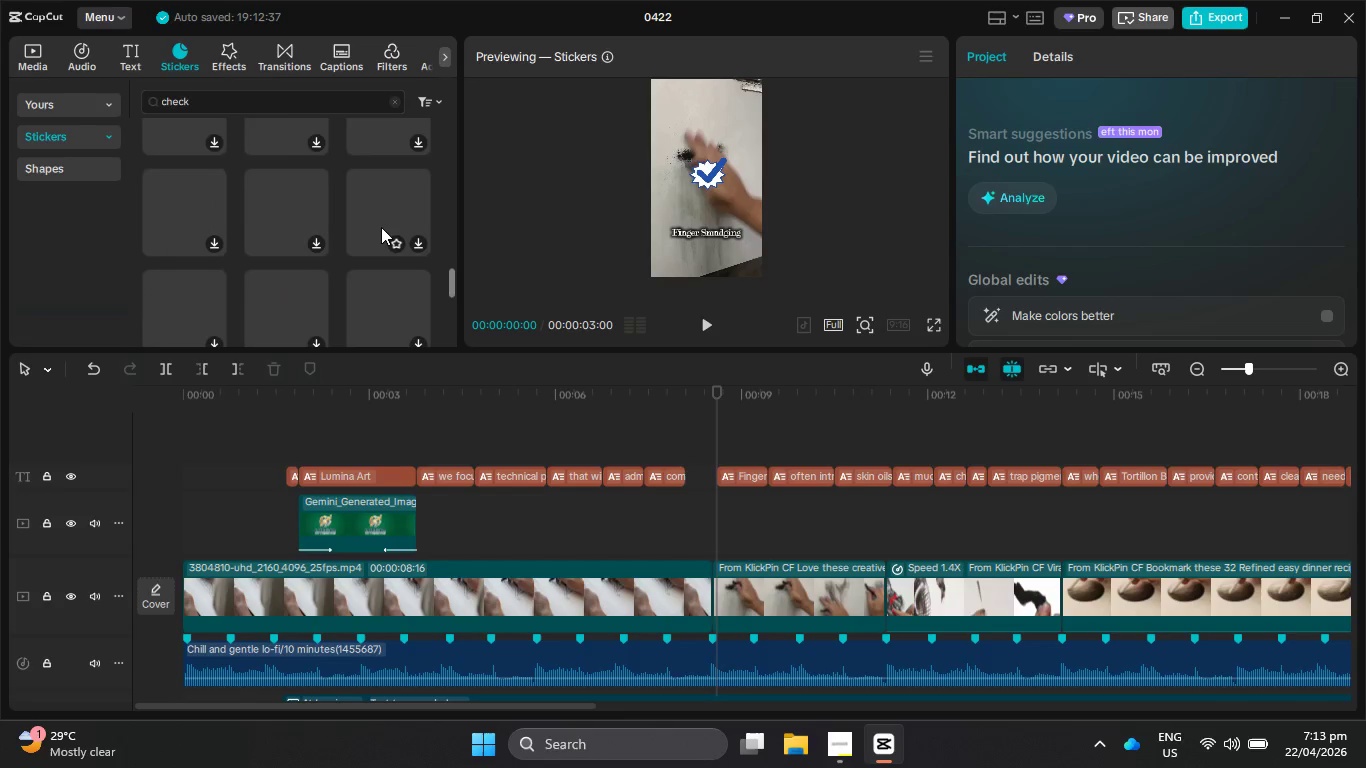 
scroll: coordinate [381, 227], scroll_direction: none, amount: 0.0
 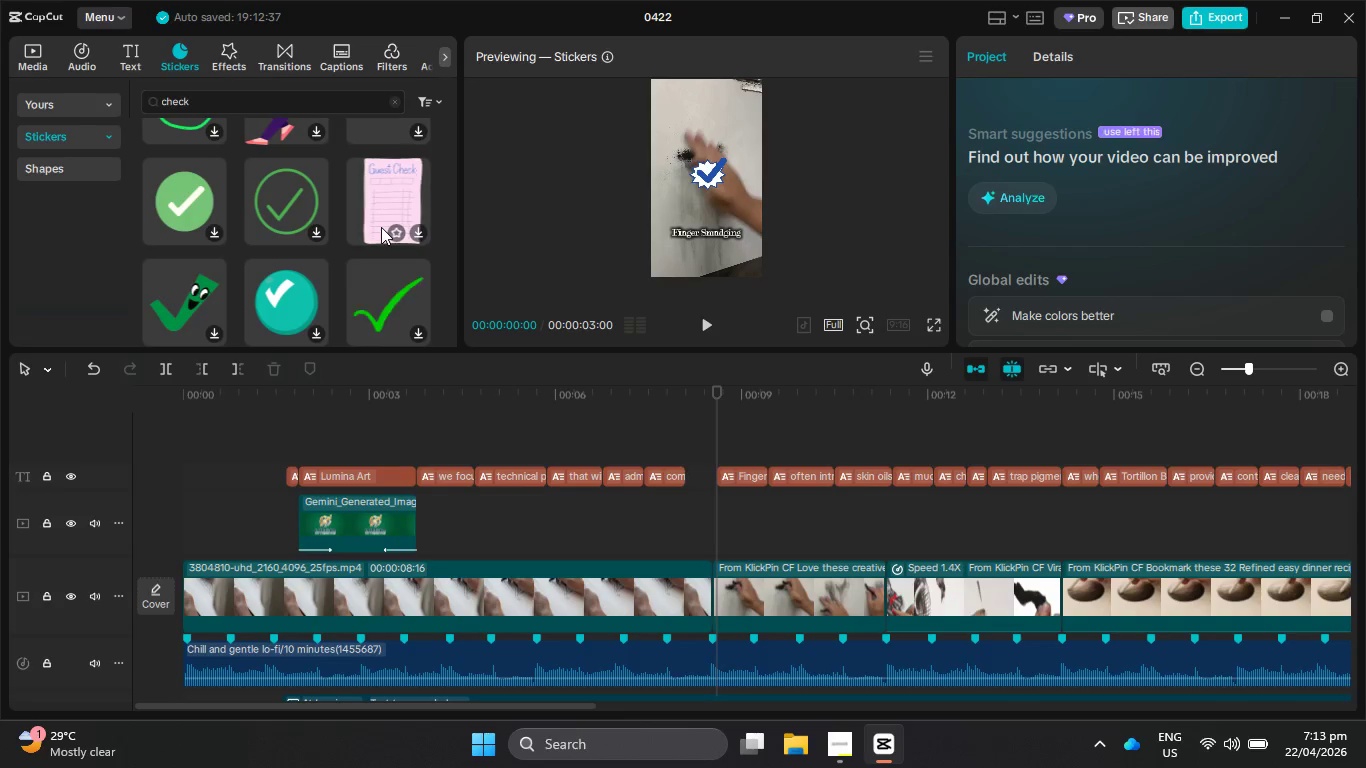 
scroll: coordinate [381, 227], scroll_direction: up, amount: 2.0
 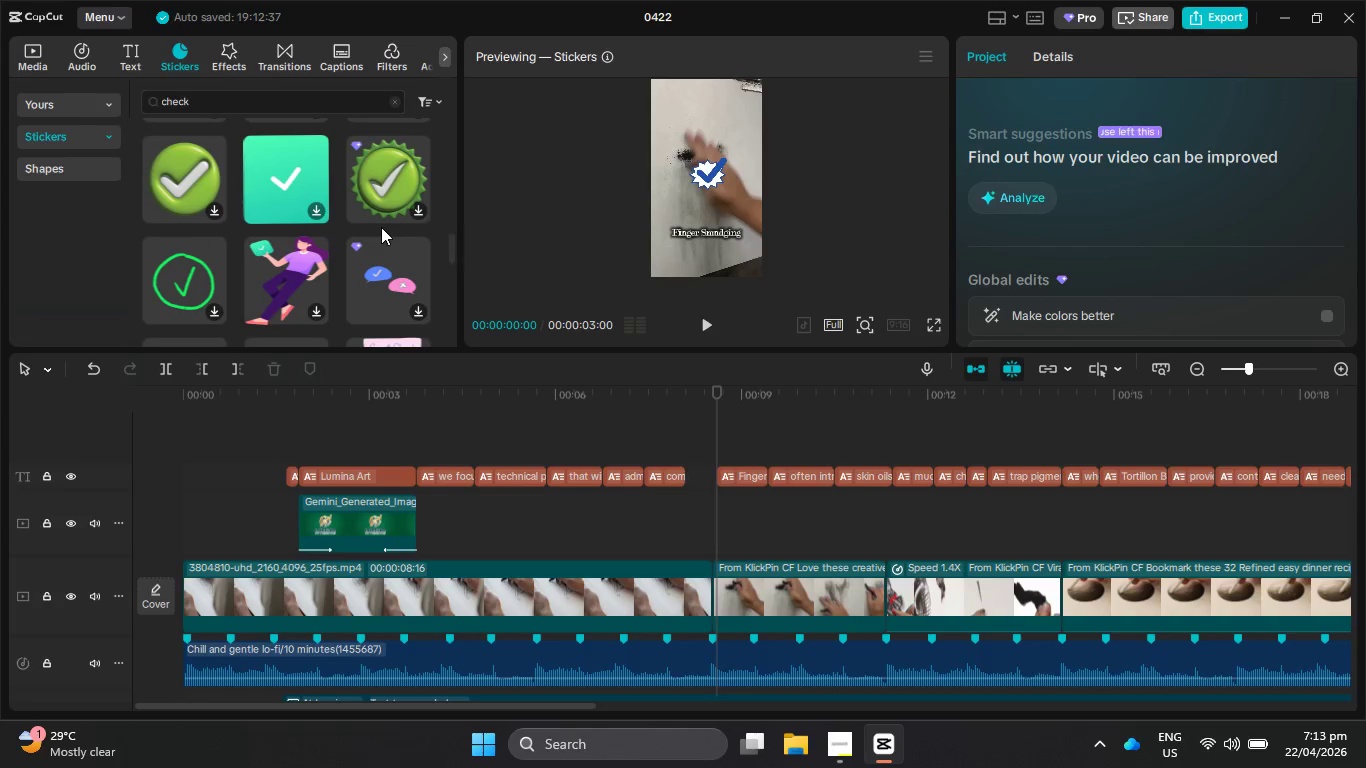 
scroll: coordinate [381, 226], scroll_direction: down, amount: 5.0
 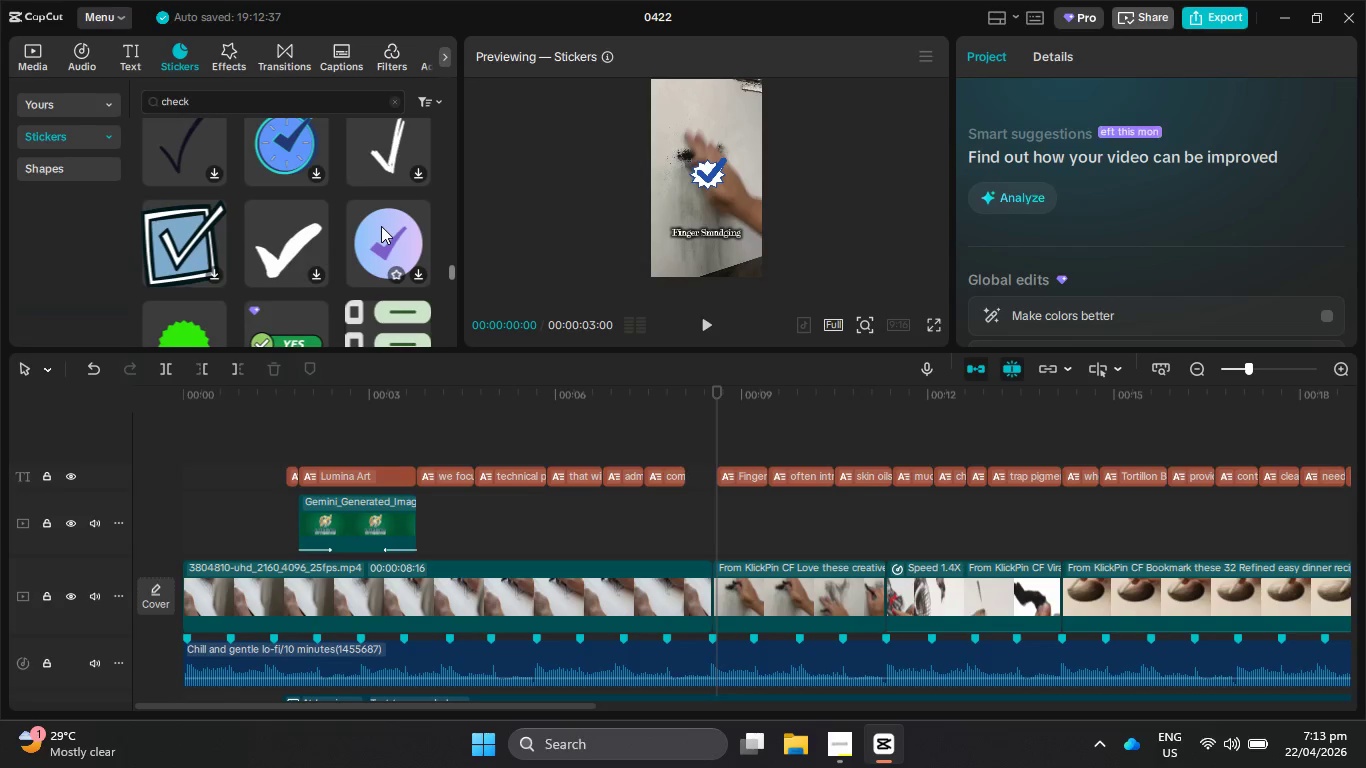 
scroll: coordinate [381, 226], scroll_direction: up, amount: 1.0
 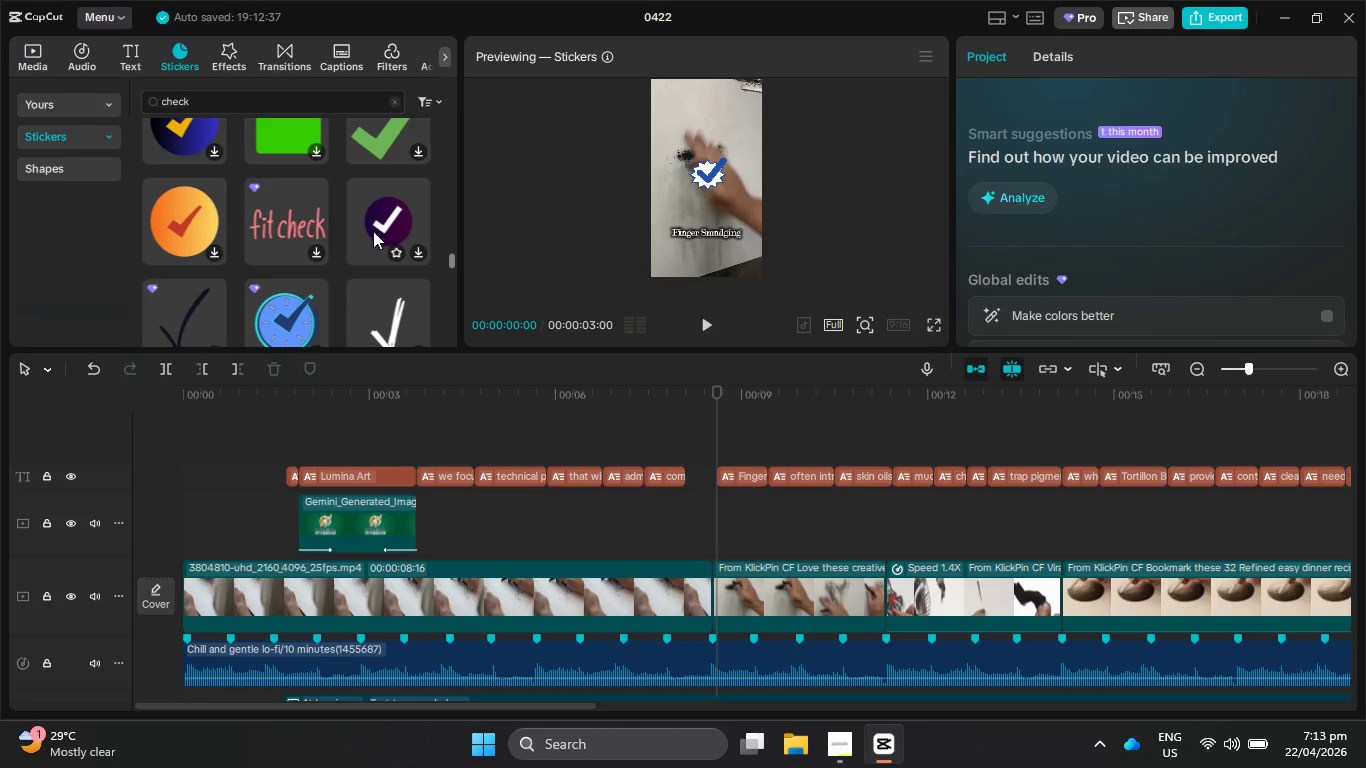 
scroll: coordinate [372, 231], scroll_direction: none, amount: 0.0
 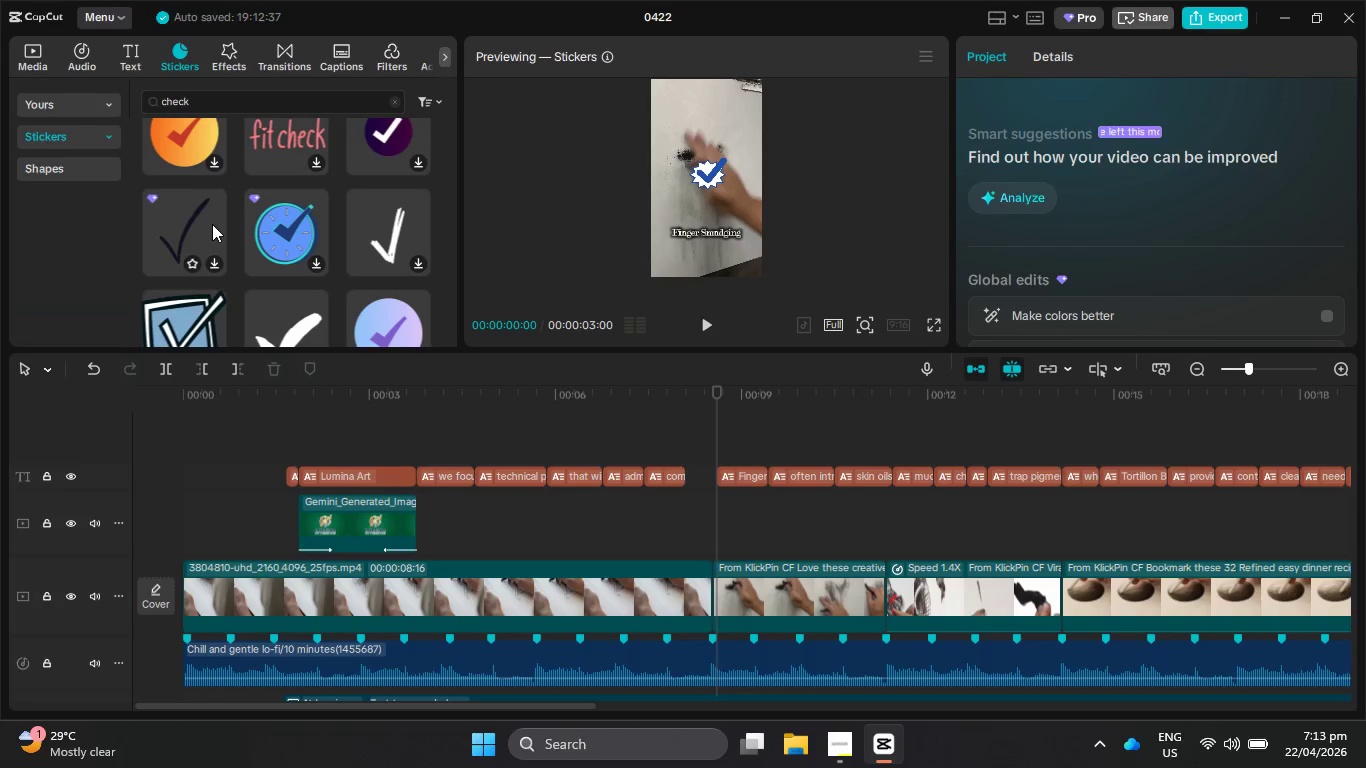 
scroll: coordinate [248, 226], scroll_direction: down, amount: 1.0
 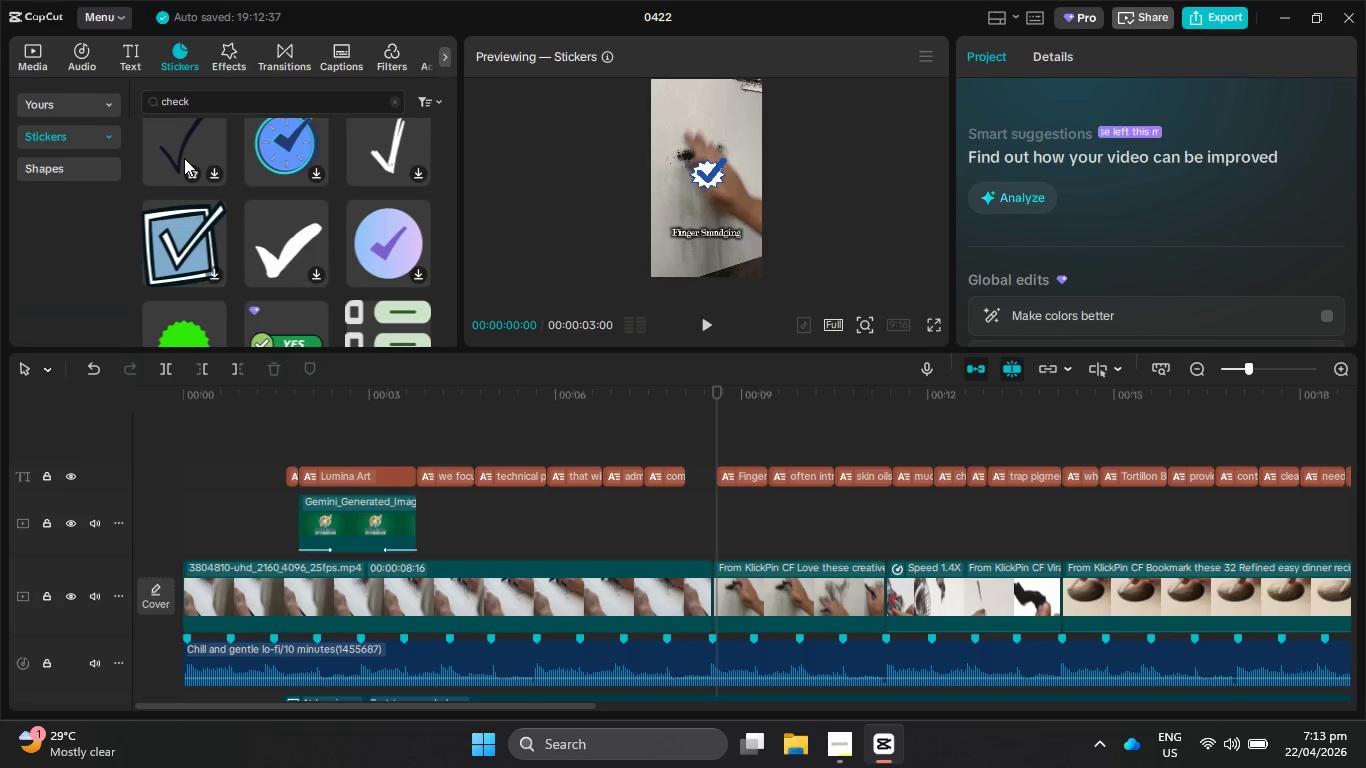 
left_click([193, 146])
 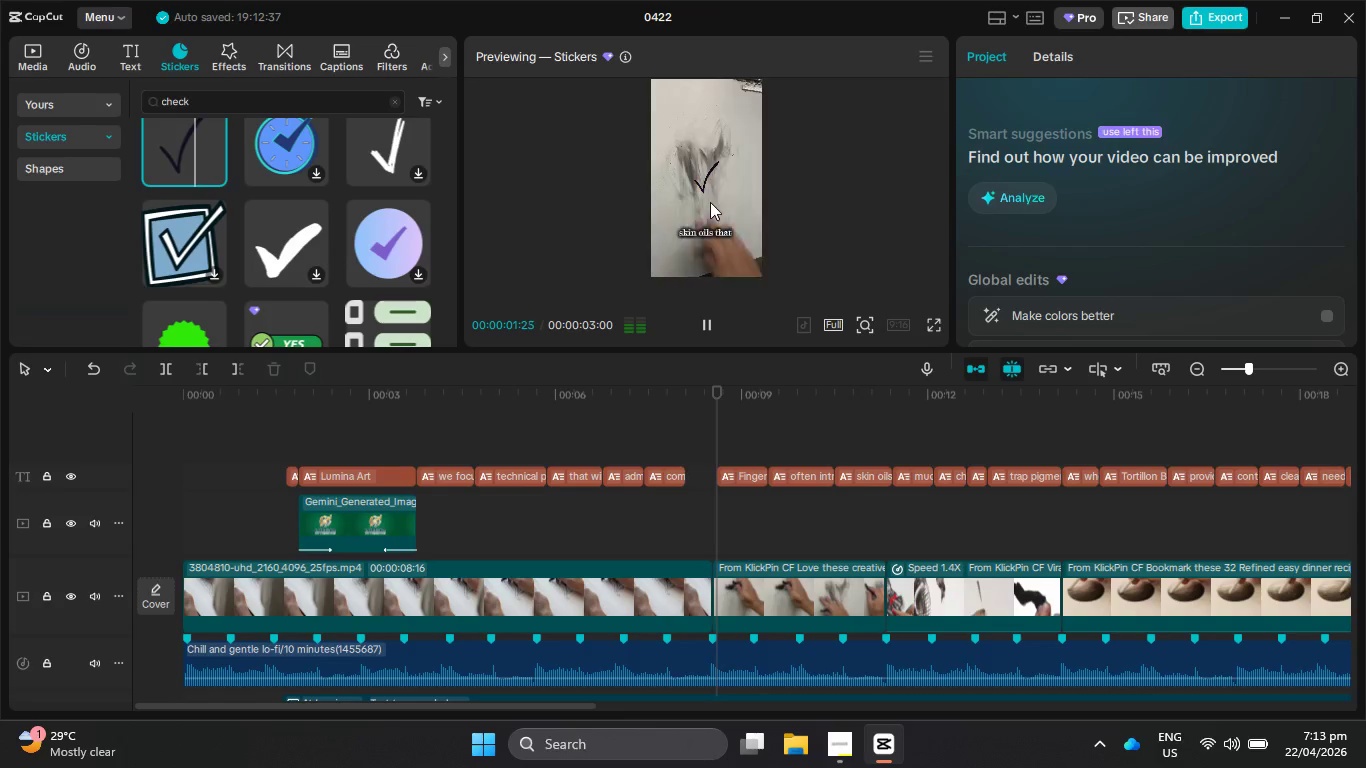 
mouse_move([240, 182])
 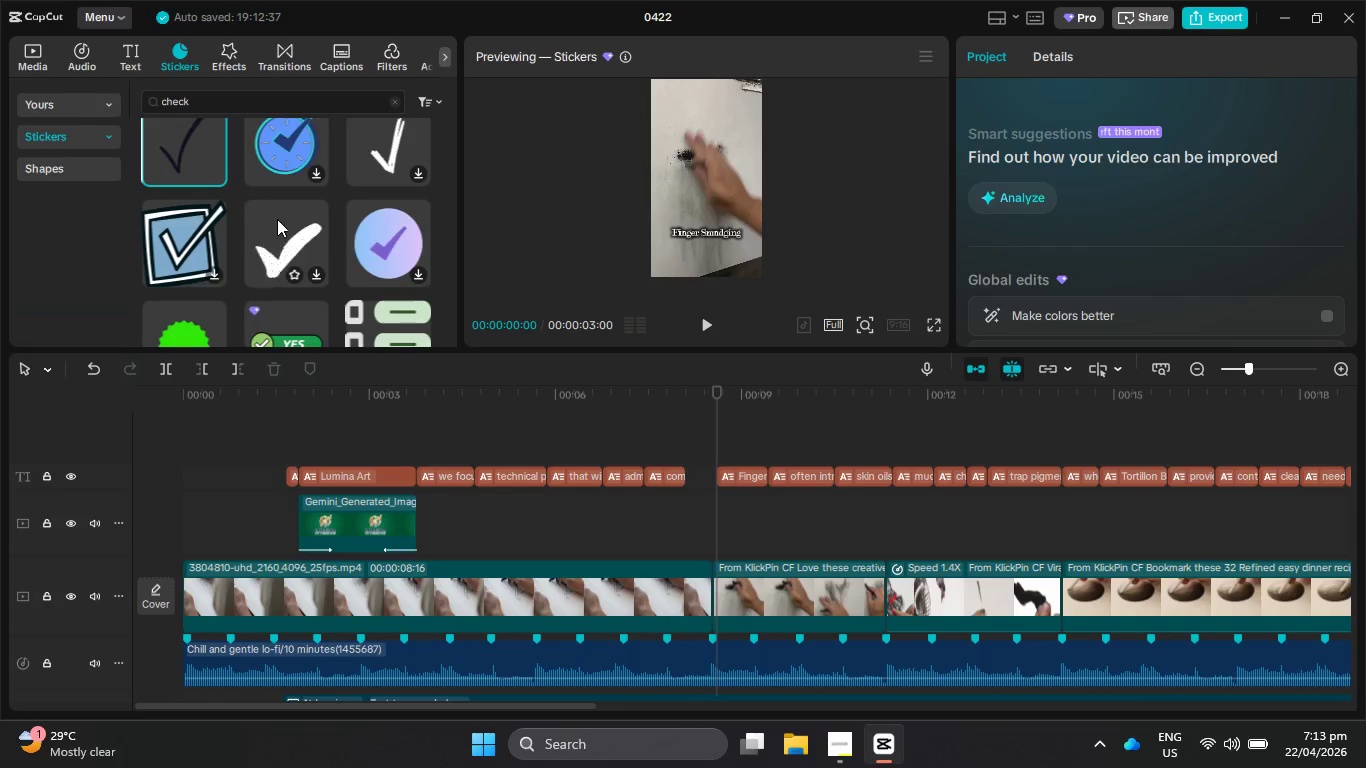 
scroll: coordinate [276, 218], scroll_direction: down, amount: 1.0
 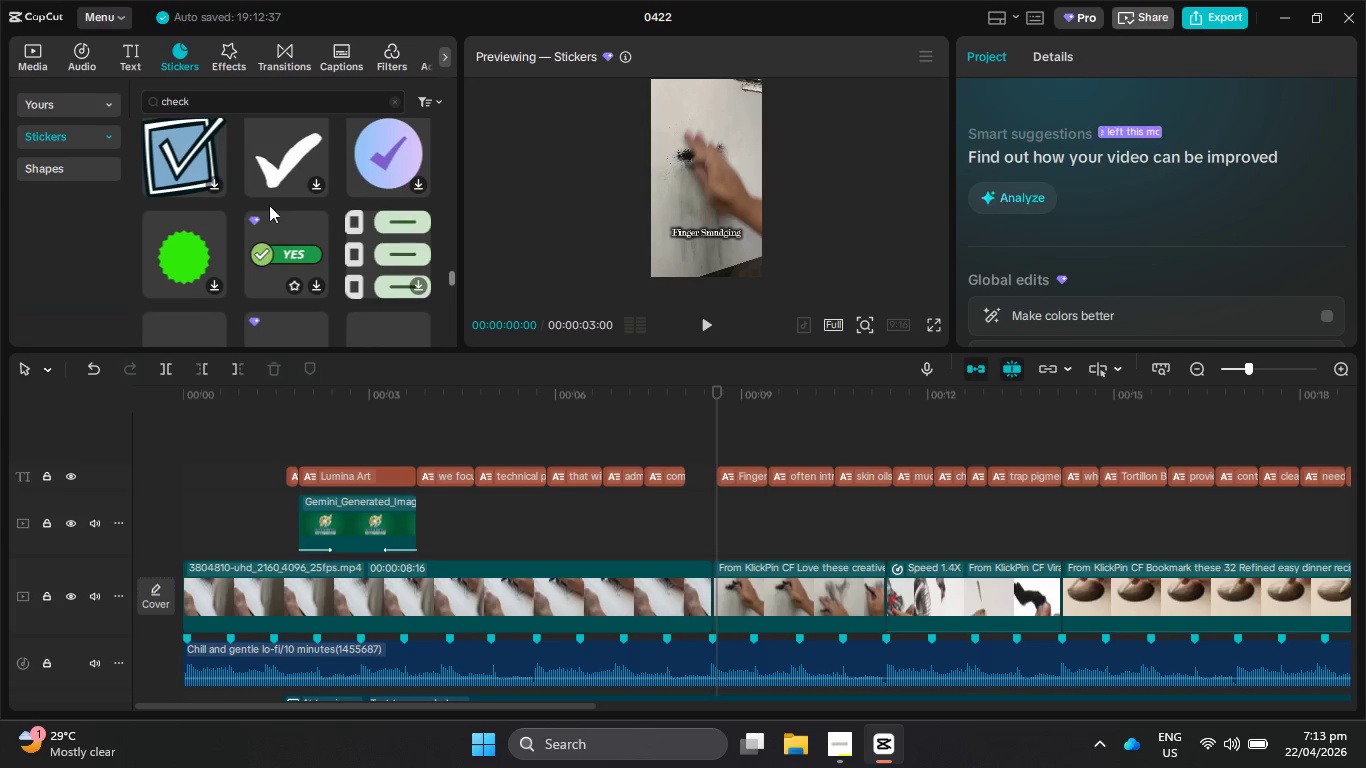 
scroll: coordinate [225, 177], scroll_direction: none, amount: 0.0
 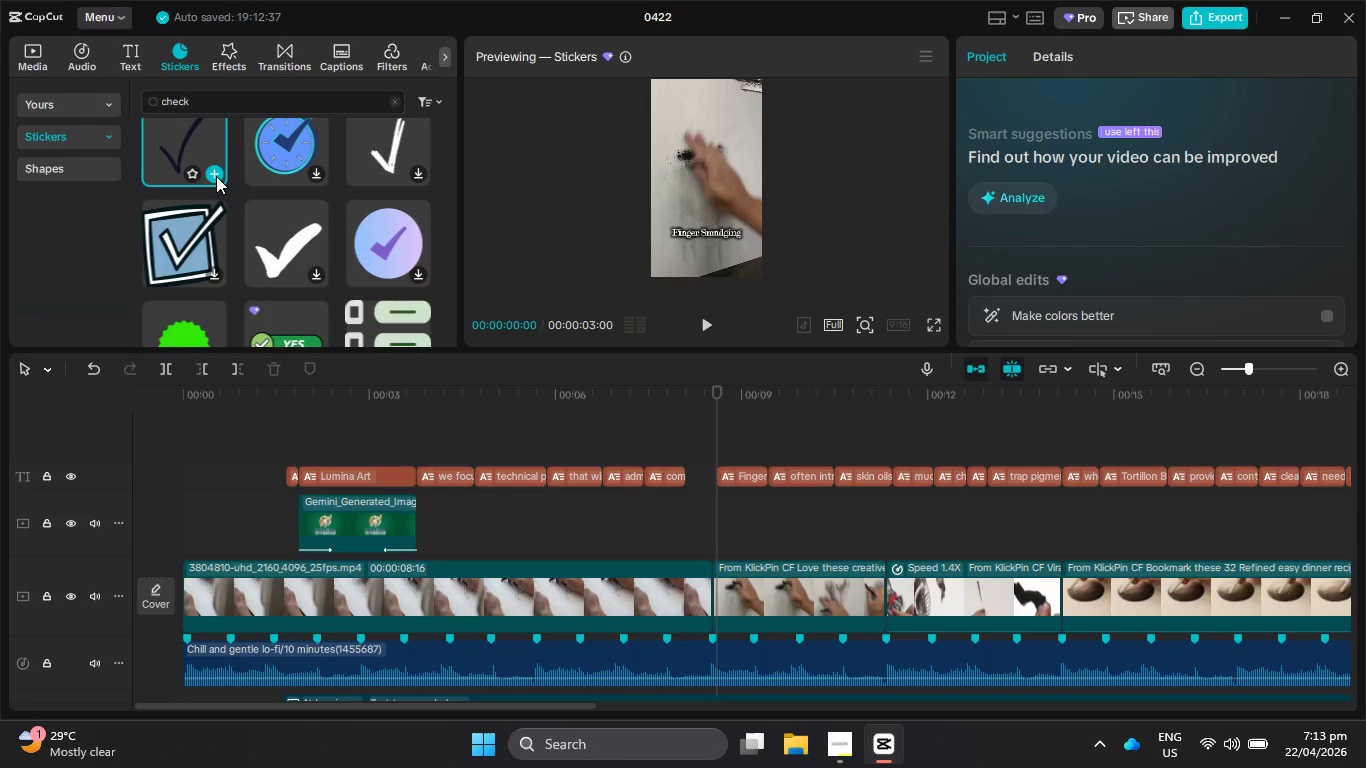 
left_click([216, 176])
 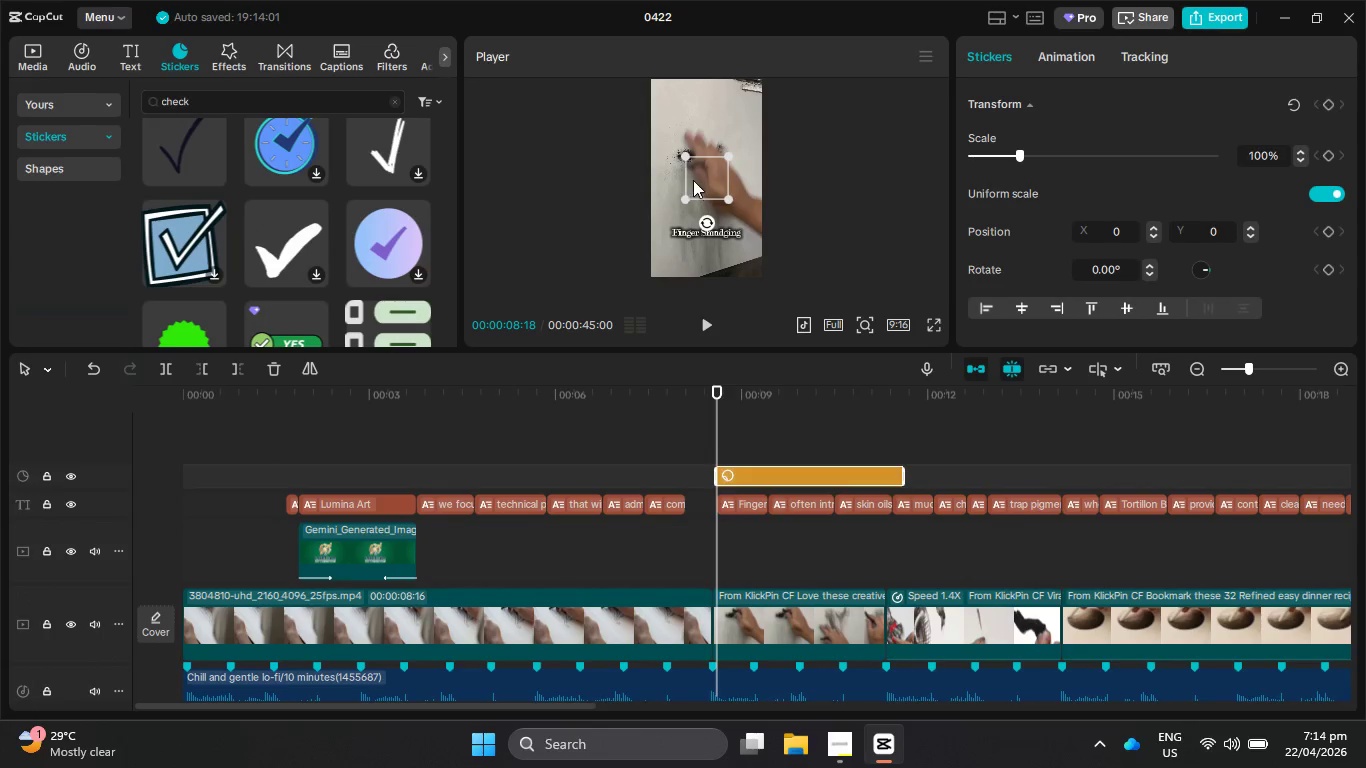 
left_click_drag(start_coordinate=[709, 182], to_coordinate=[708, 210])
 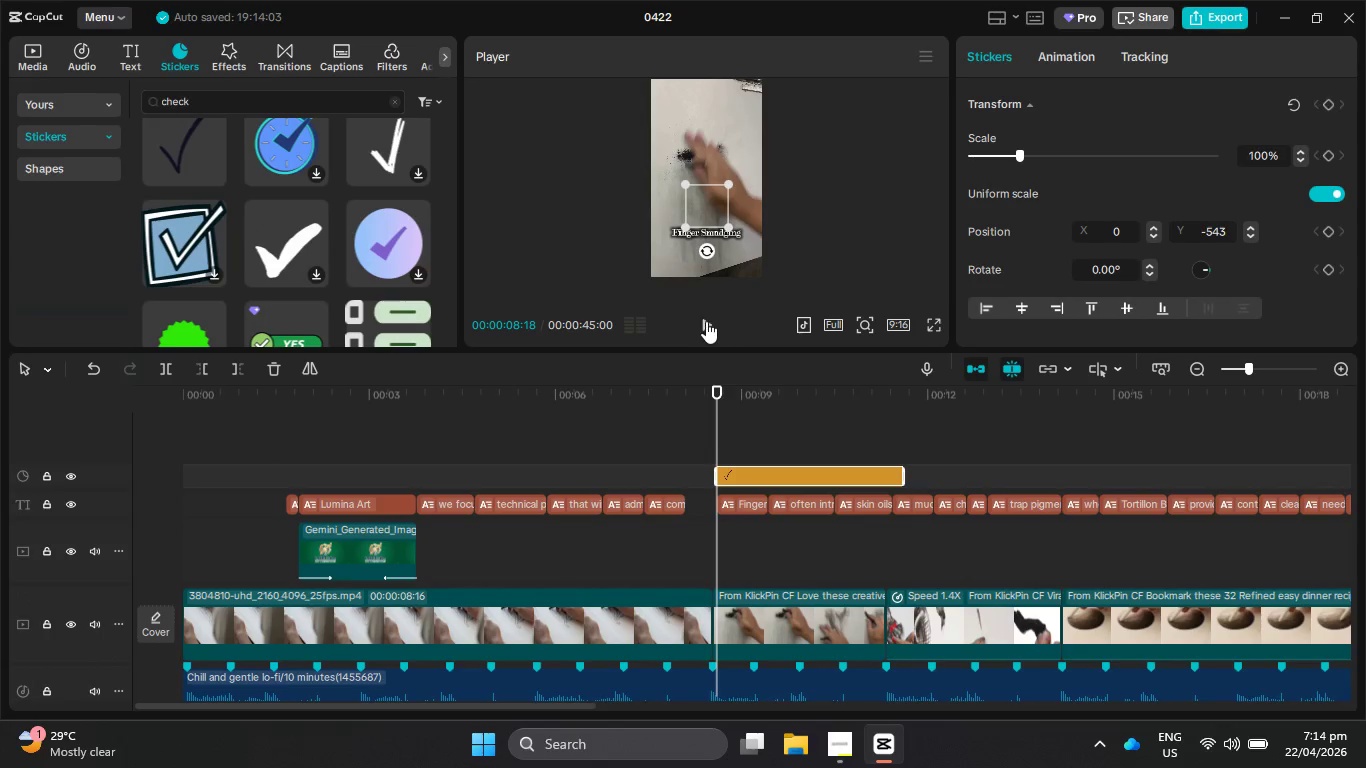 
left_click([704, 321])
 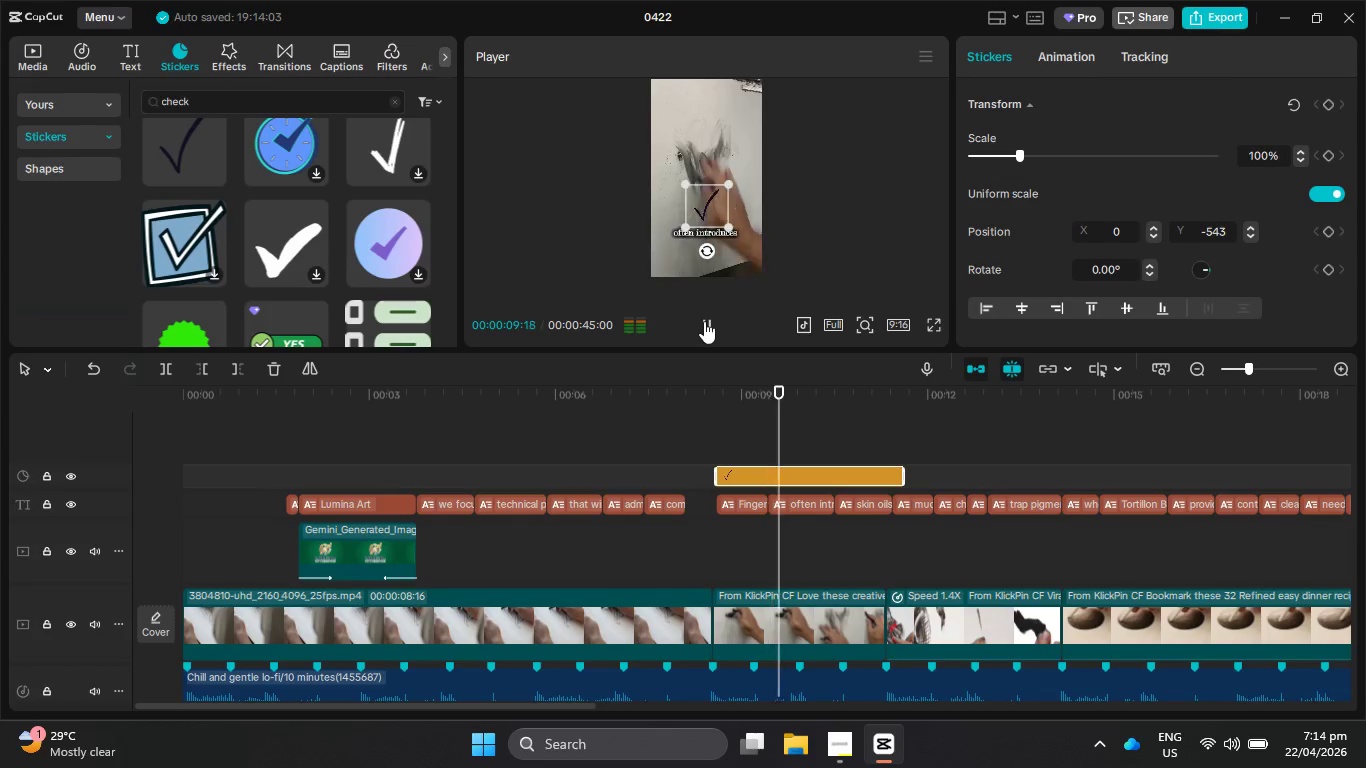 
left_click([704, 321])
 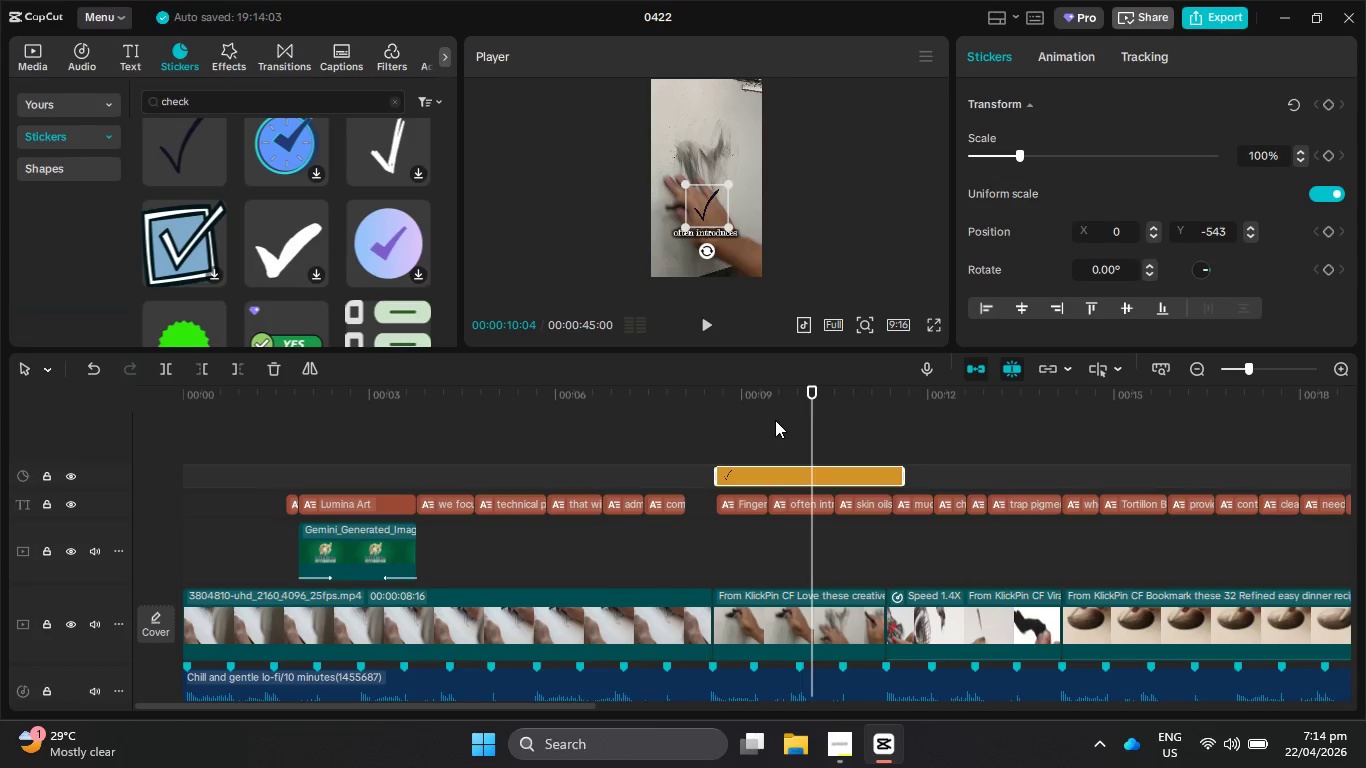 
left_click_drag(start_coordinate=[768, 415], to_coordinate=[756, 414])
 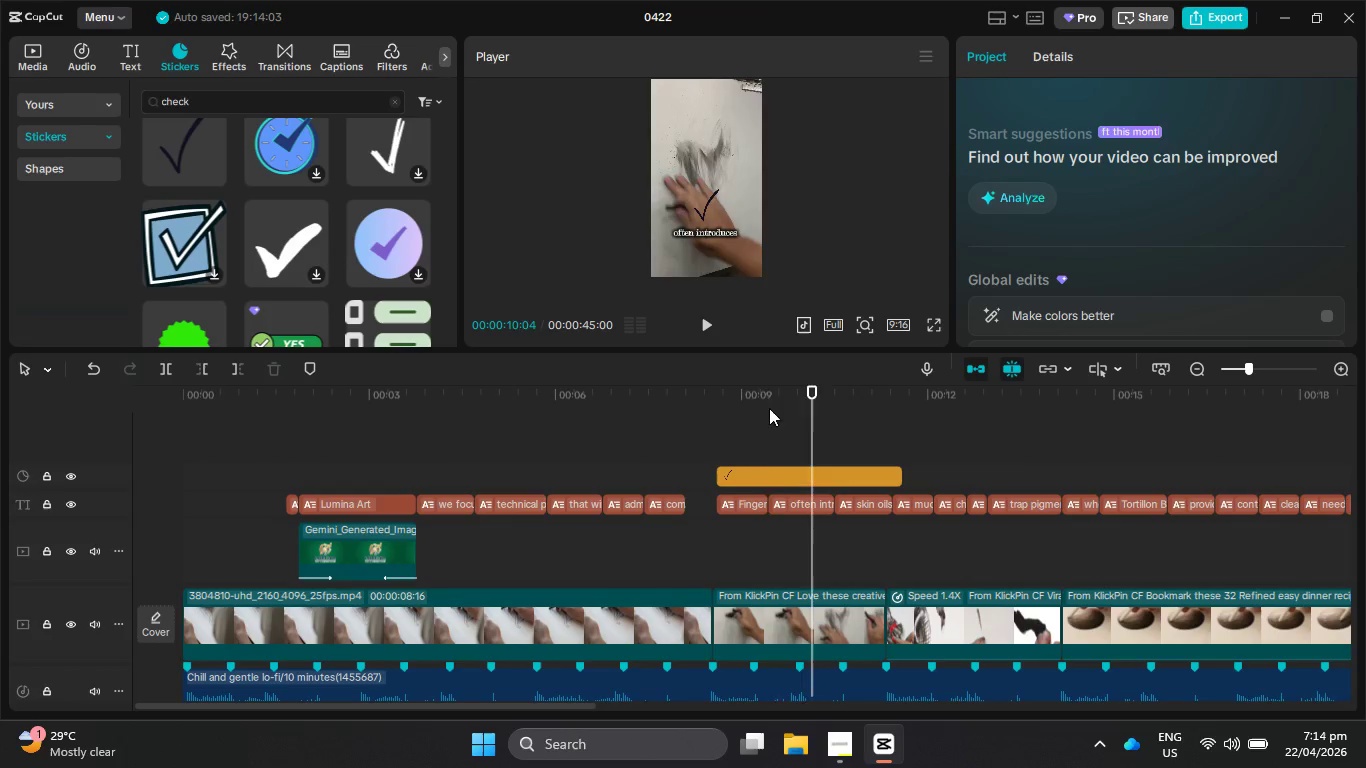 
left_click_drag(start_coordinate=[769, 408], to_coordinate=[761, 408])
 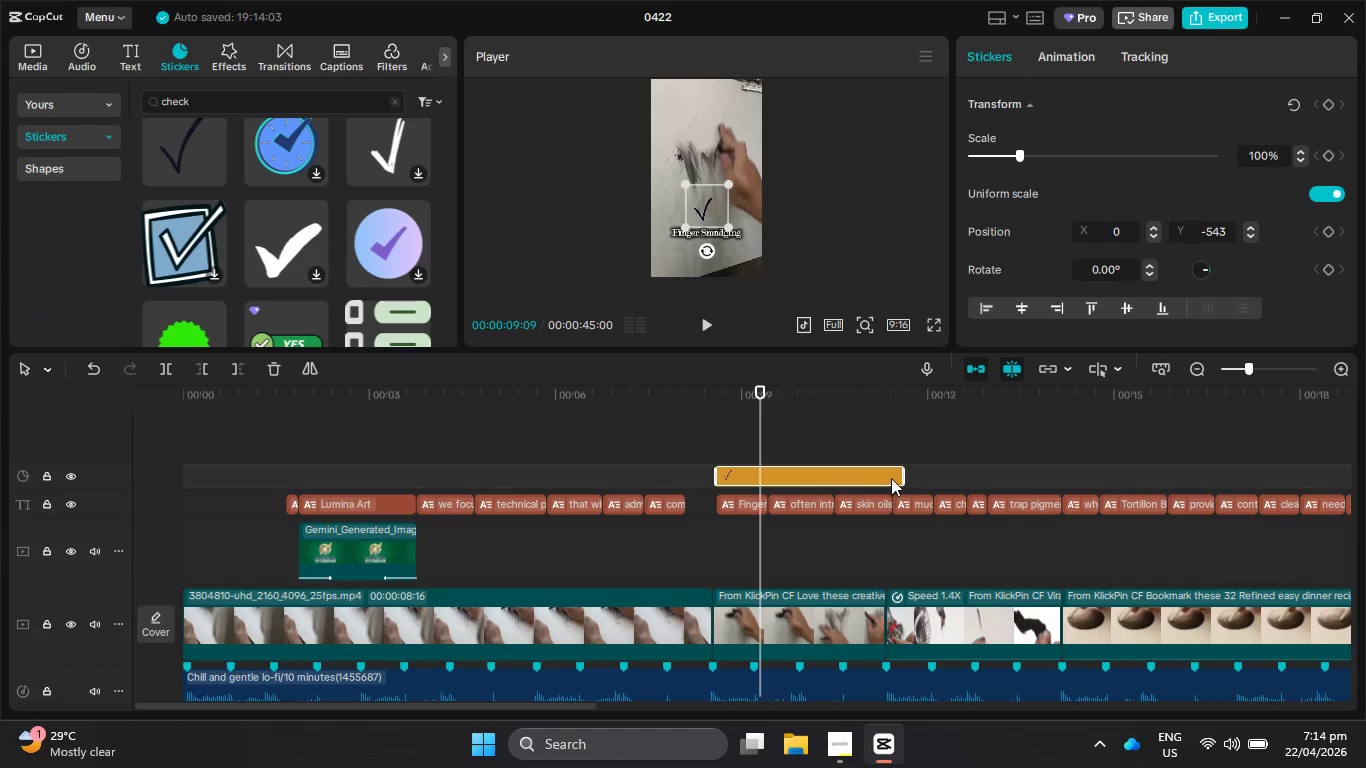 
left_click_drag(start_coordinate=[901, 478], to_coordinate=[766, 461])
 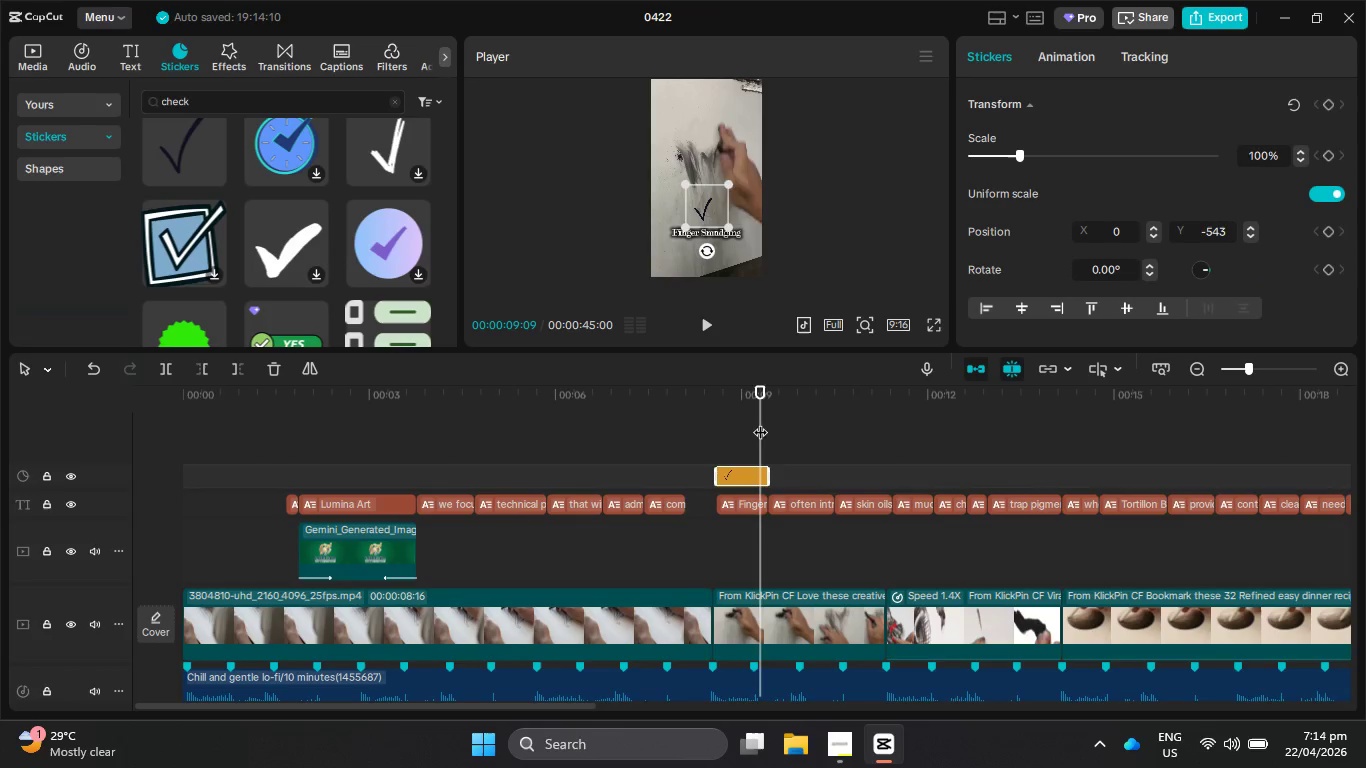 
left_click_drag(start_coordinate=[756, 420], to_coordinate=[719, 414])
 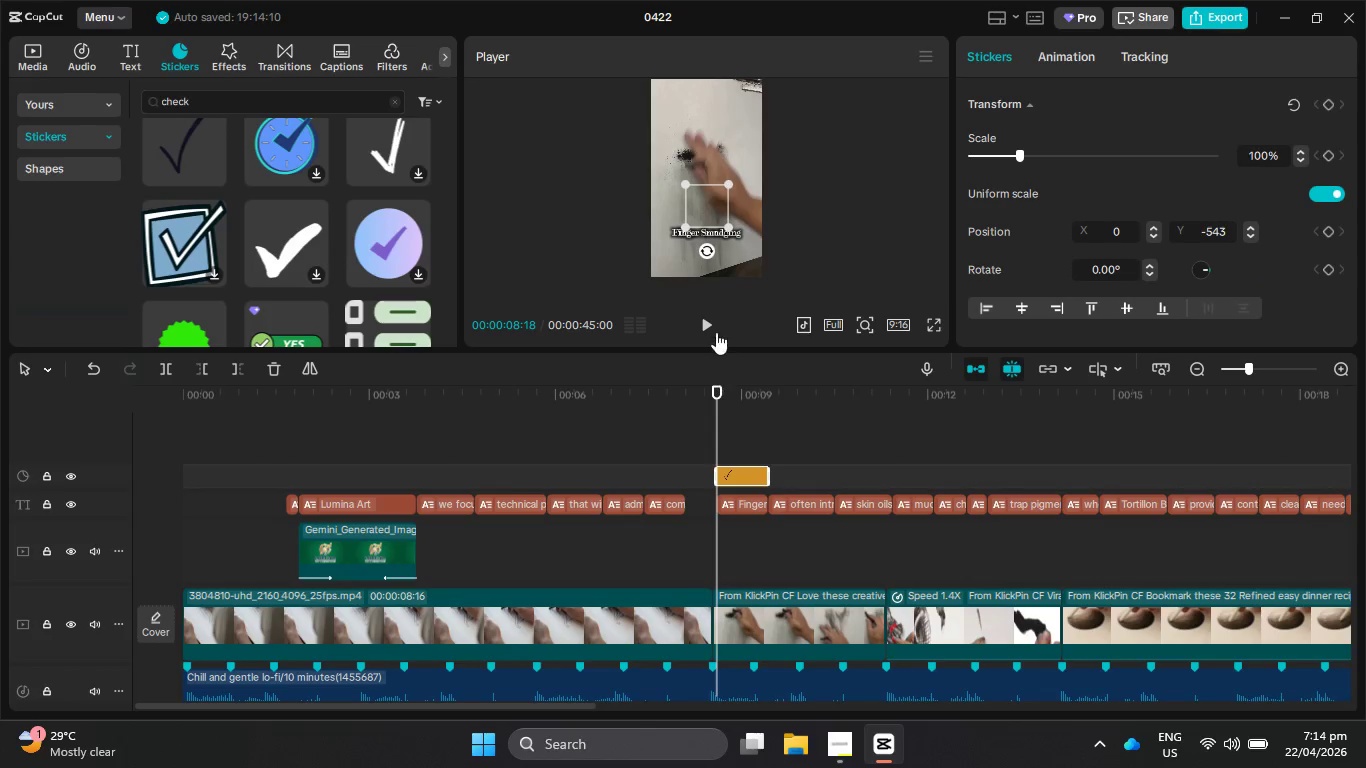 
left_click([716, 332])
 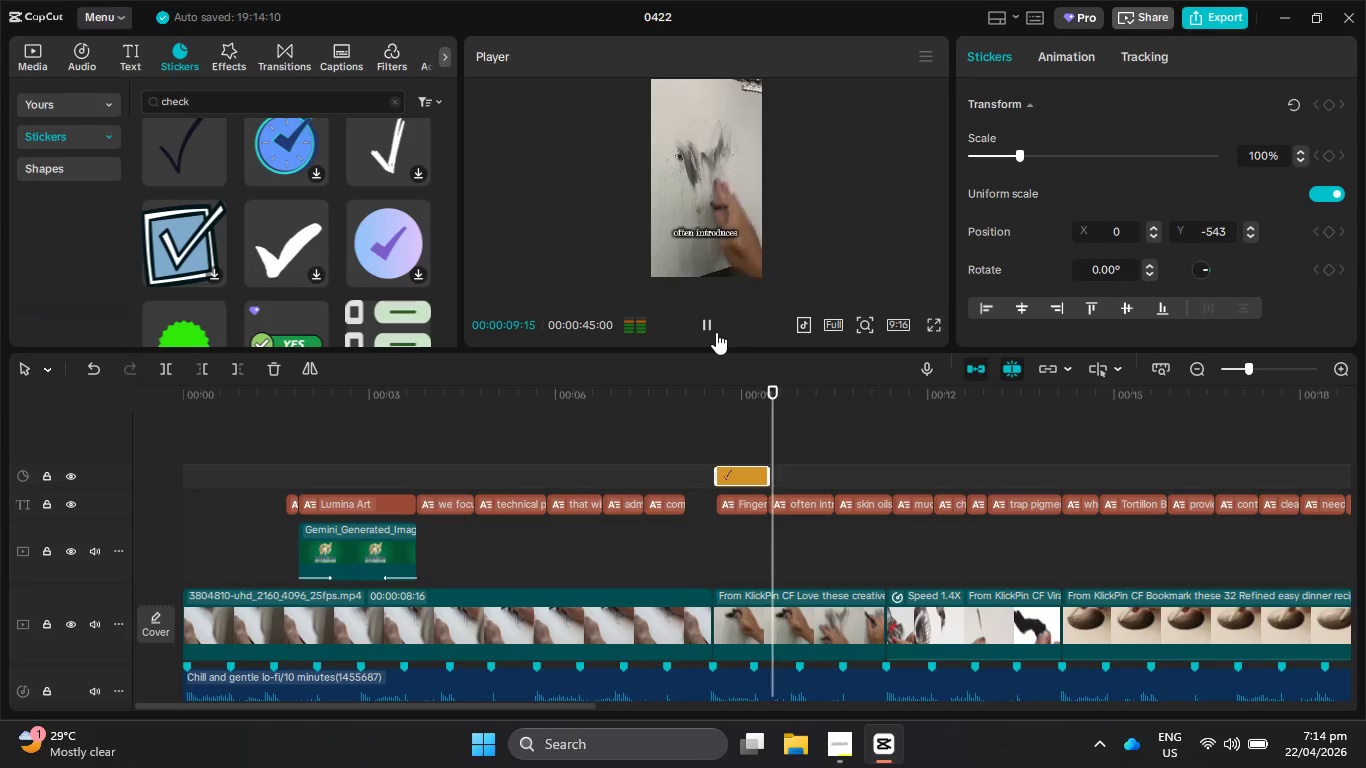 
left_click([716, 332])
 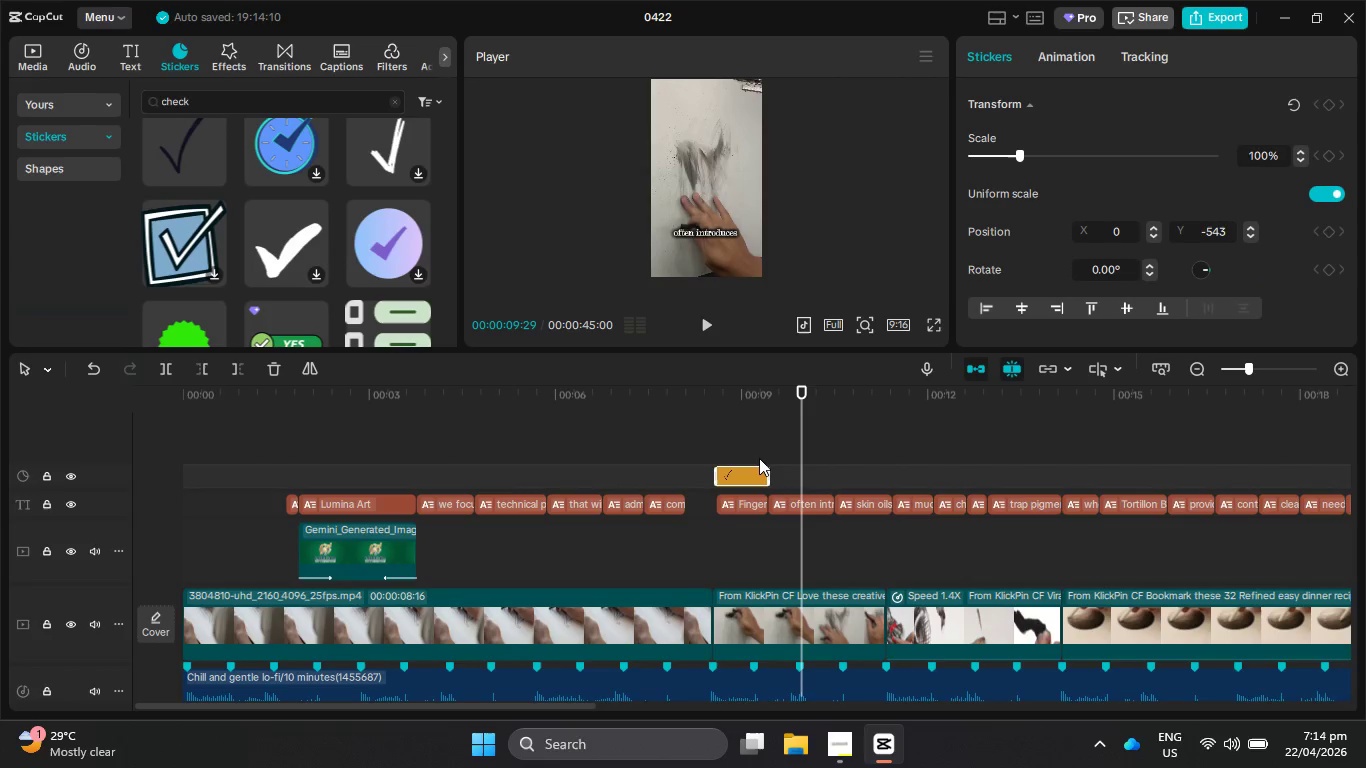 
key(Backspace)
 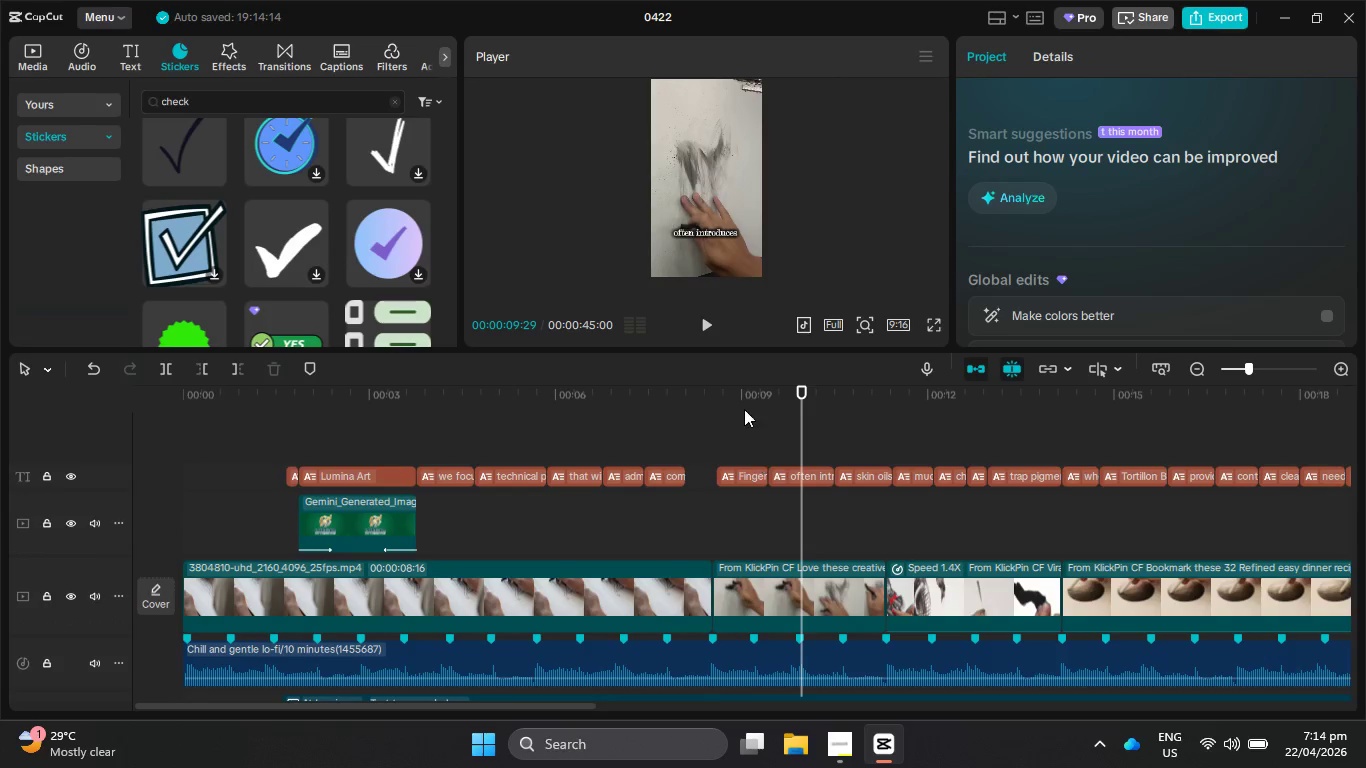 
left_click_drag(start_coordinate=[744, 407], to_coordinate=[719, 404])
 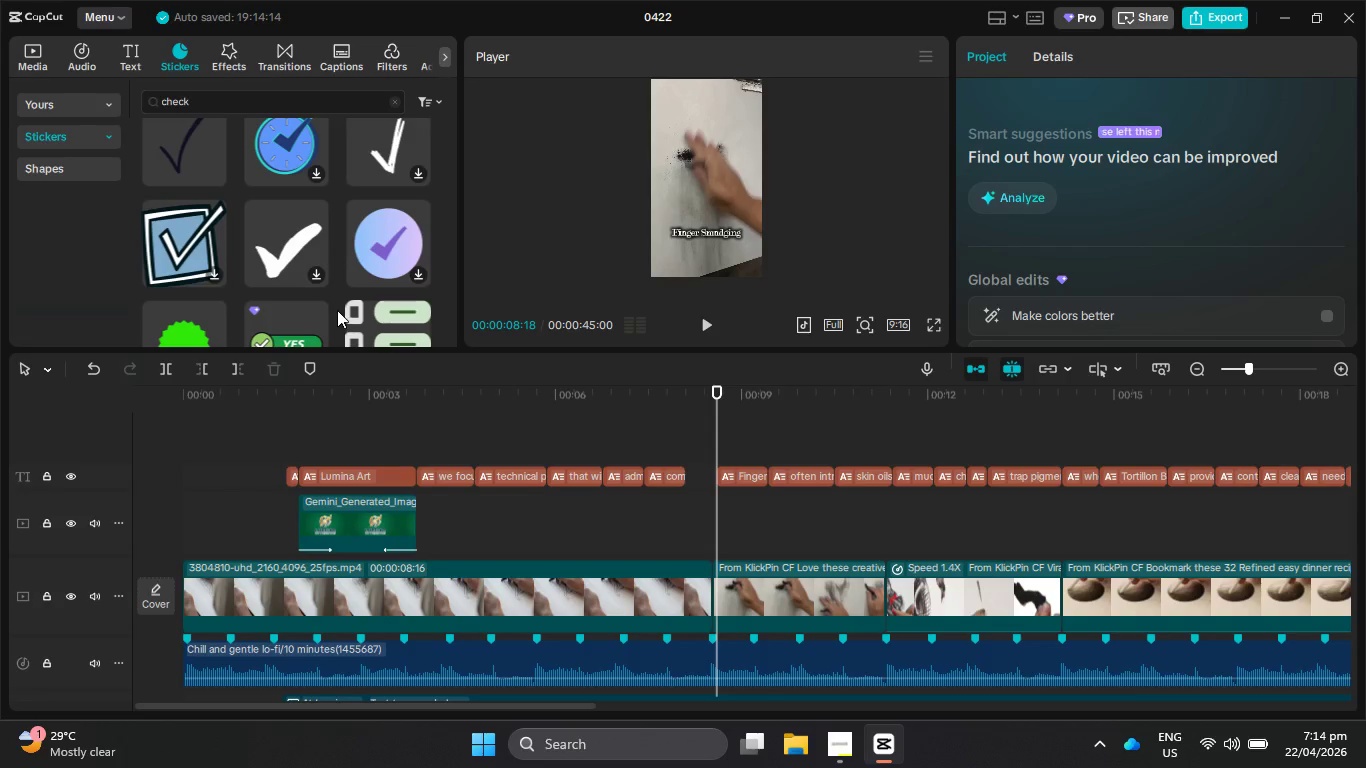 
scroll: coordinate [337, 309], scroll_direction: down, amount: 2.0
 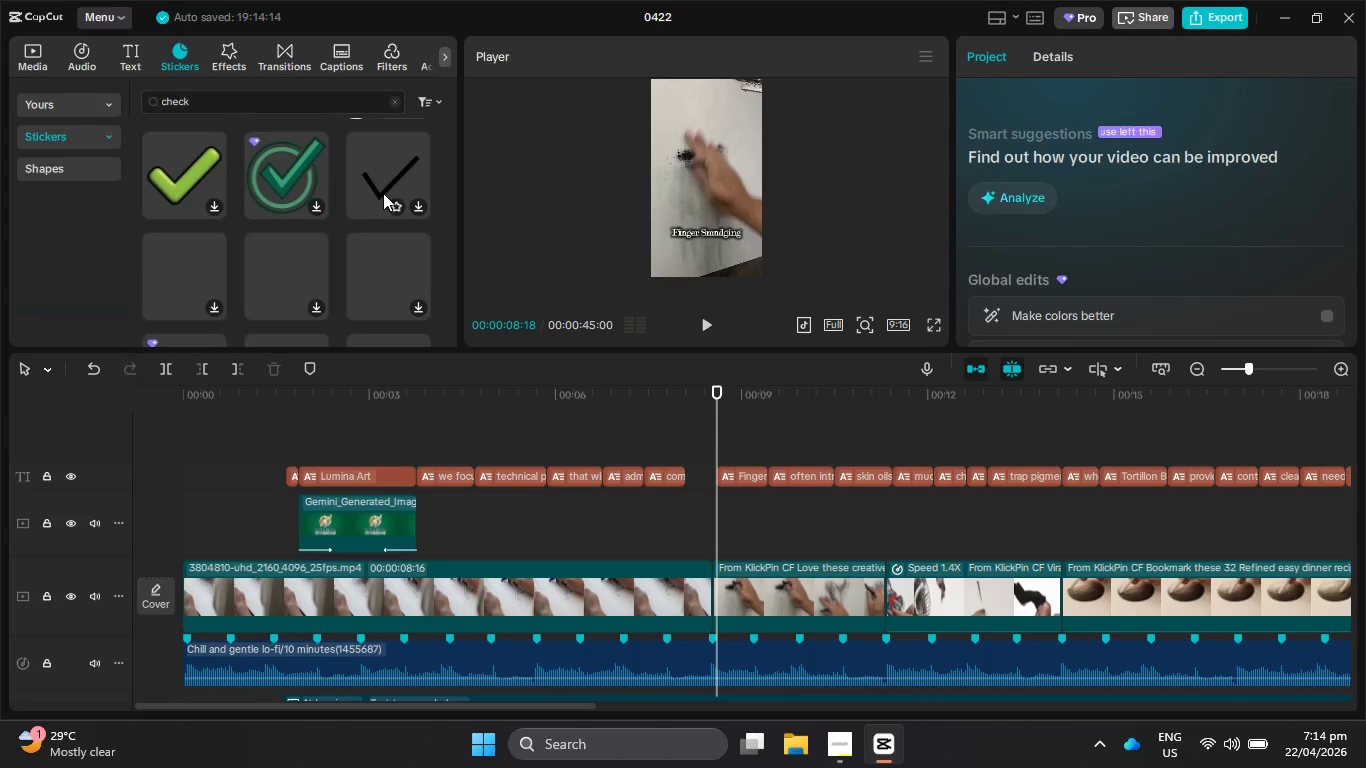 
scroll: coordinate [380, 228], scroll_direction: up, amount: 2.0
 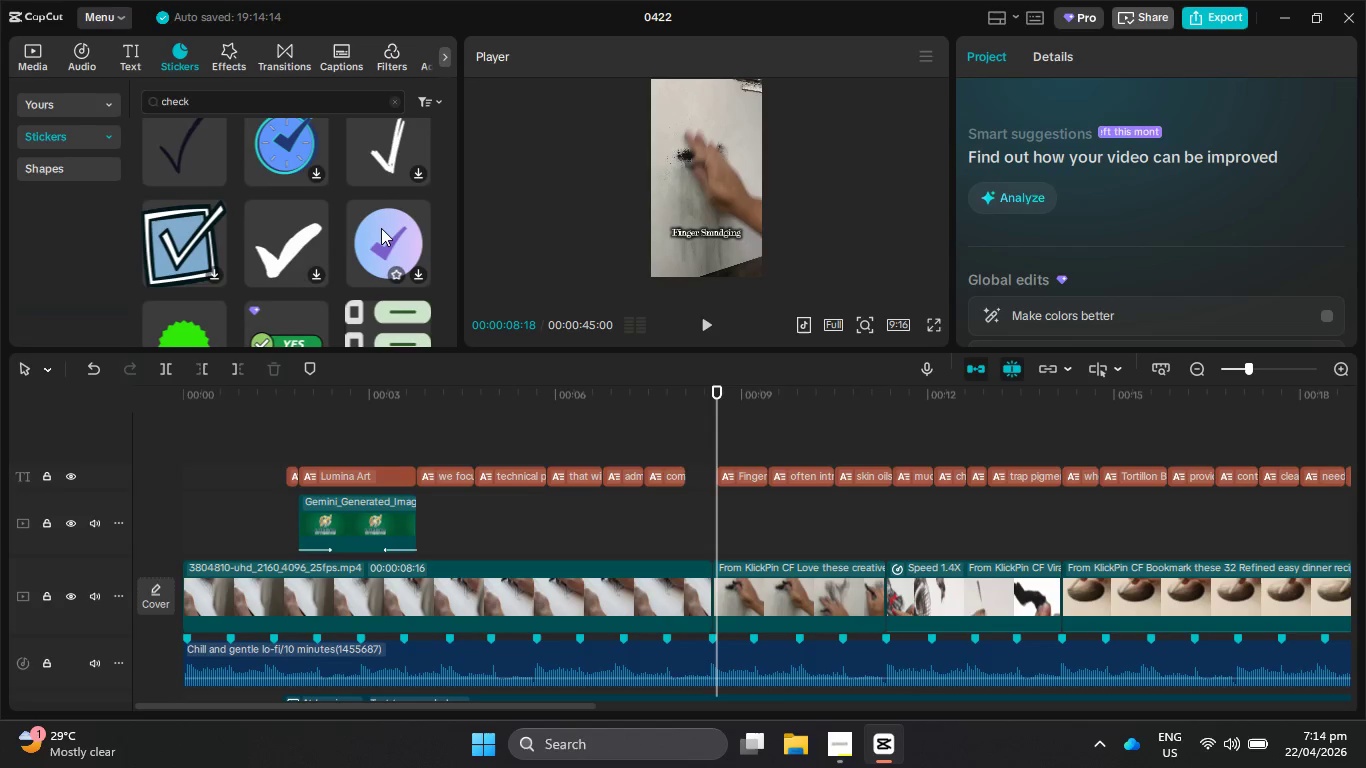 
scroll: coordinate [383, 226], scroll_direction: down, amount: 10.0
 